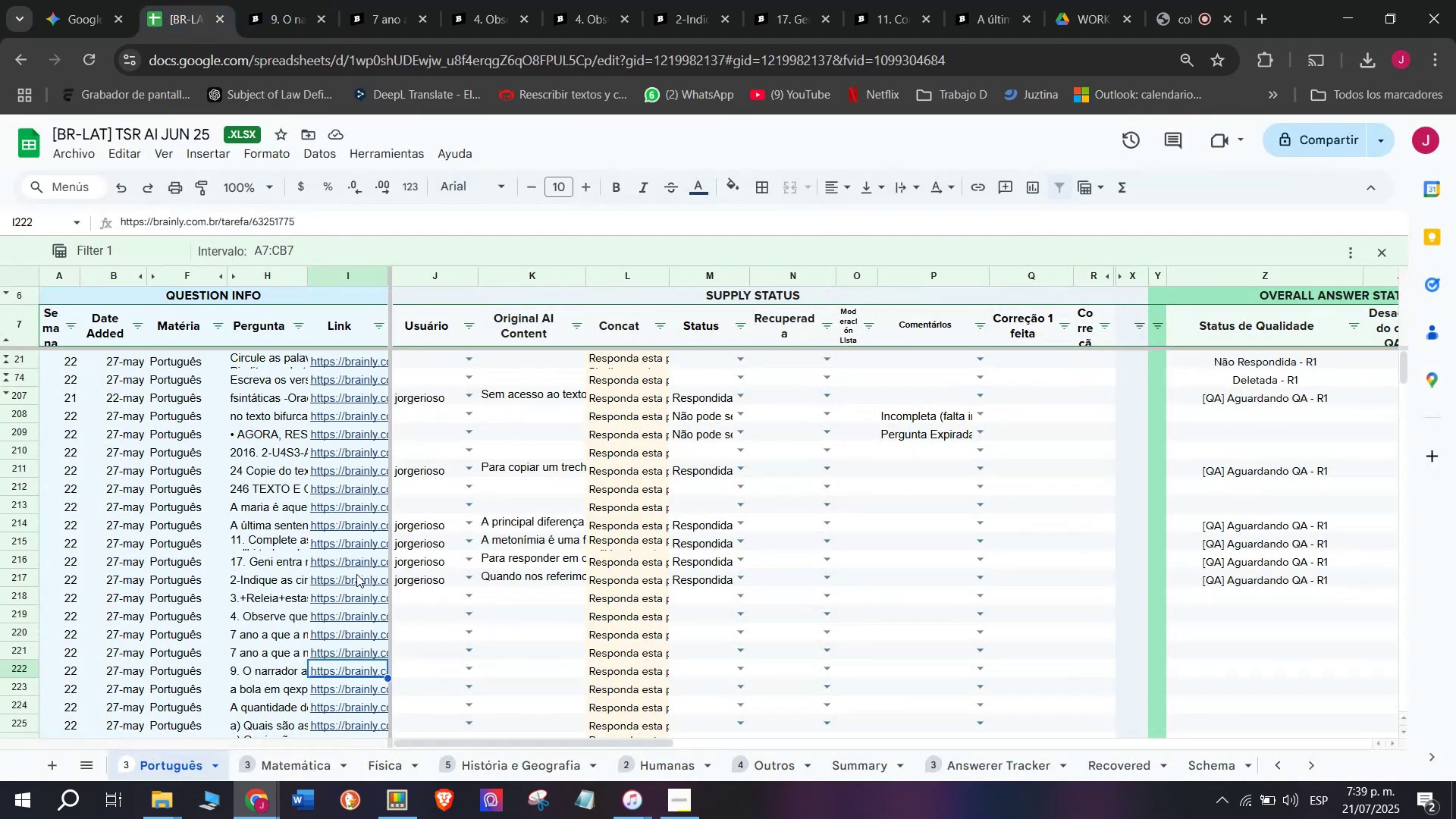 
scroll: coordinate [352, 522], scroll_direction: down, amount: 12.0
 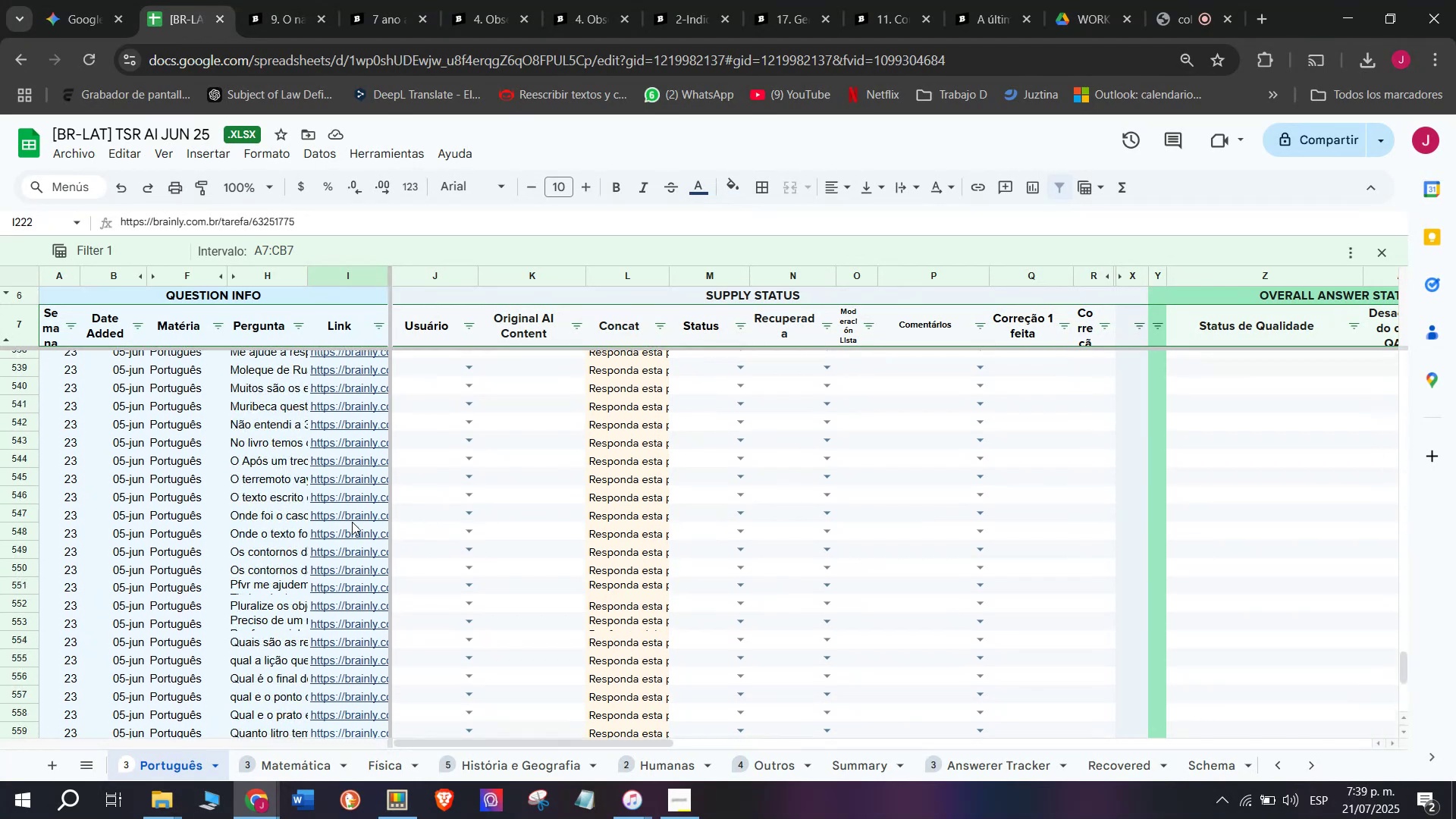 
scroll: coordinate [350, 530], scroll_direction: up, amount: 7.0
 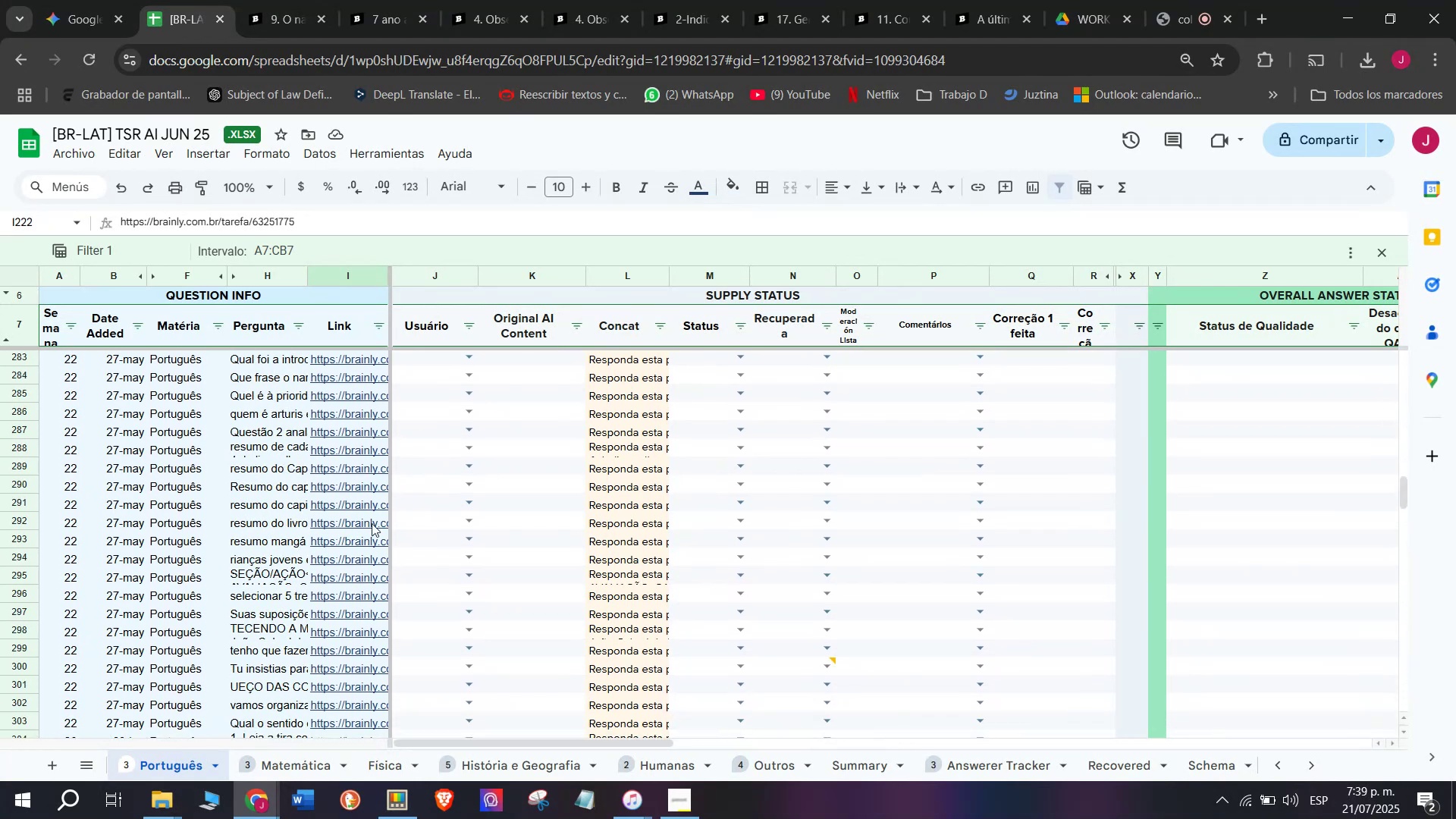 
left_click([383, 521])
 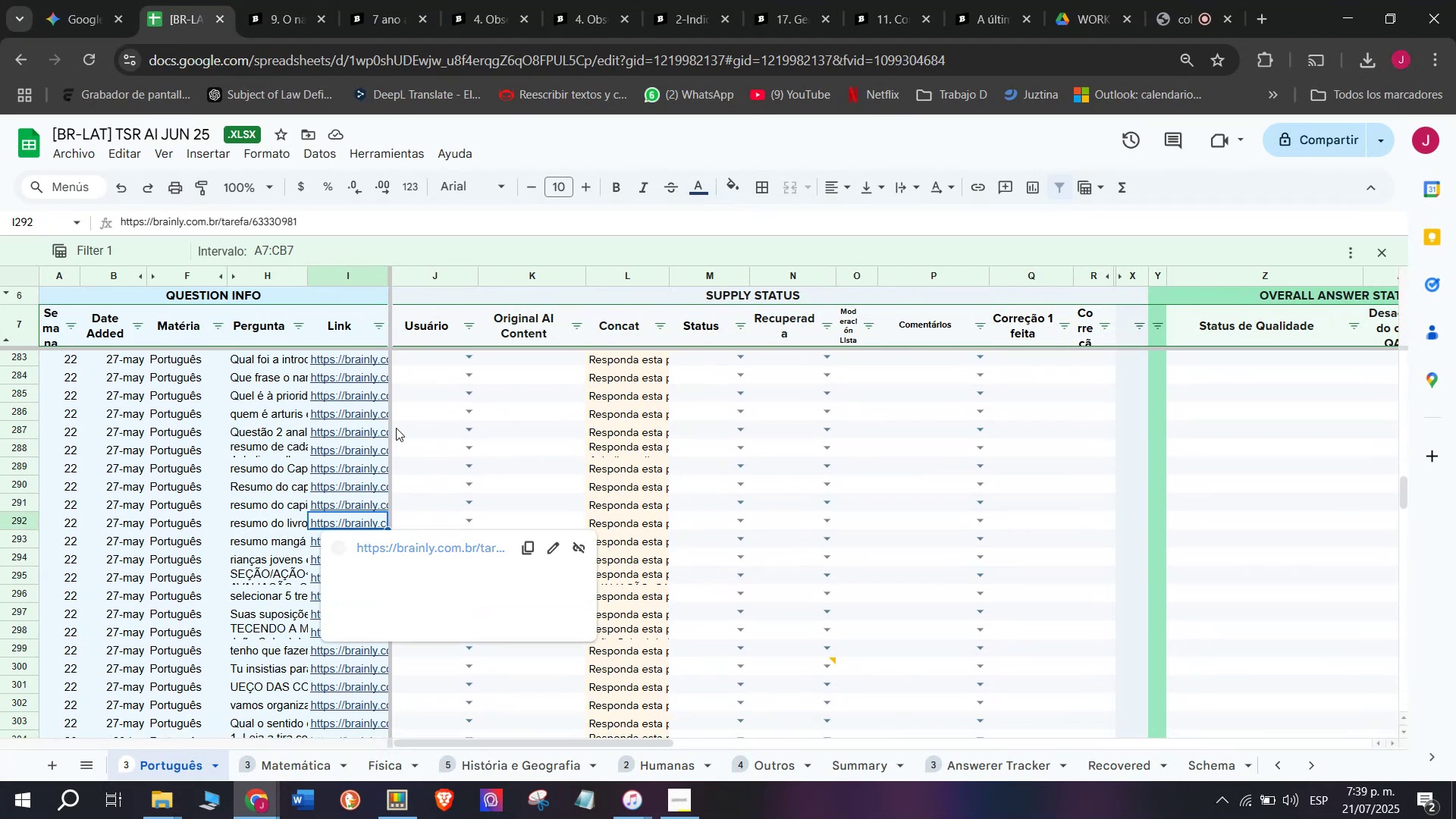 
left_click([396, 429])
 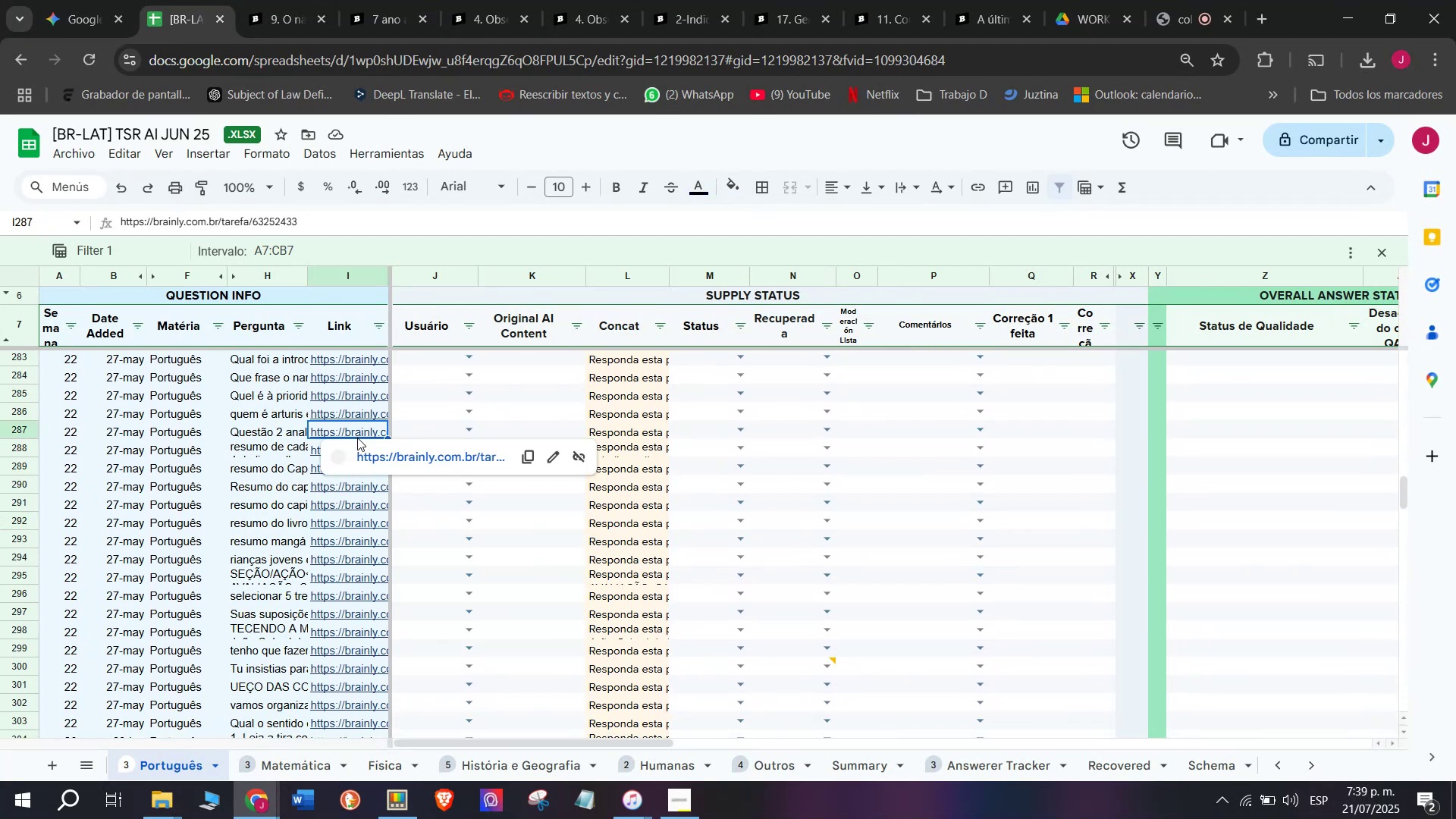 
double_click([394, 461])
 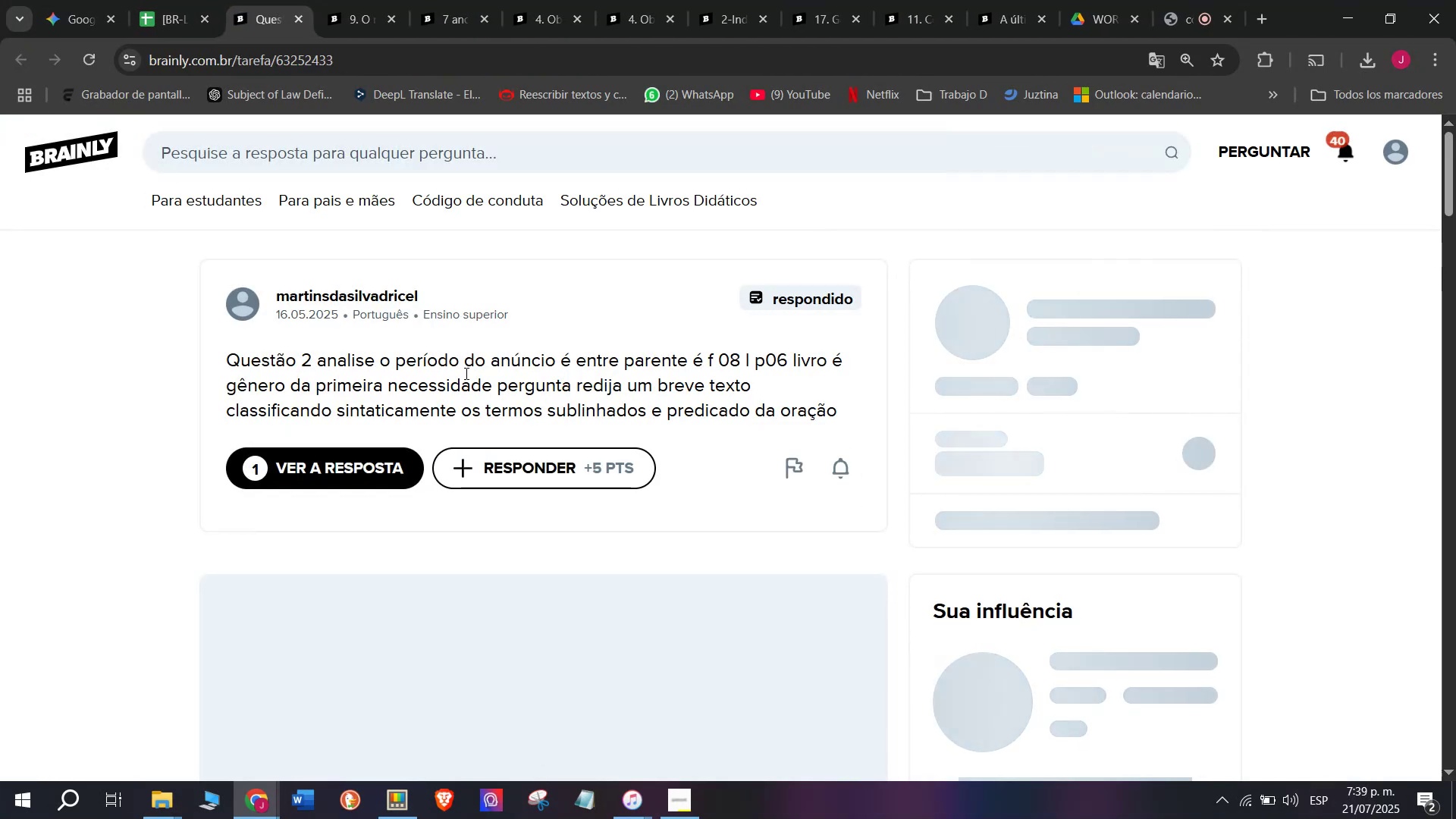 
left_click([333, 482])
 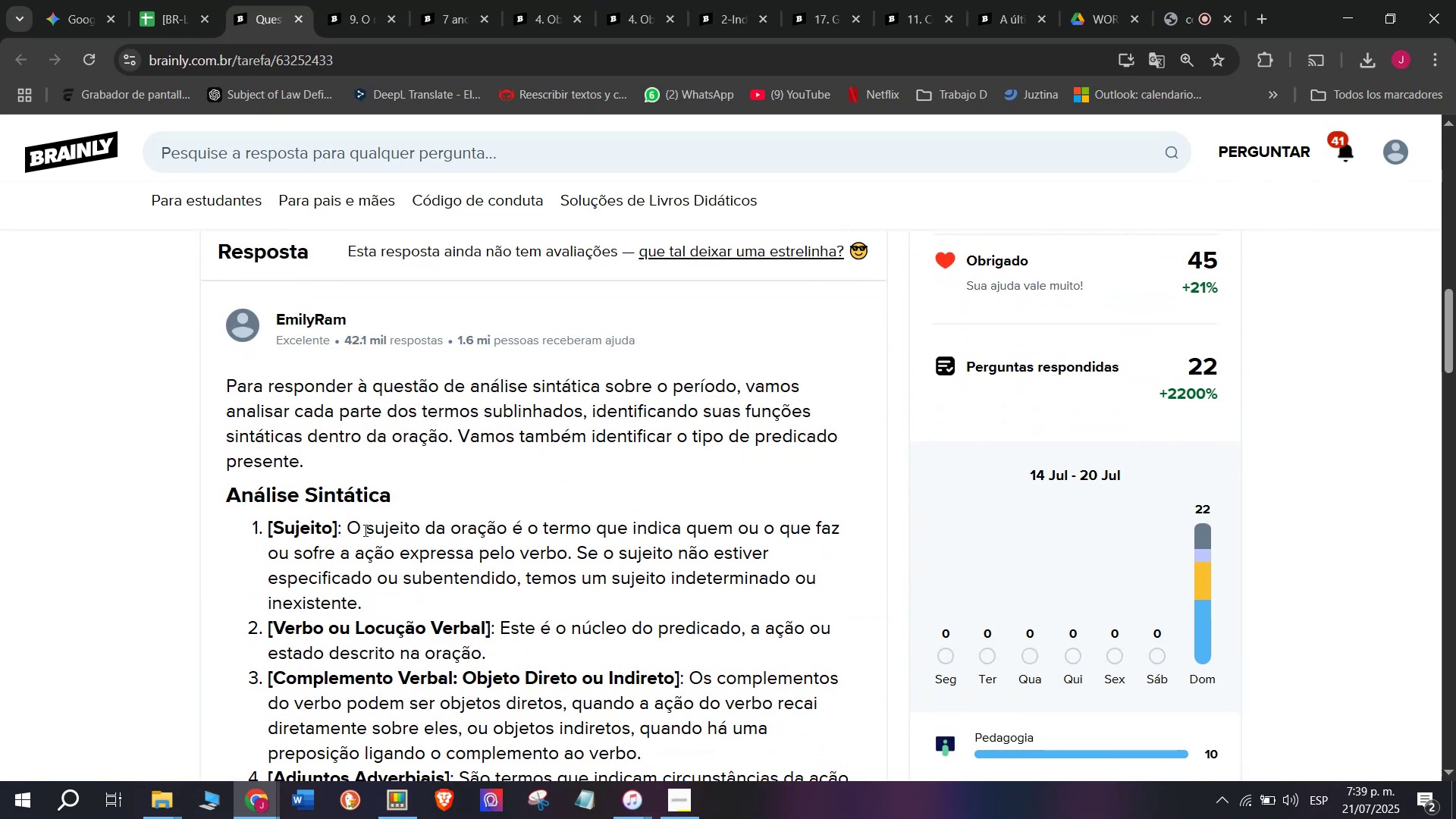 
scroll: coordinate [400, 560], scroll_direction: down, amount: 1.0
 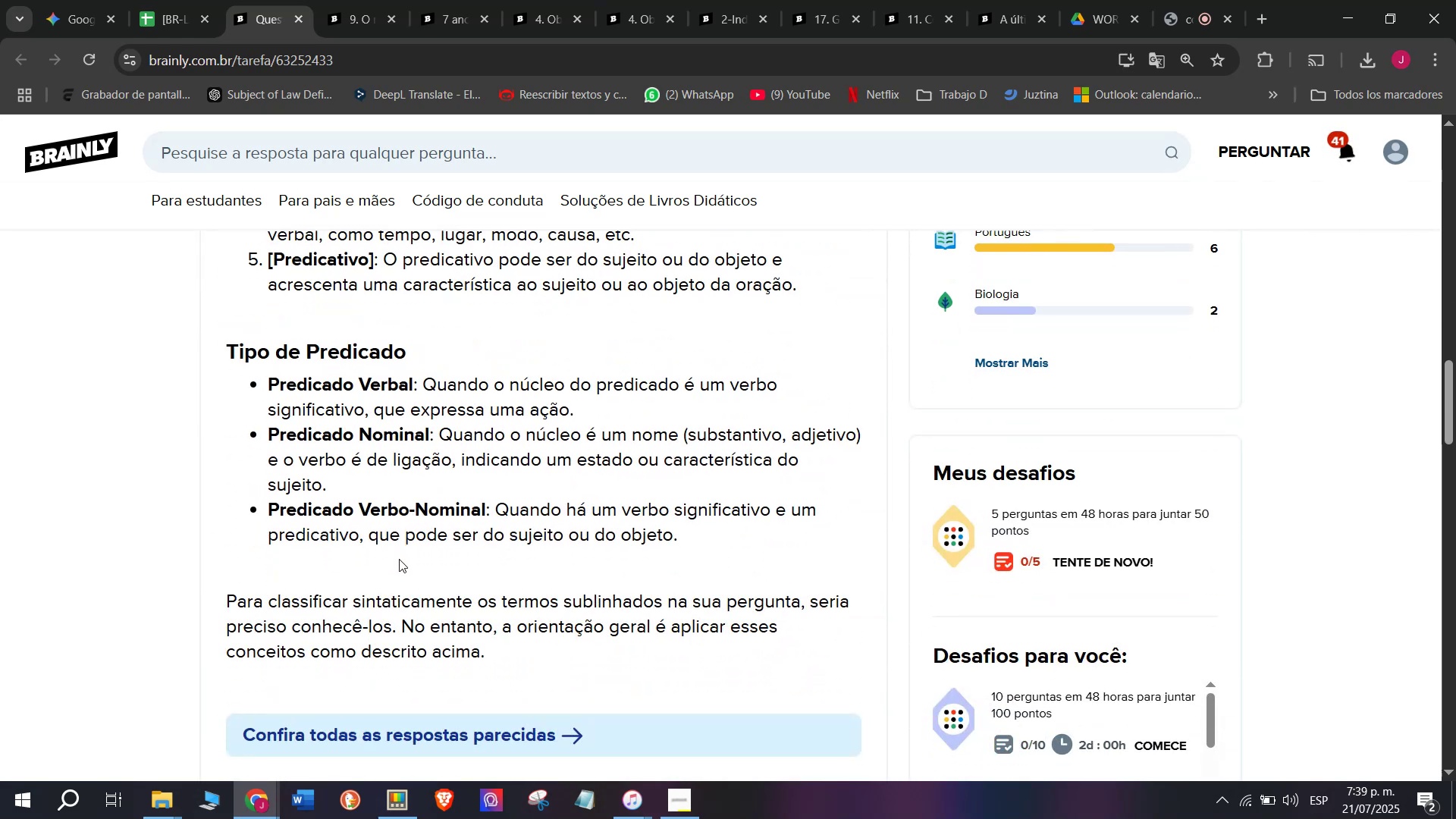 
scroll: coordinate [399, 558], scroll_direction: up, amount: 12.0
 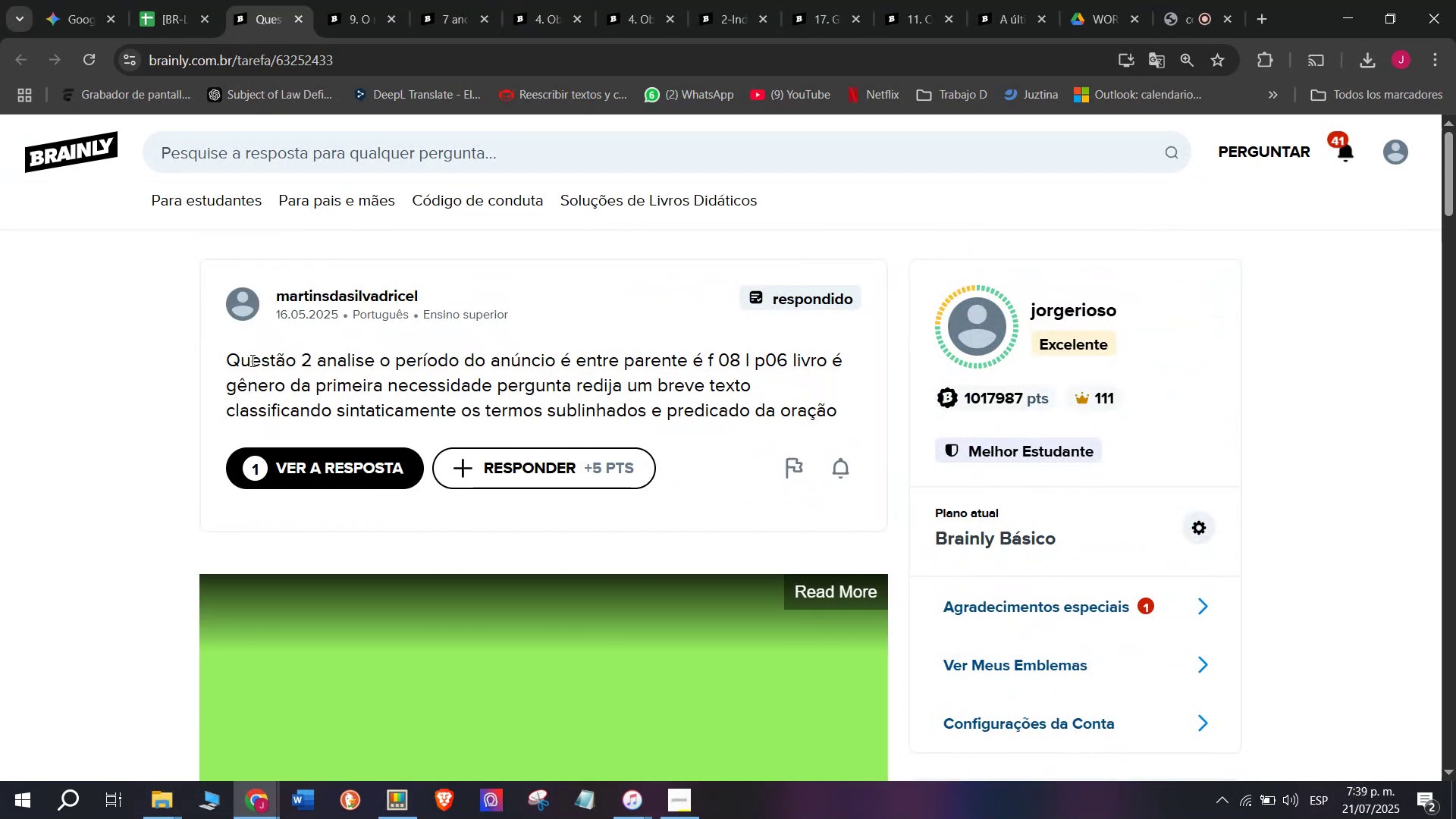 
left_click_drag(start_coordinate=[218, 350], to_coordinate=[893, 428])
 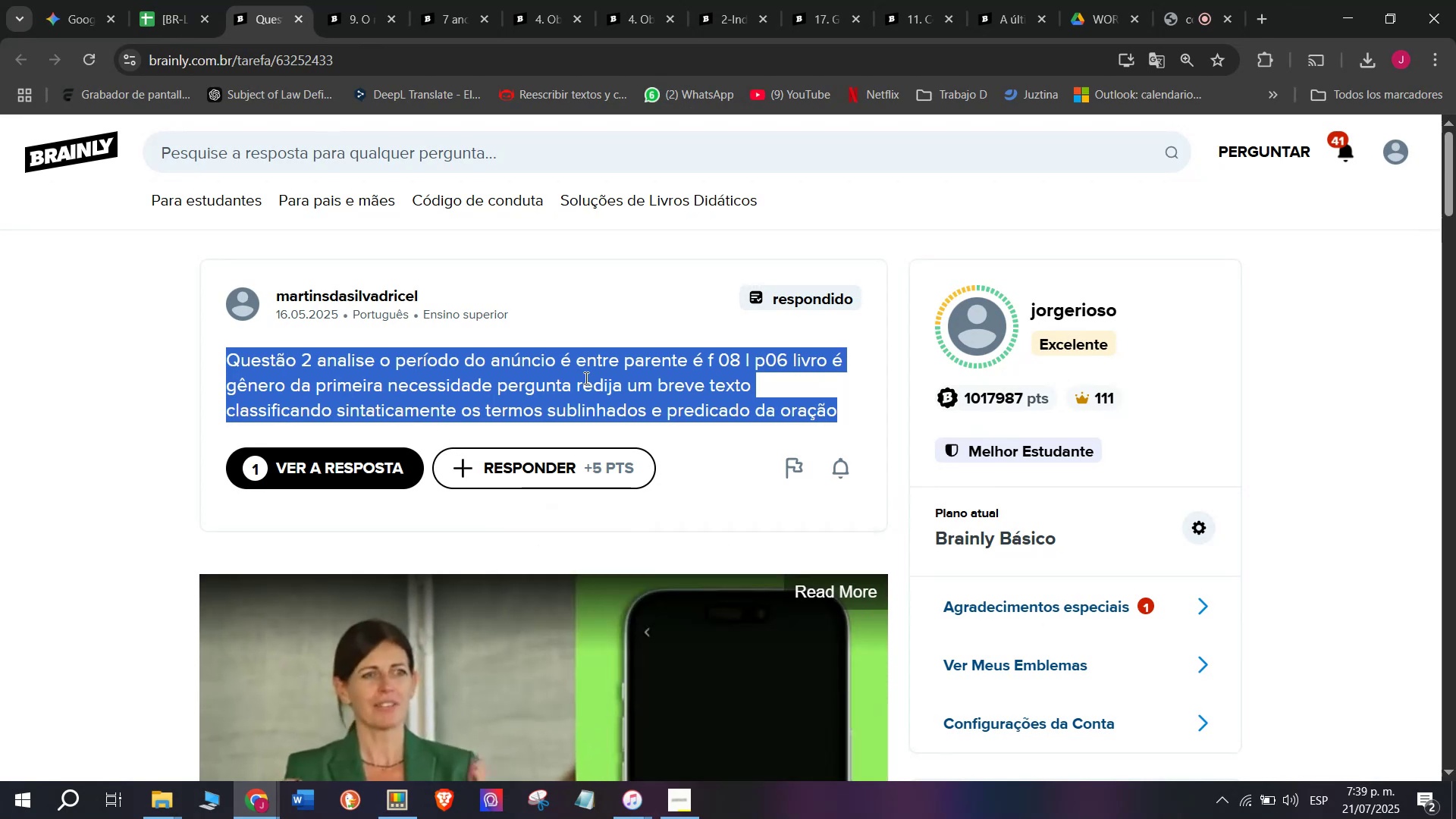 
key(Break)
 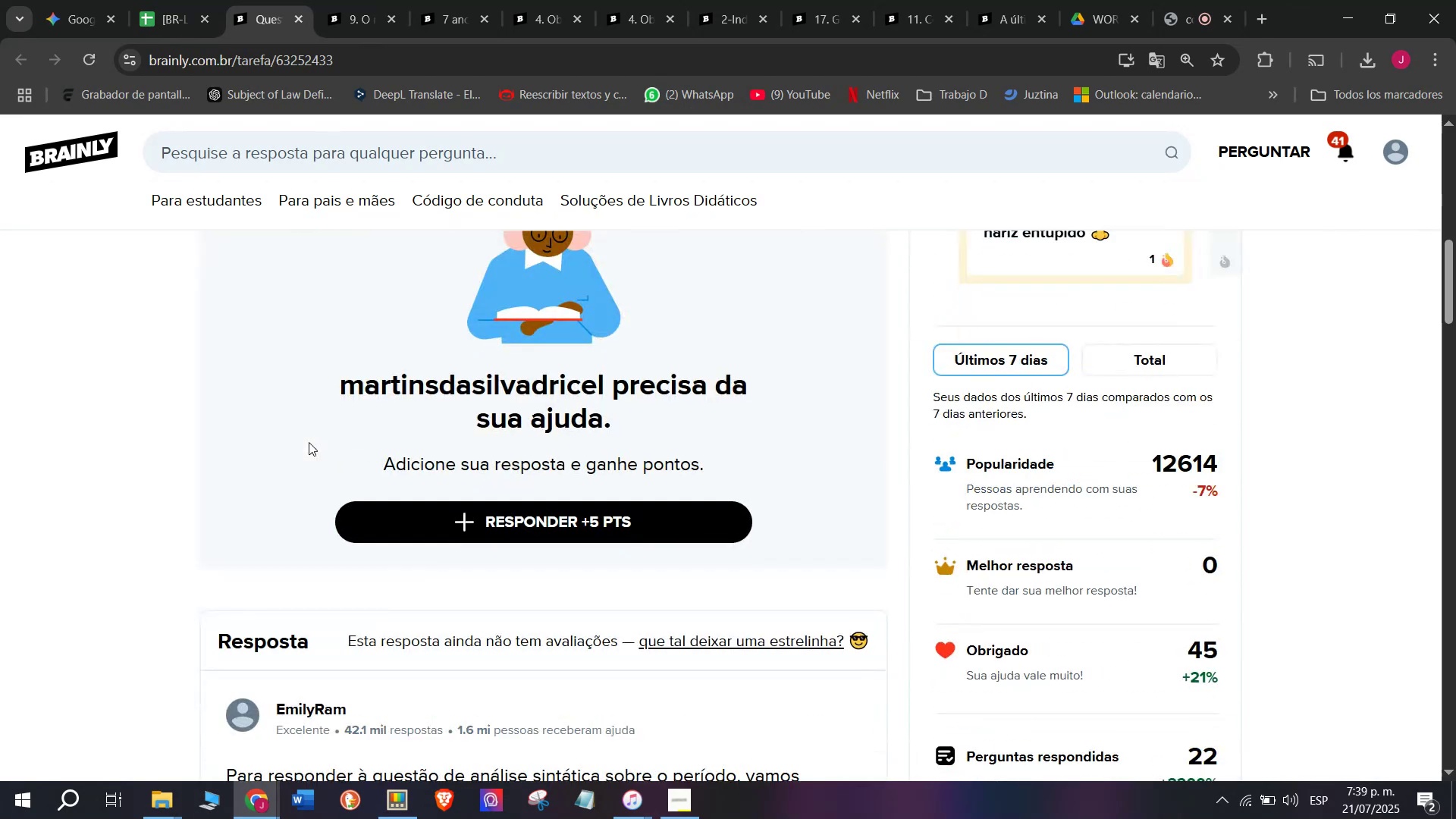 
key(Control+ControlLeft)
 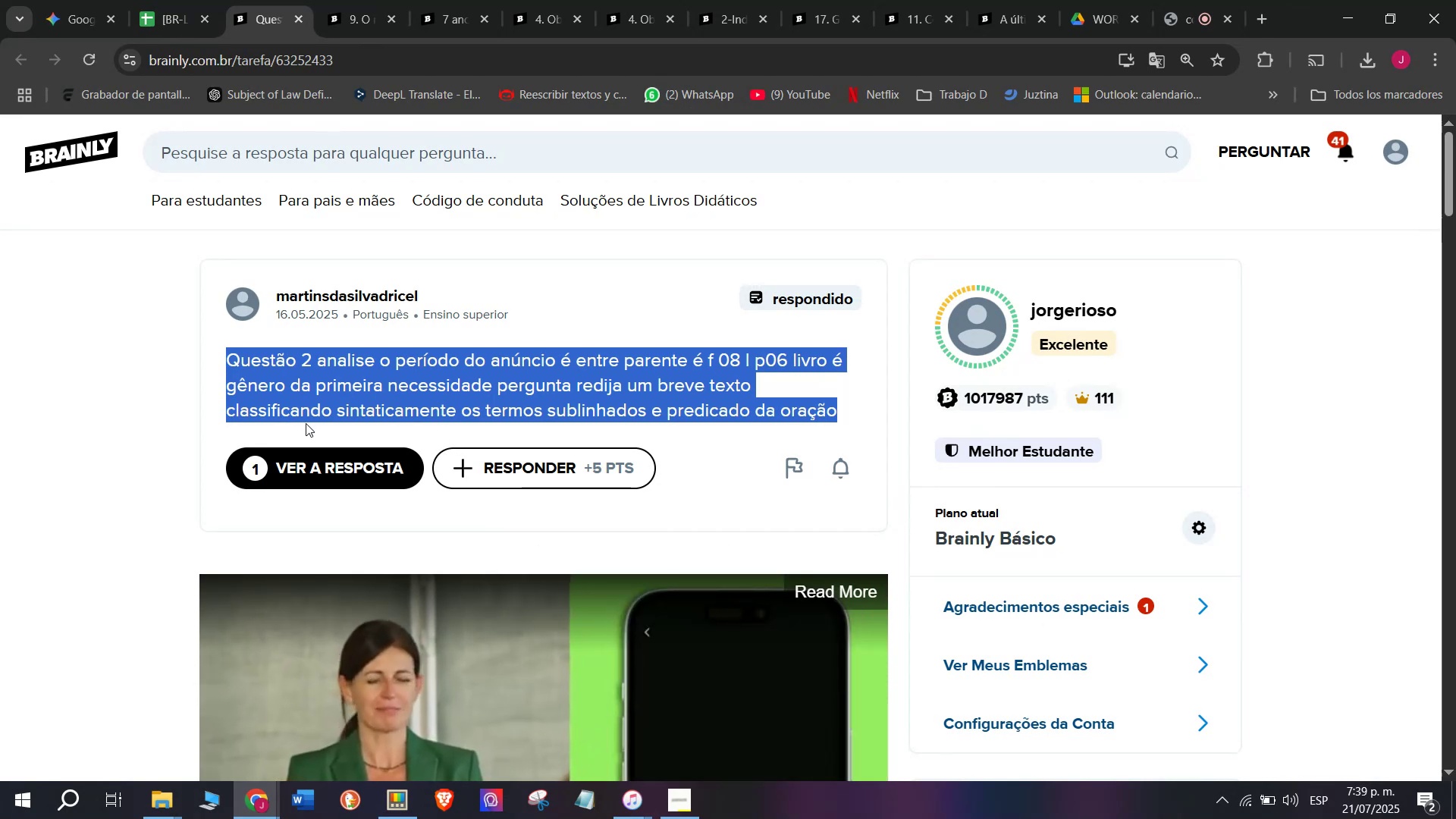 
key(Control+C)
 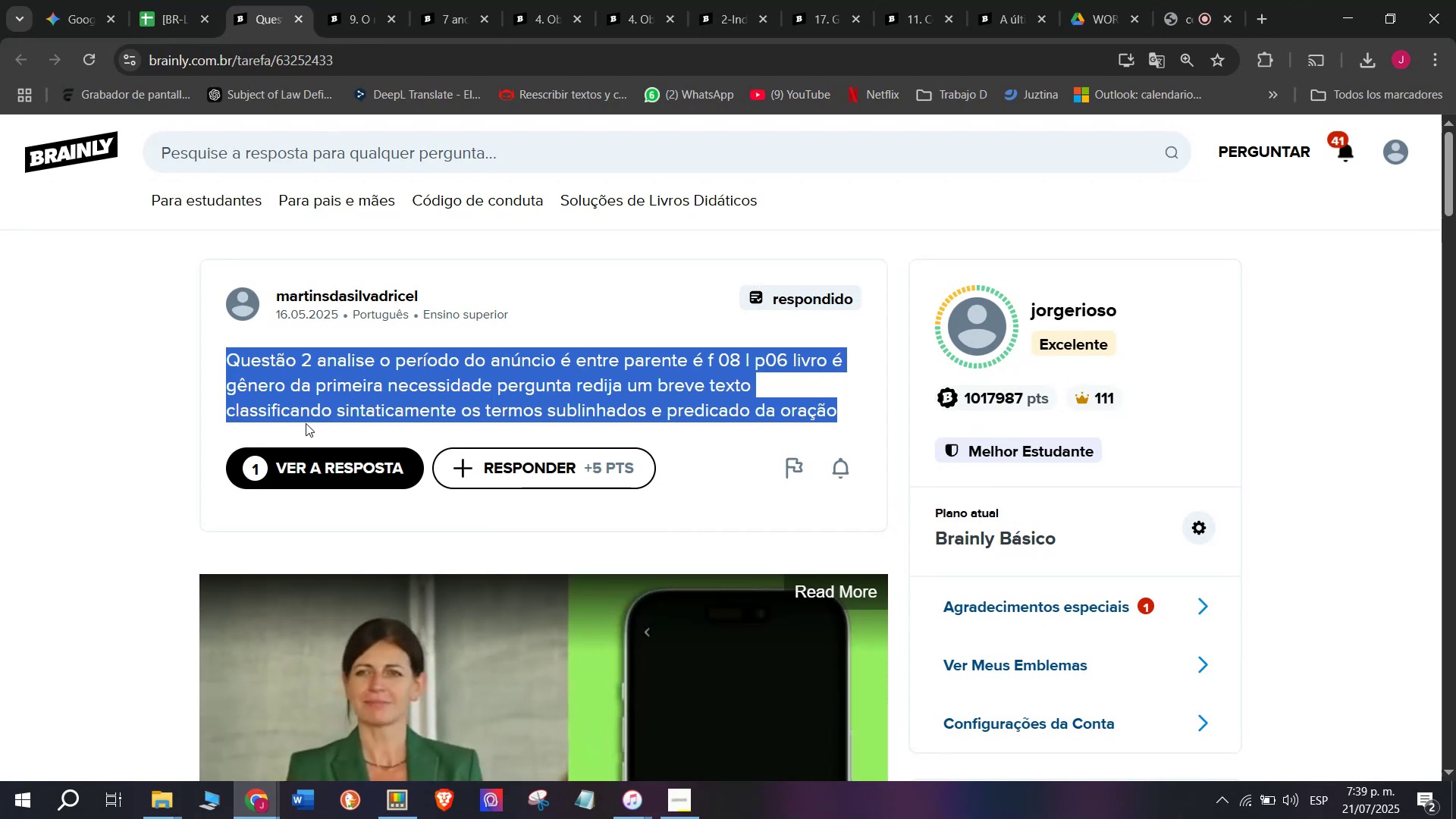 
scroll: coordinate [296, 465], scroll_direction: down, amount: 4.0
 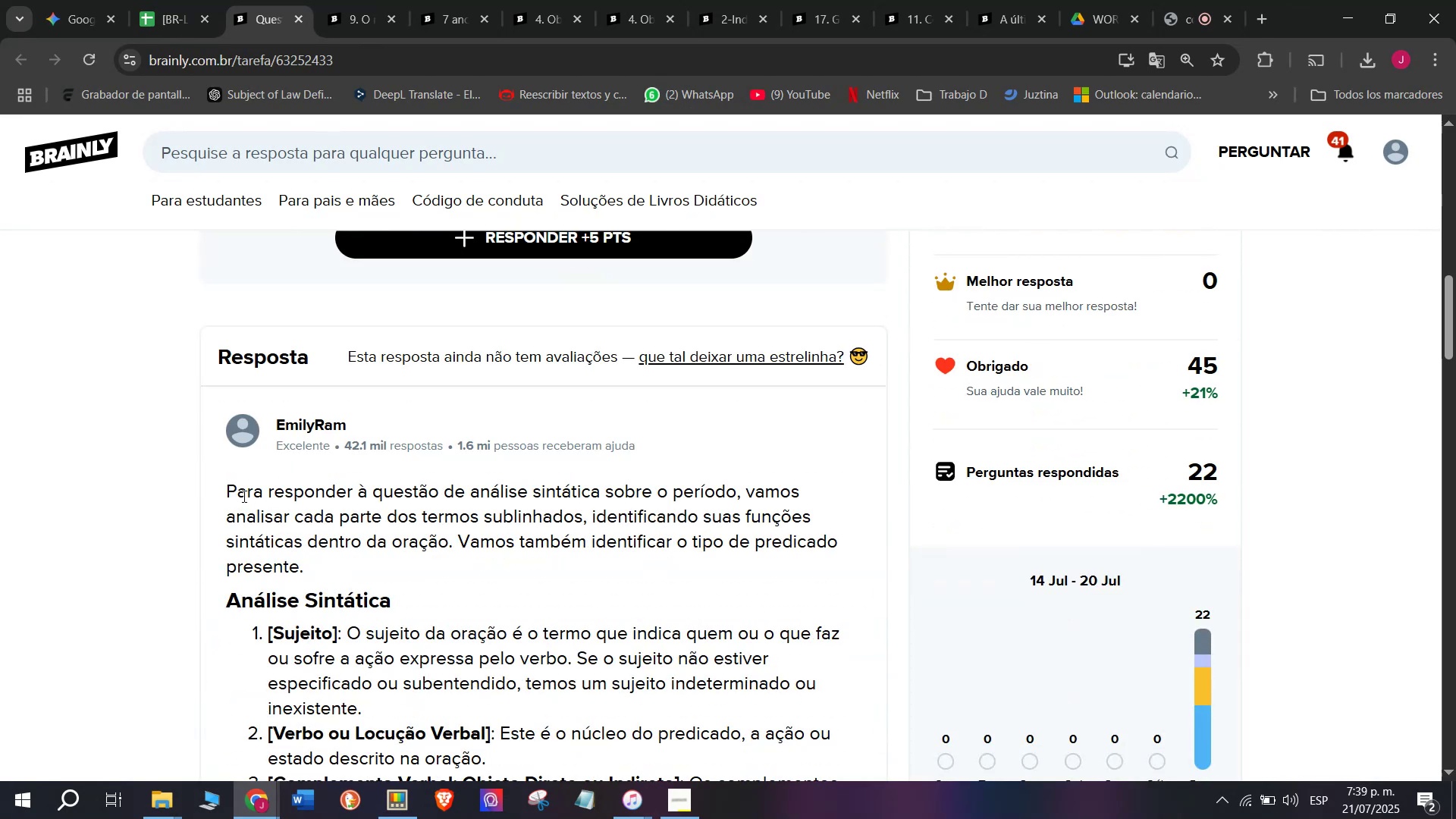 
left_click_drag(start_coordinate=[218, 485], to_coordinate=[469, 563])
 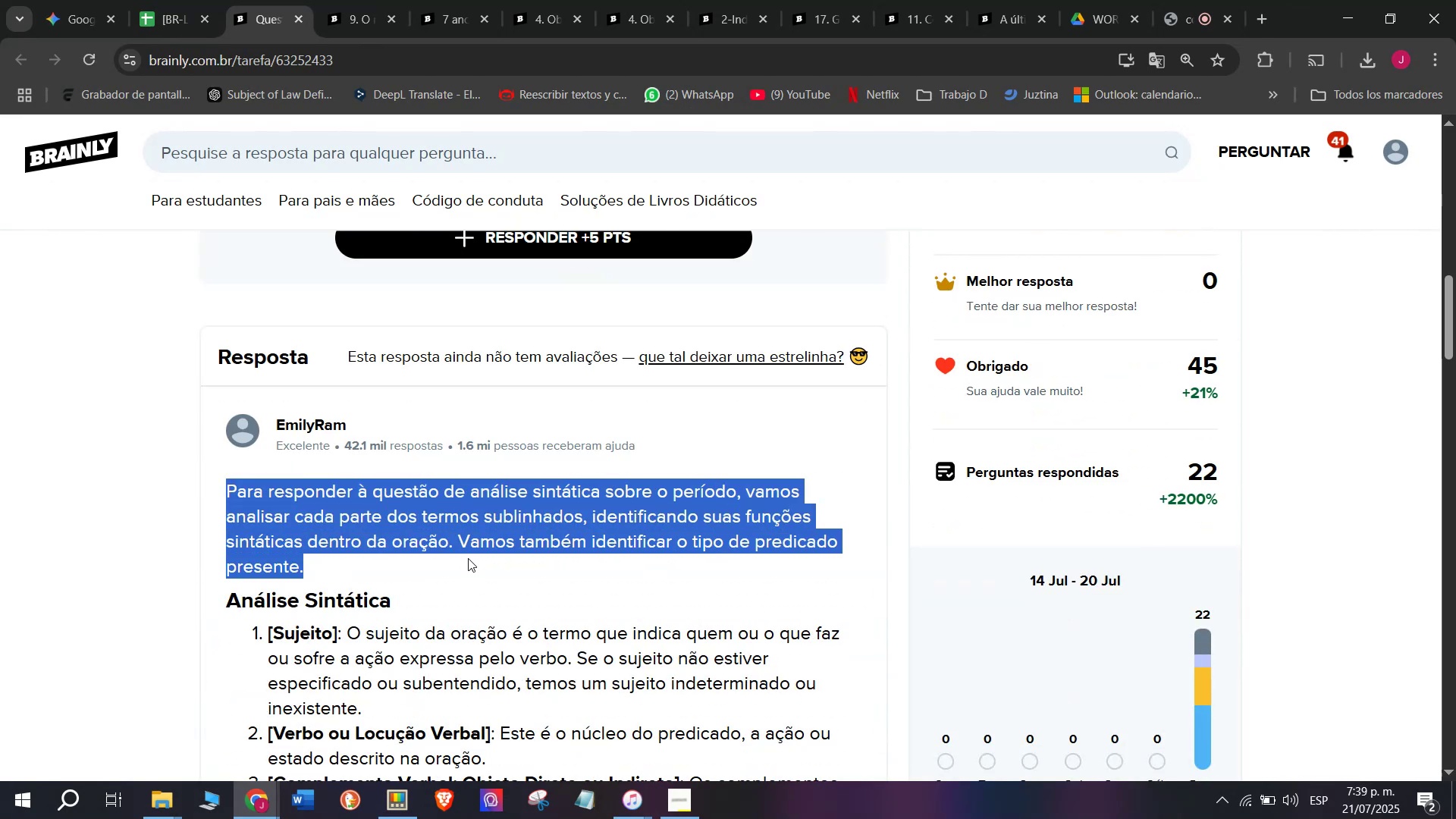 
key(Control+ControlLeft)
 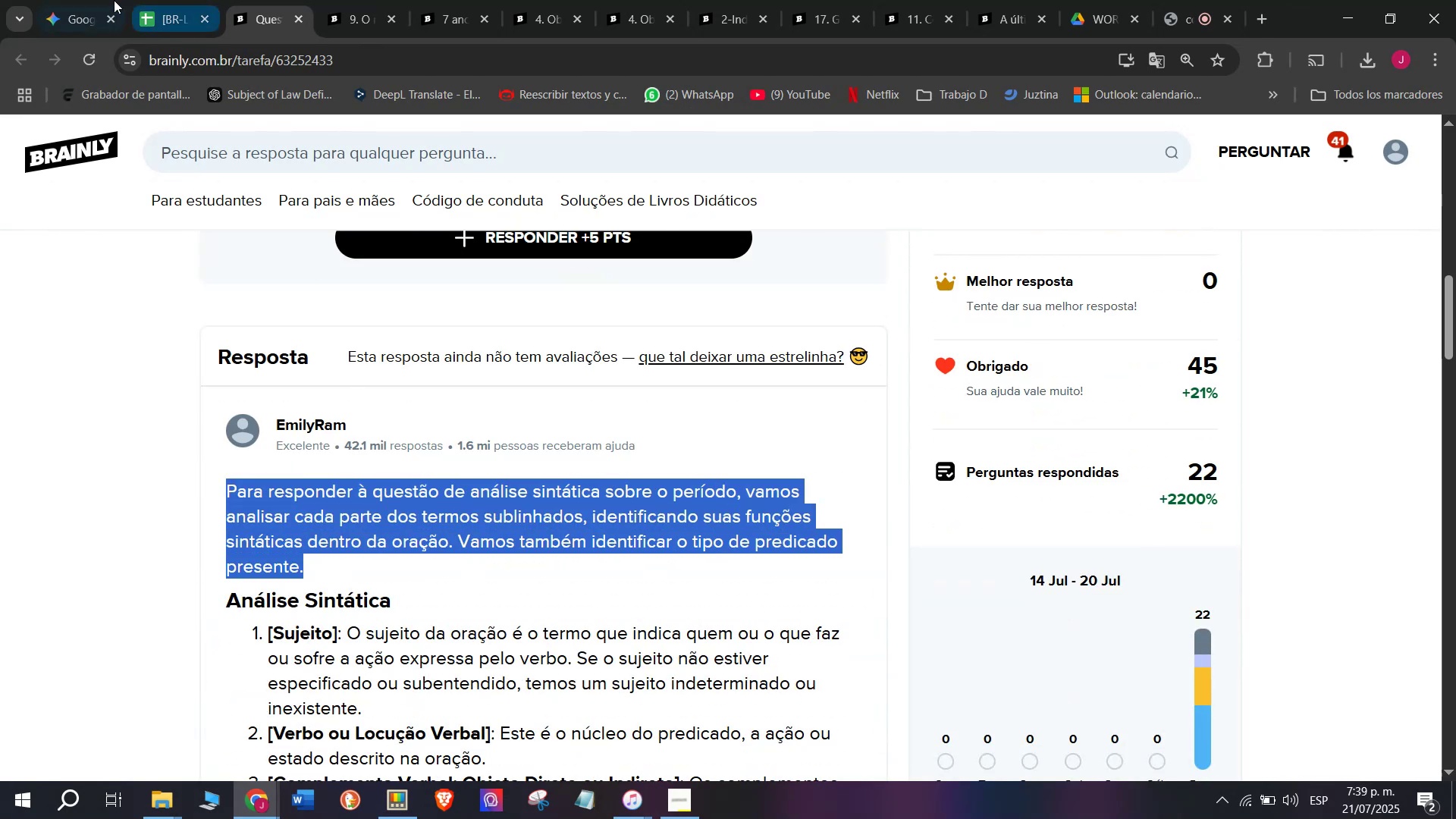 
key(Break)
 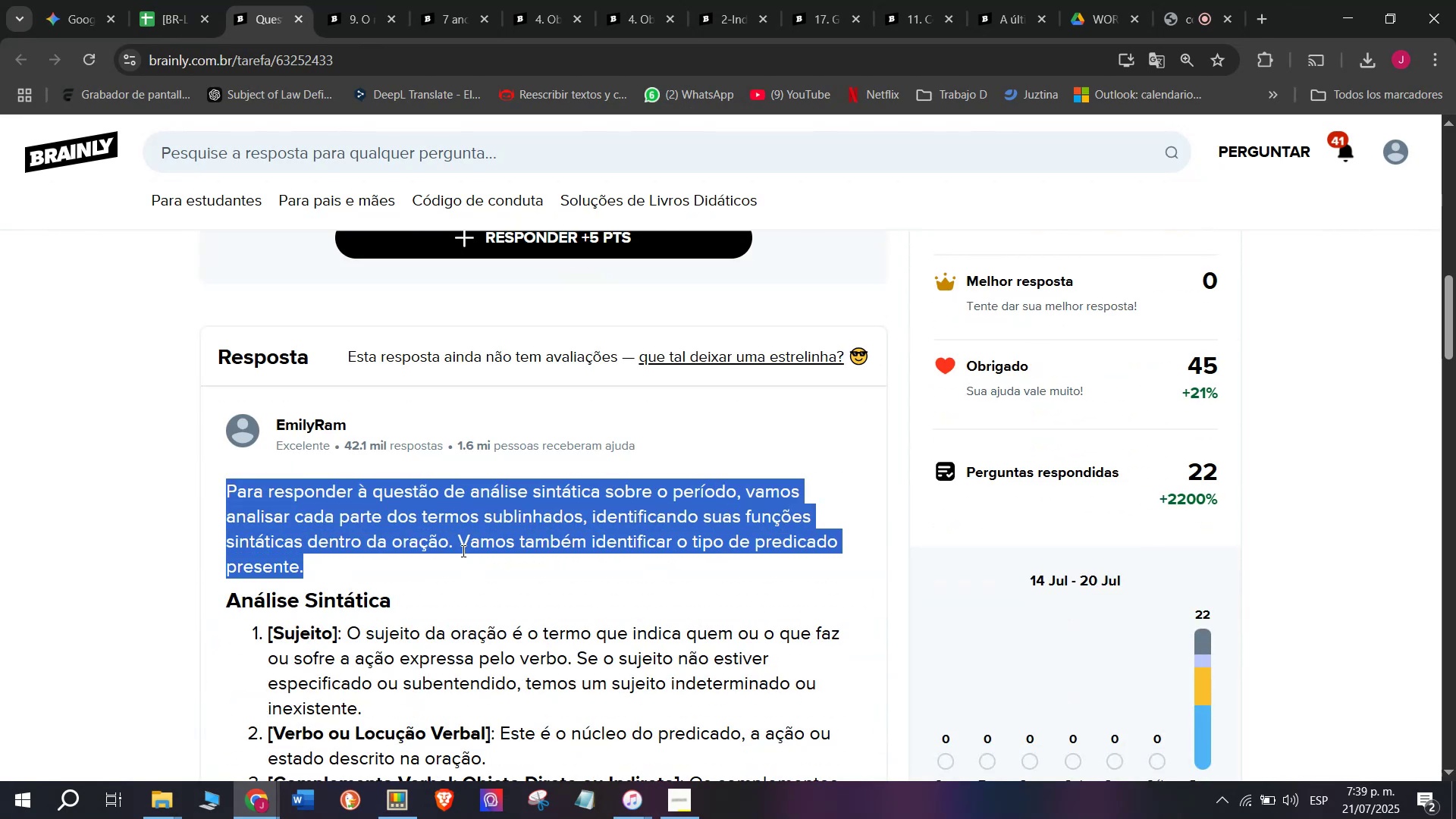 
key(Control+C)
 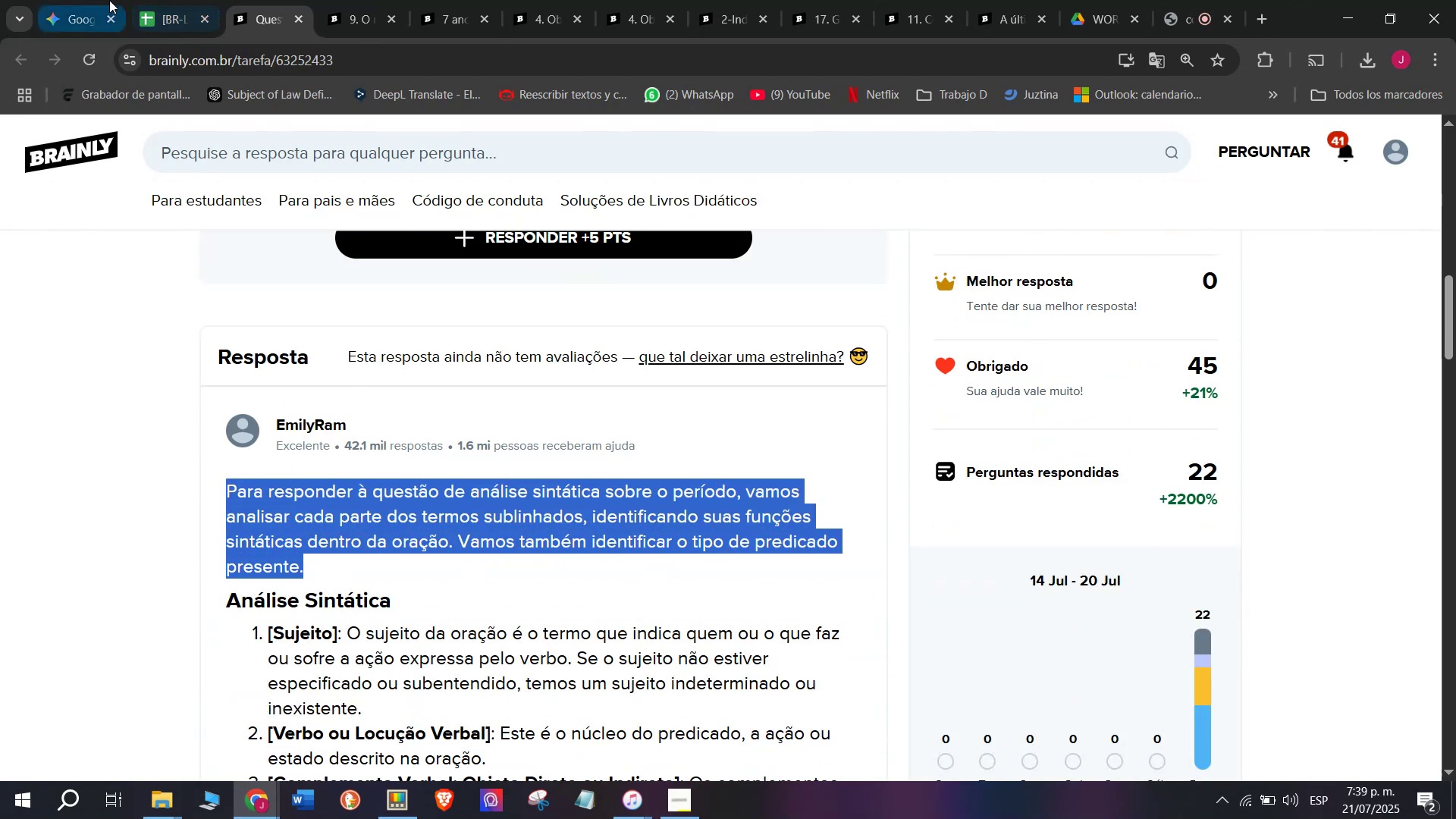 
left_click([91, 0])
 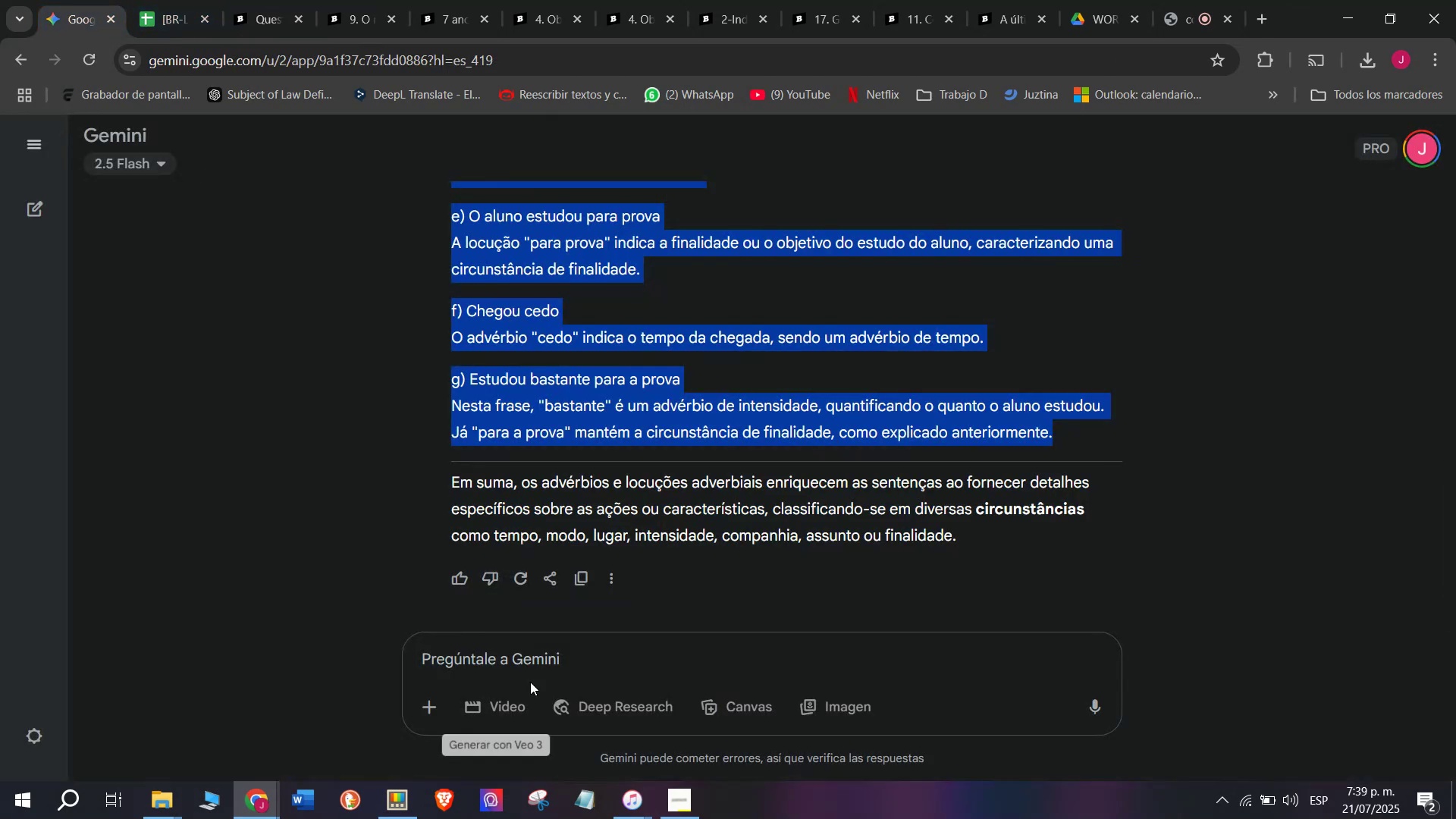 
key(C)
 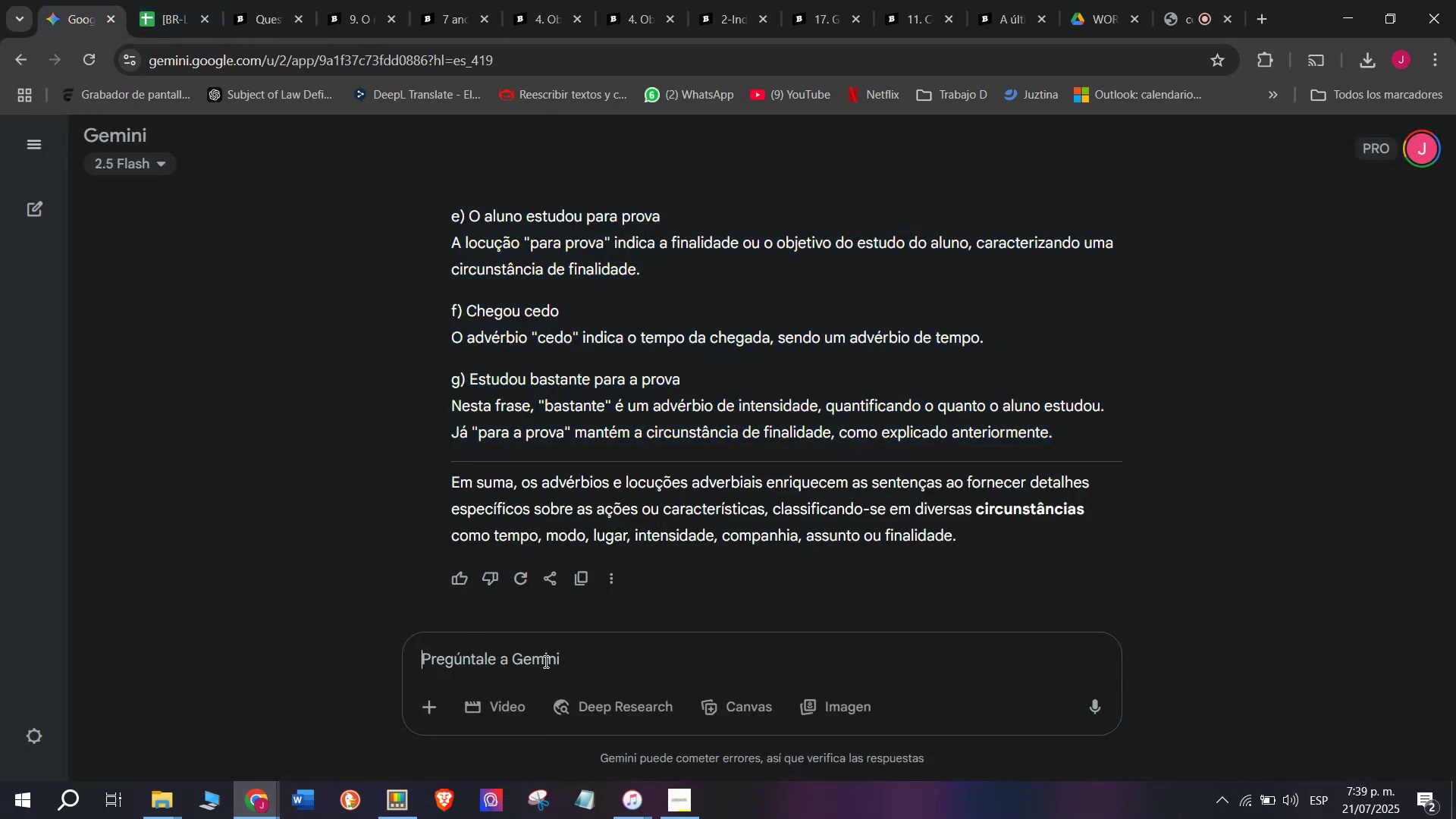 
key(Meta+MetaLeft)
 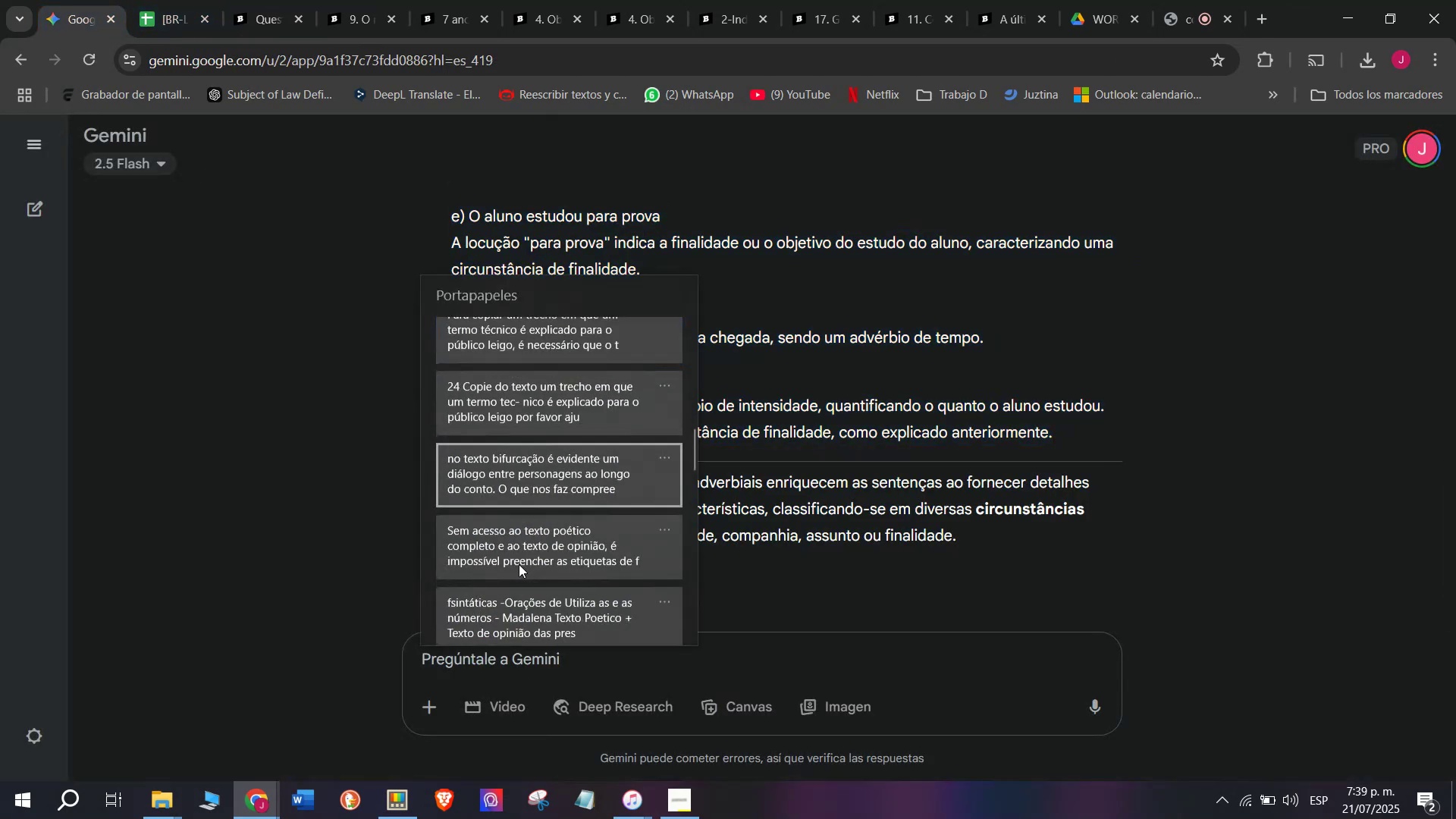 
key(Meta+V)
 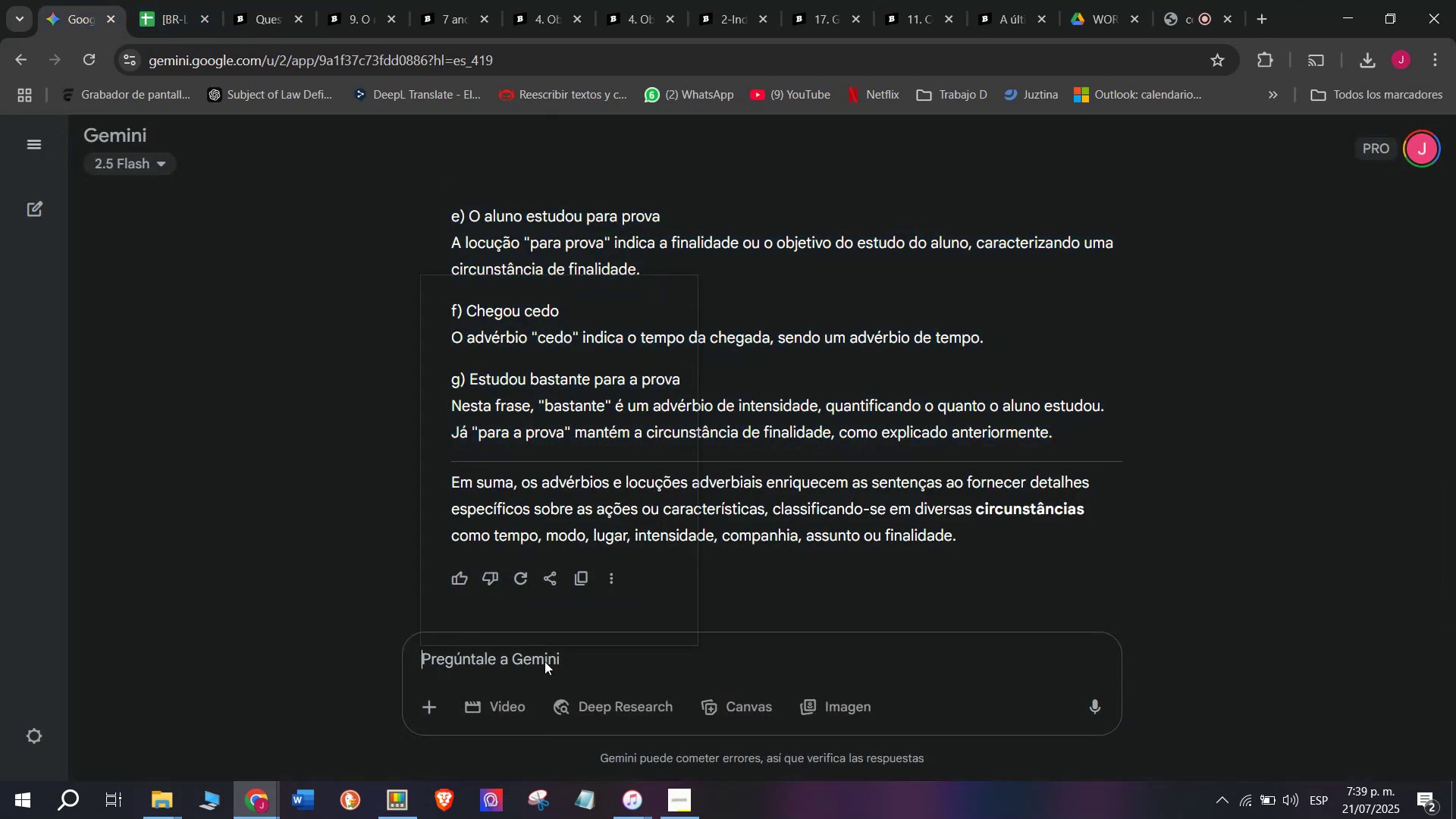 
scroll: coordinate [518, 563], scroll_direction: down, amount: 27.0
 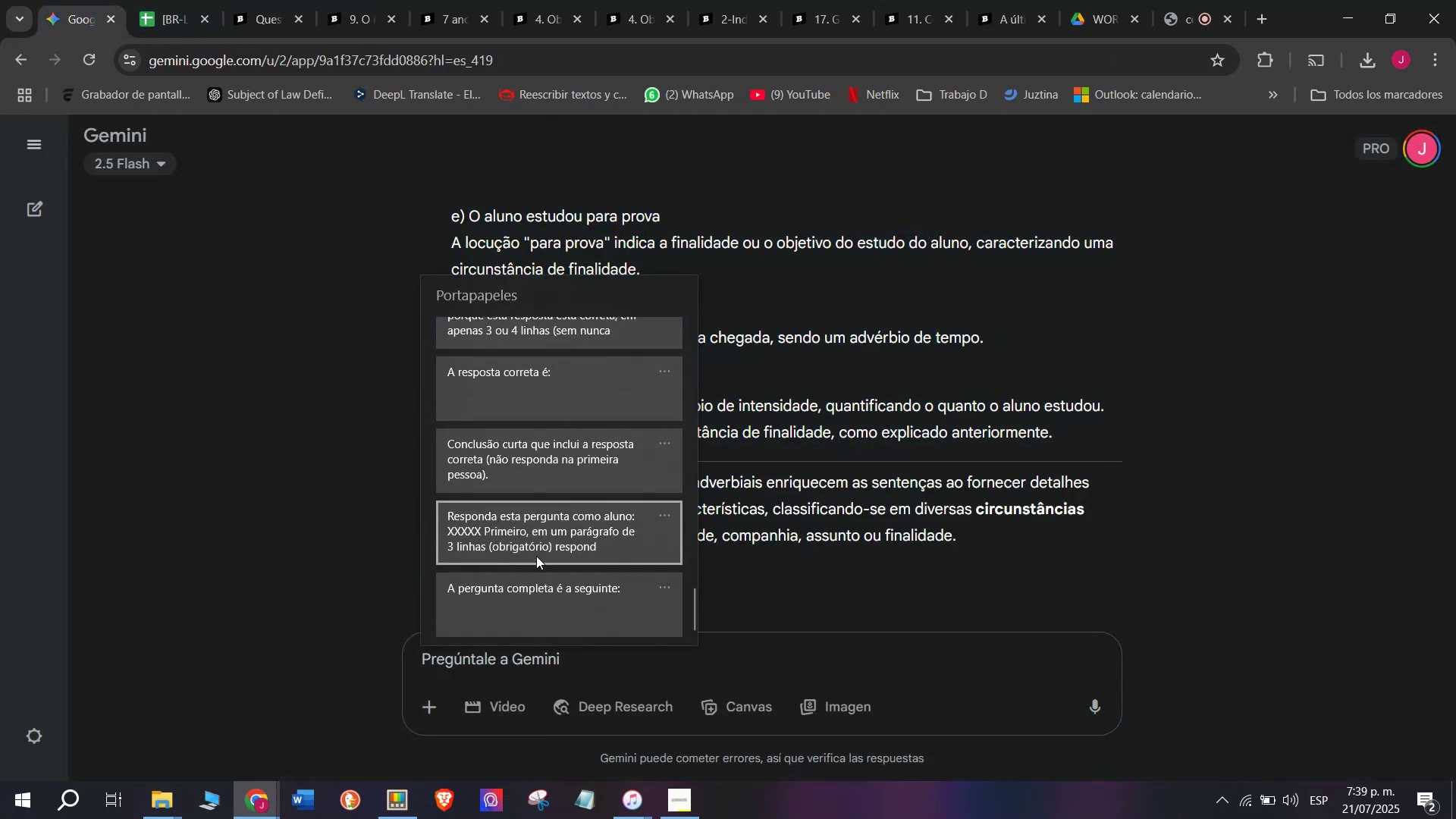 
key(Control+ControlLeft)
 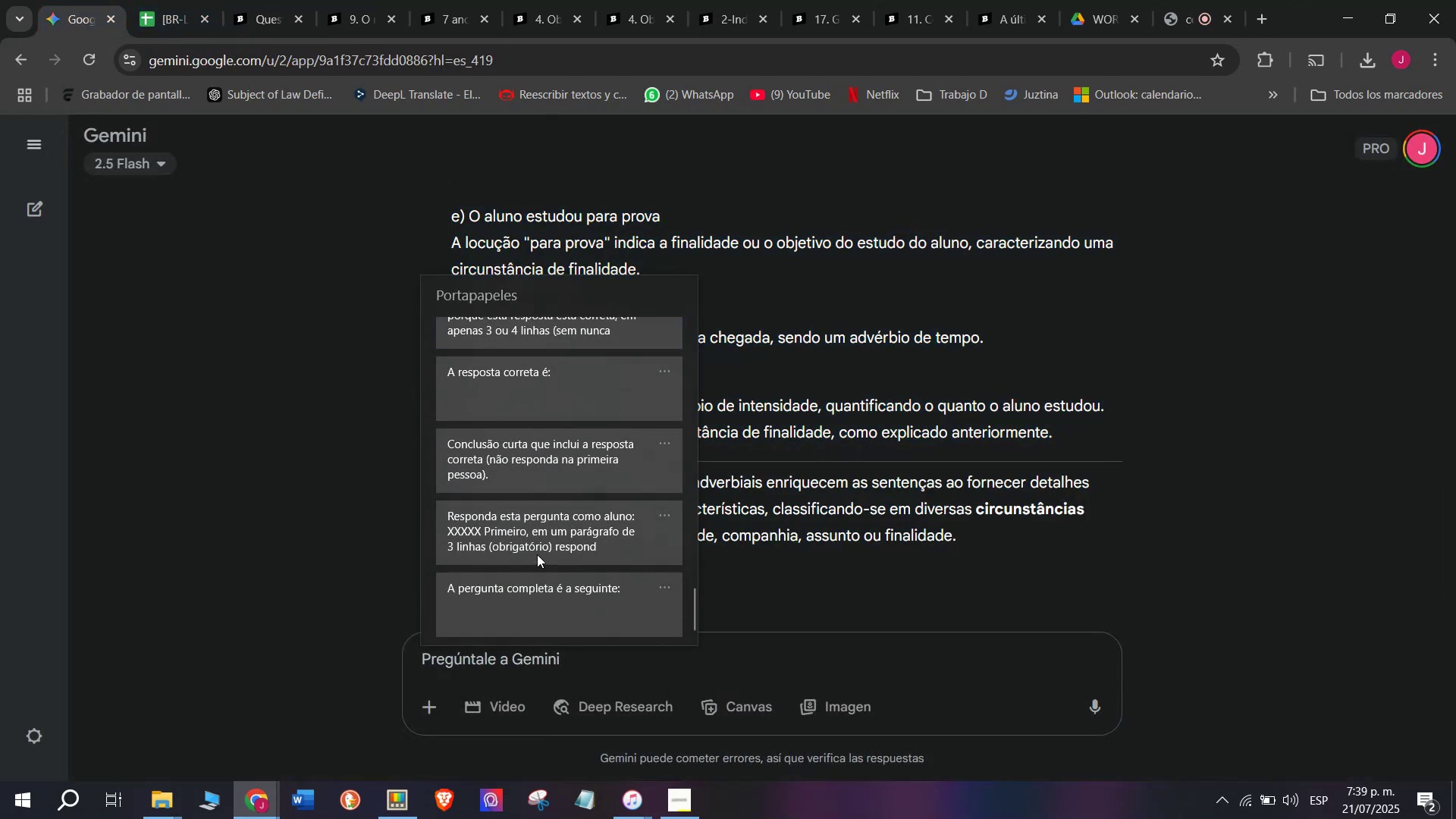 
key(Control+V)
 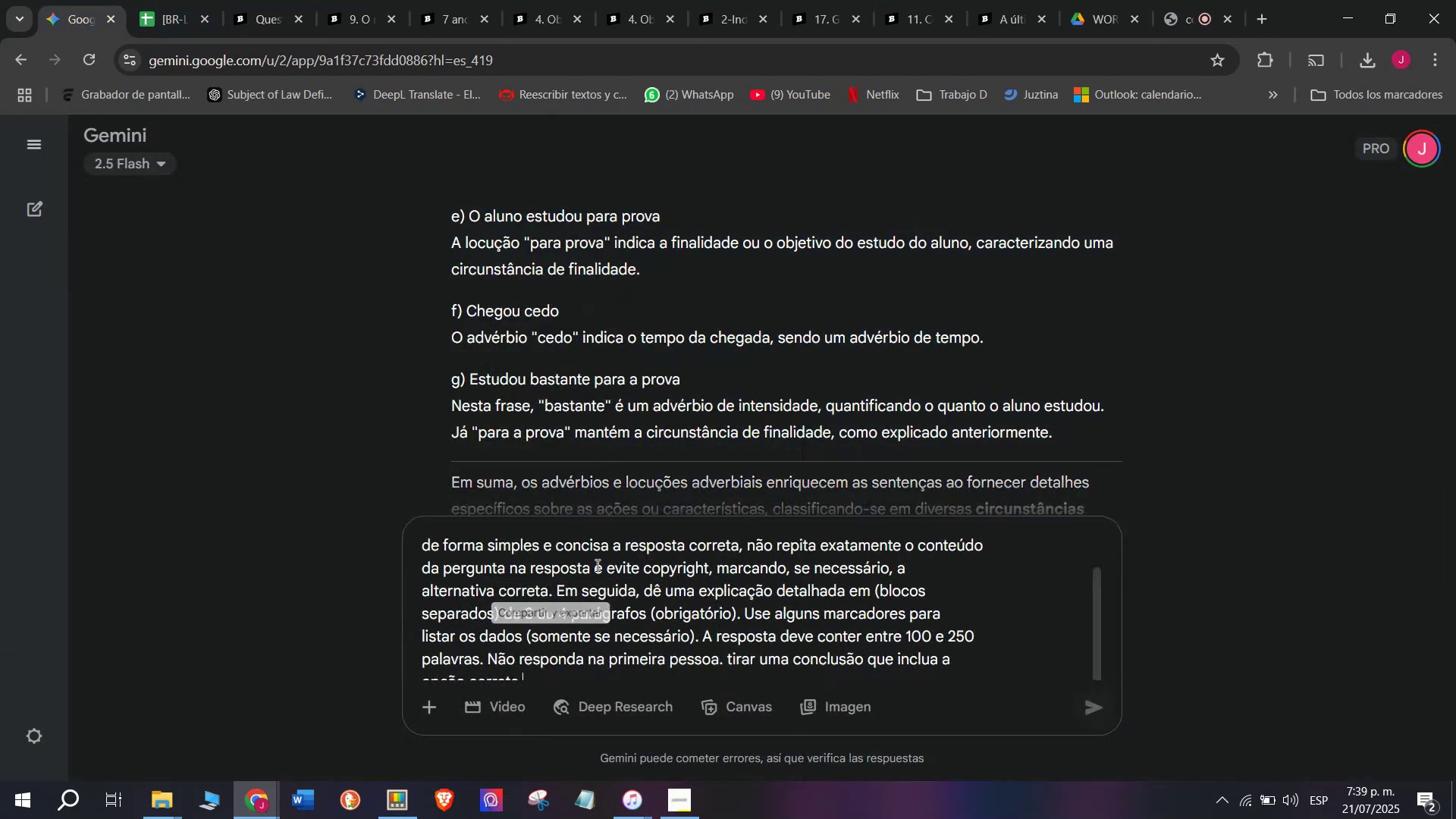 
scroll: coordinate [627, 579], scroll_direction: up, amount: 4.0
 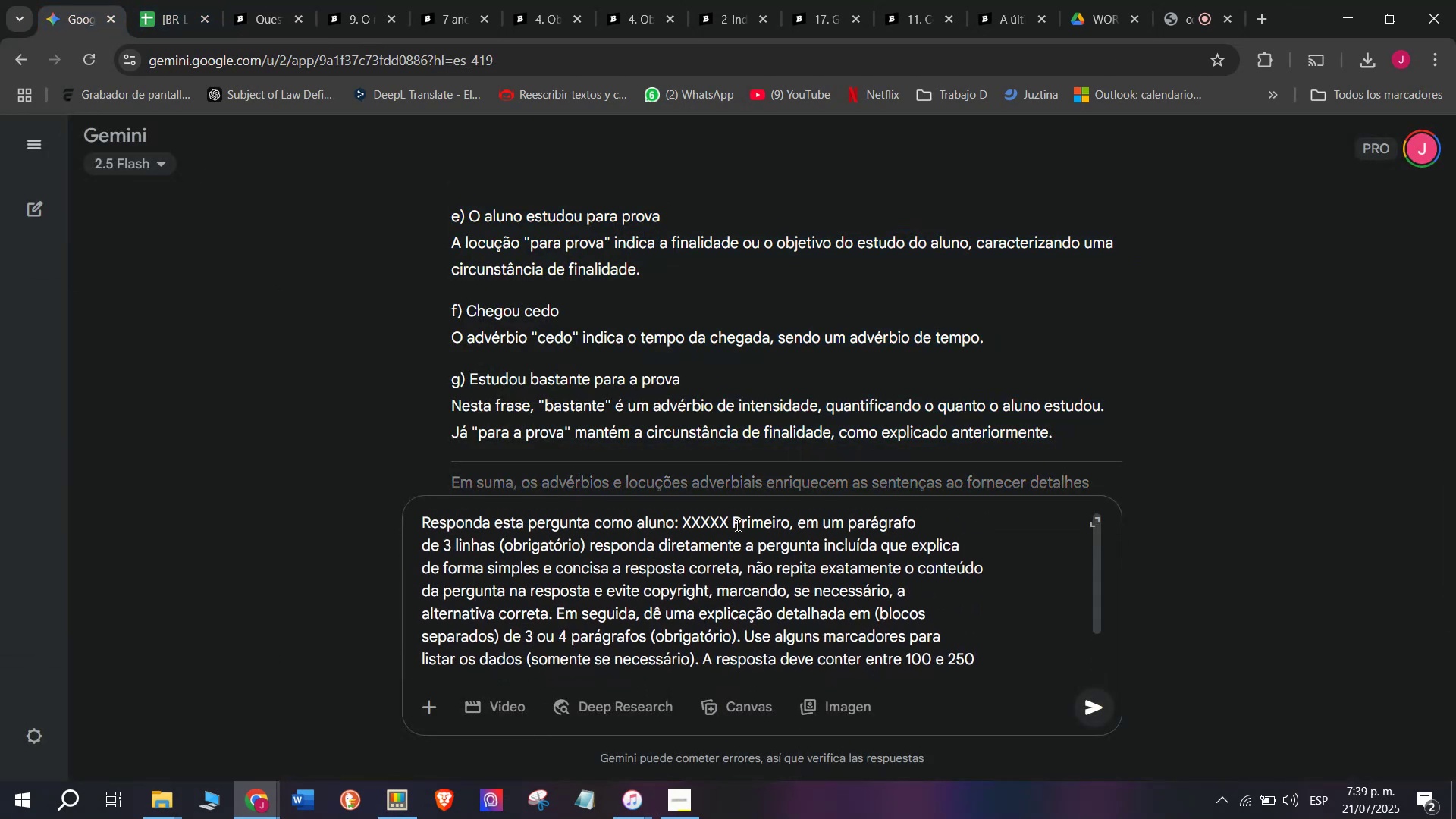 
left_click_drag(start_coordinate=[729, 522], to_coordinate=[683, 519])
 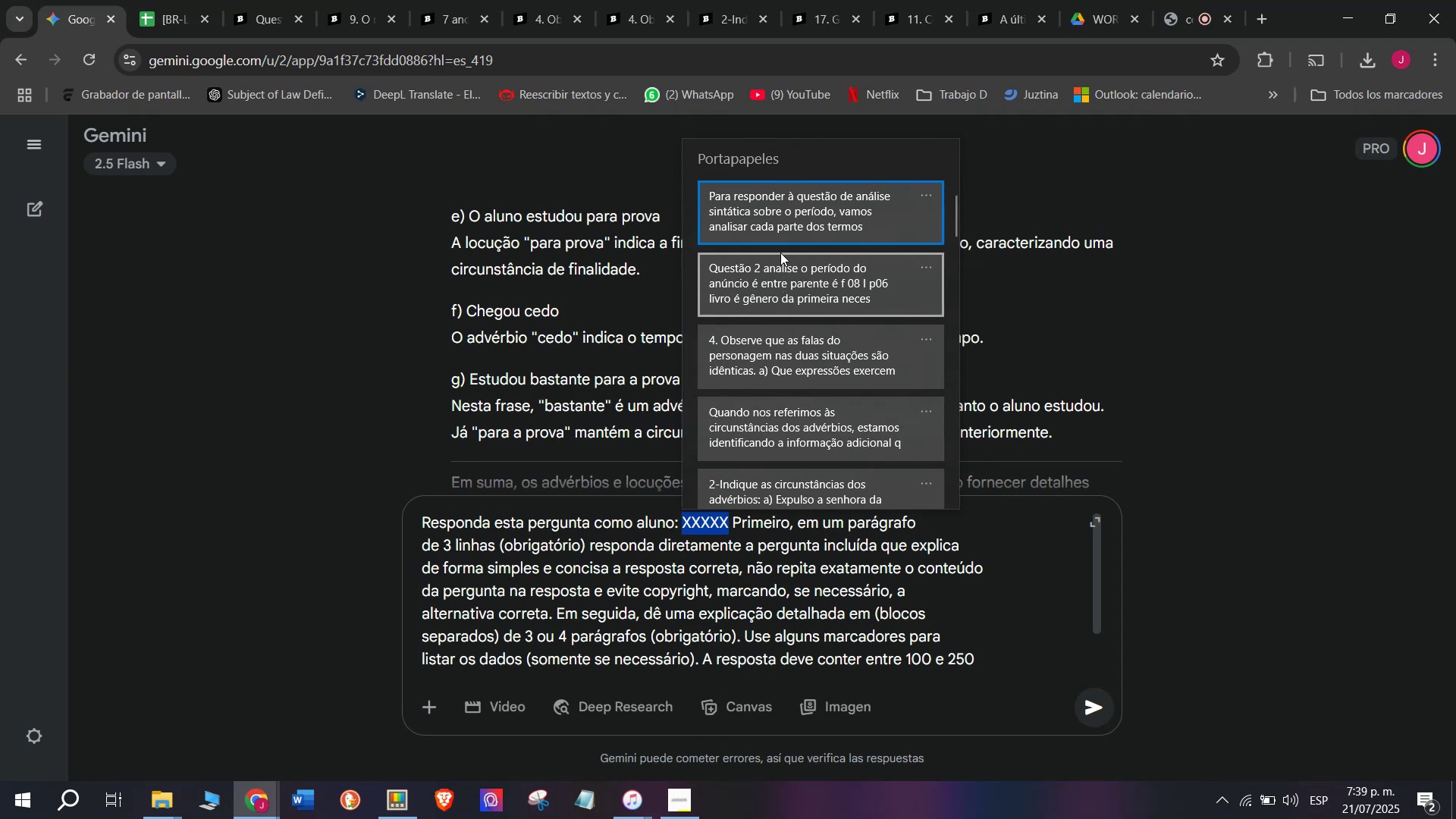 
key(C)
 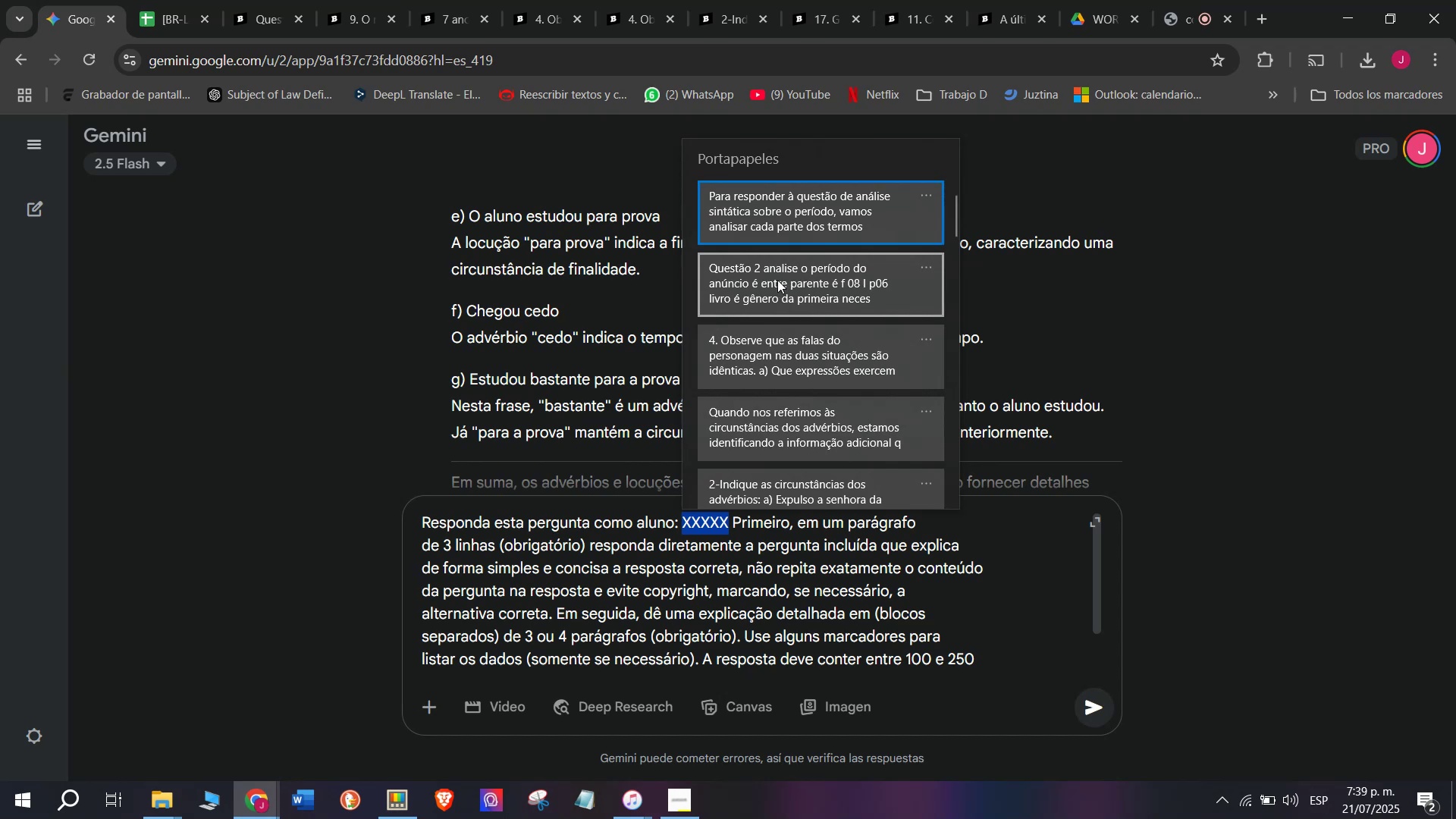 
key(Meta+MetaLeft)
 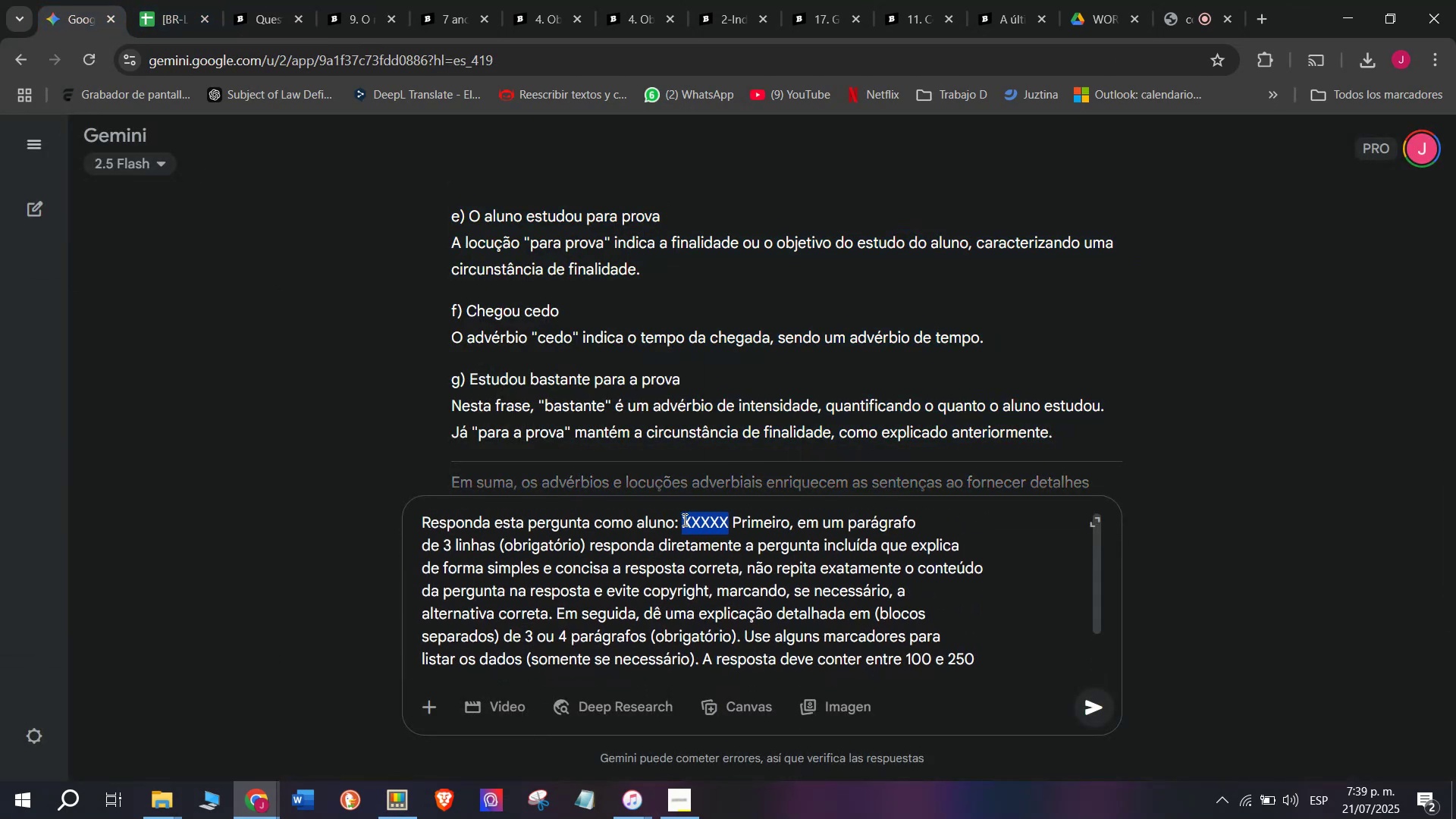 
key(Meta+V)
 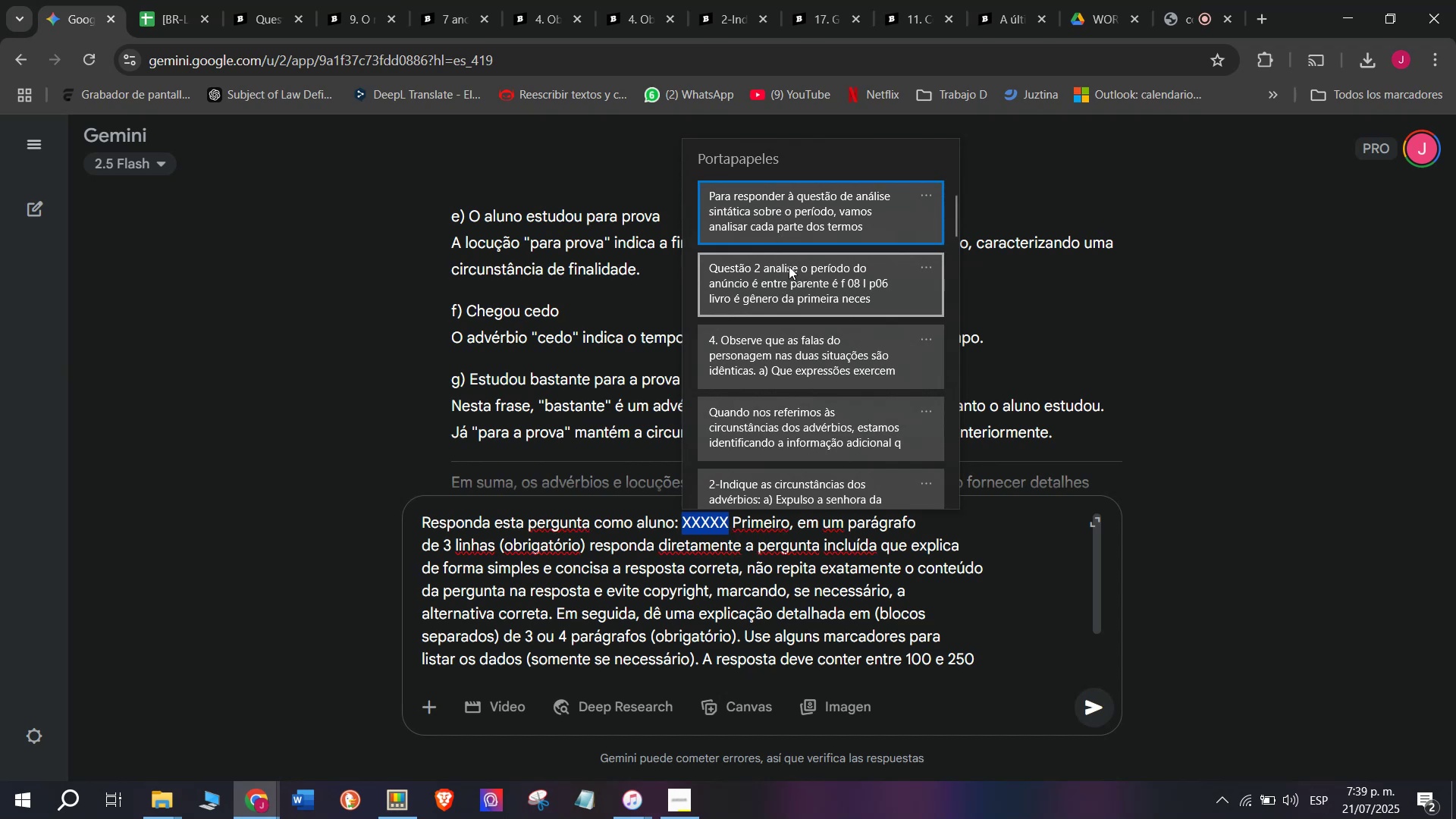 
left_click([789, 265])
 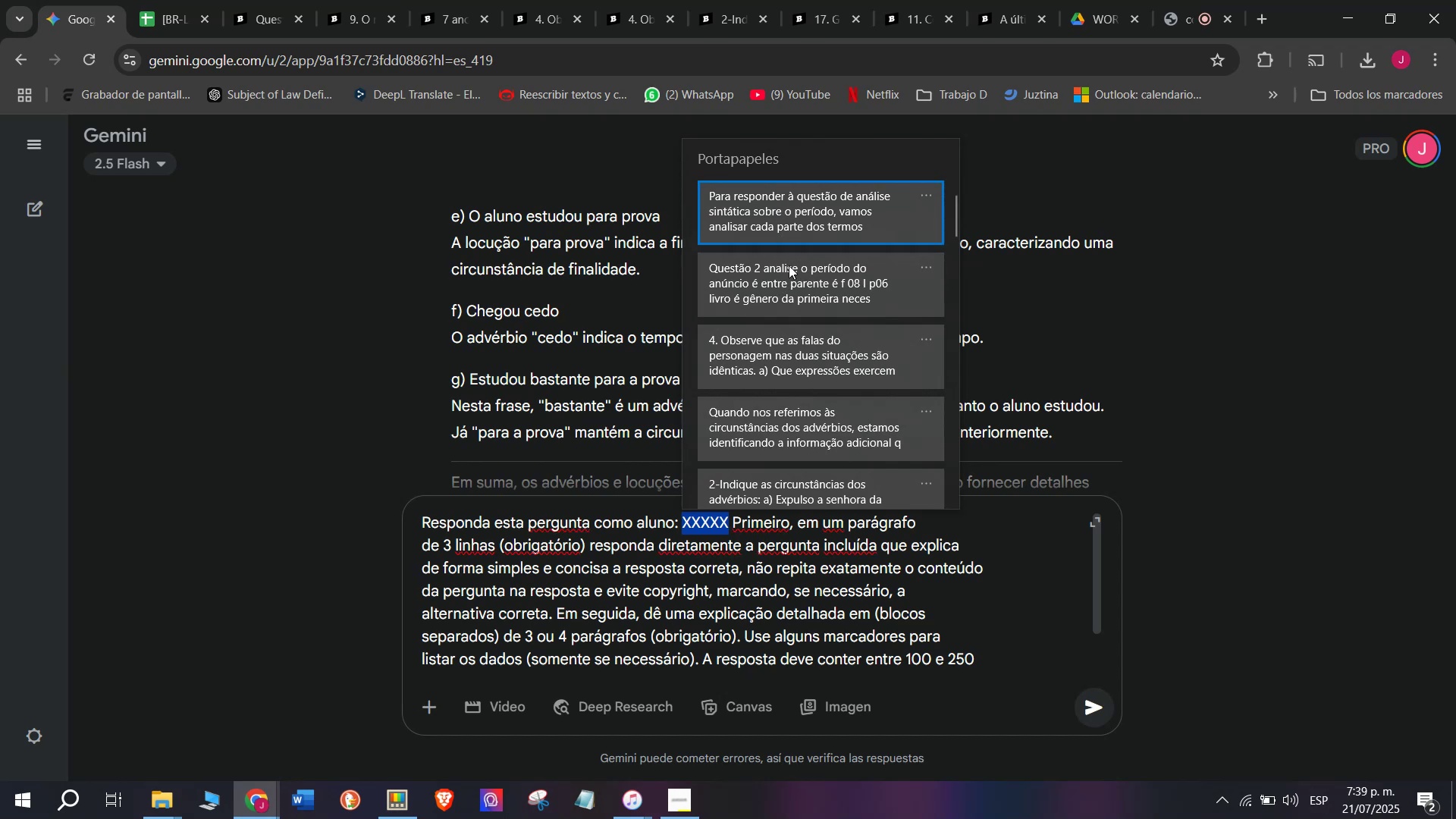 
key(Control+ControlLeft)
 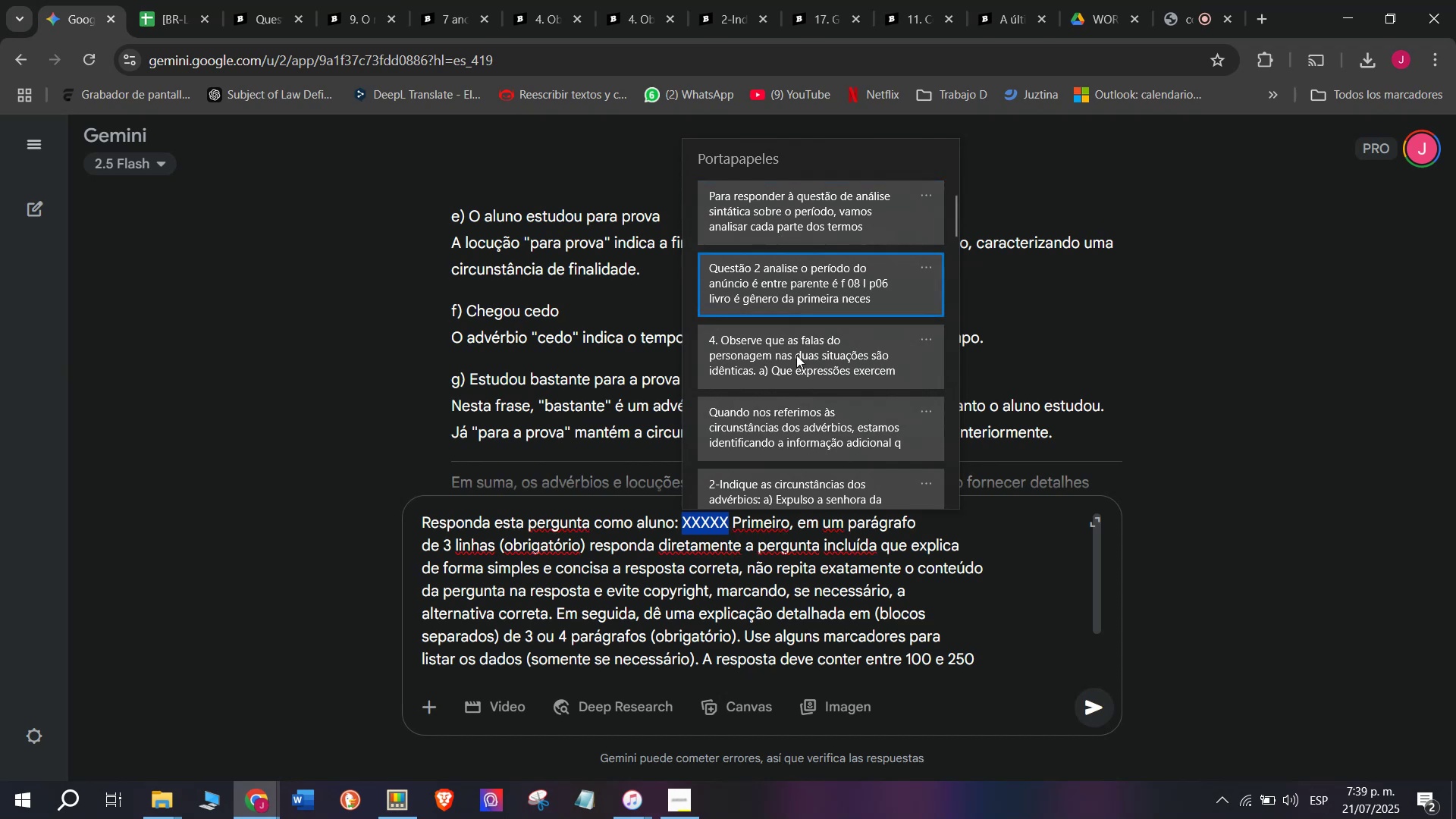 
key(Control+V)
 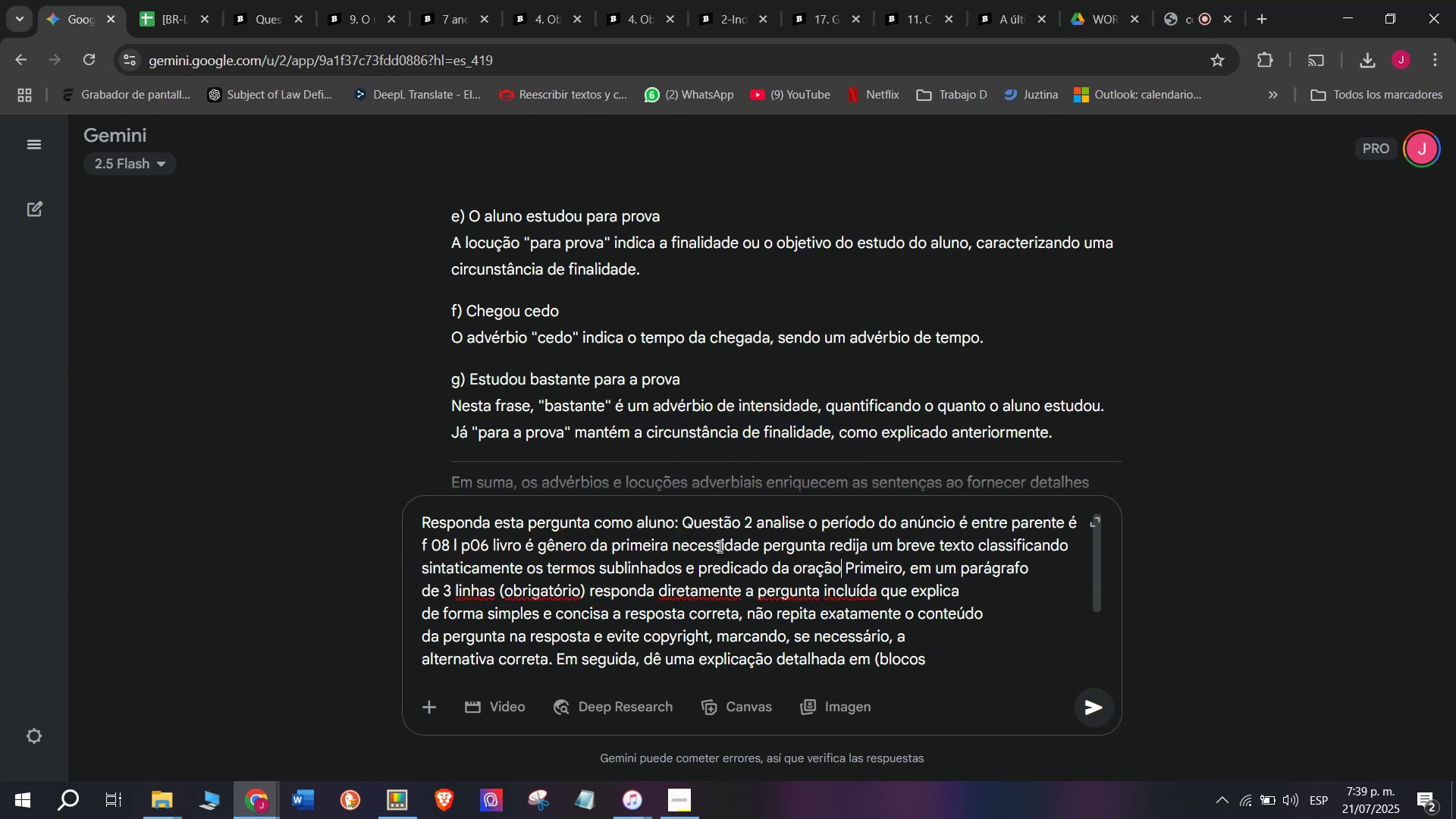 
scroll: coordinate [698, 566], scroll_direction: down, amount: 11.0
 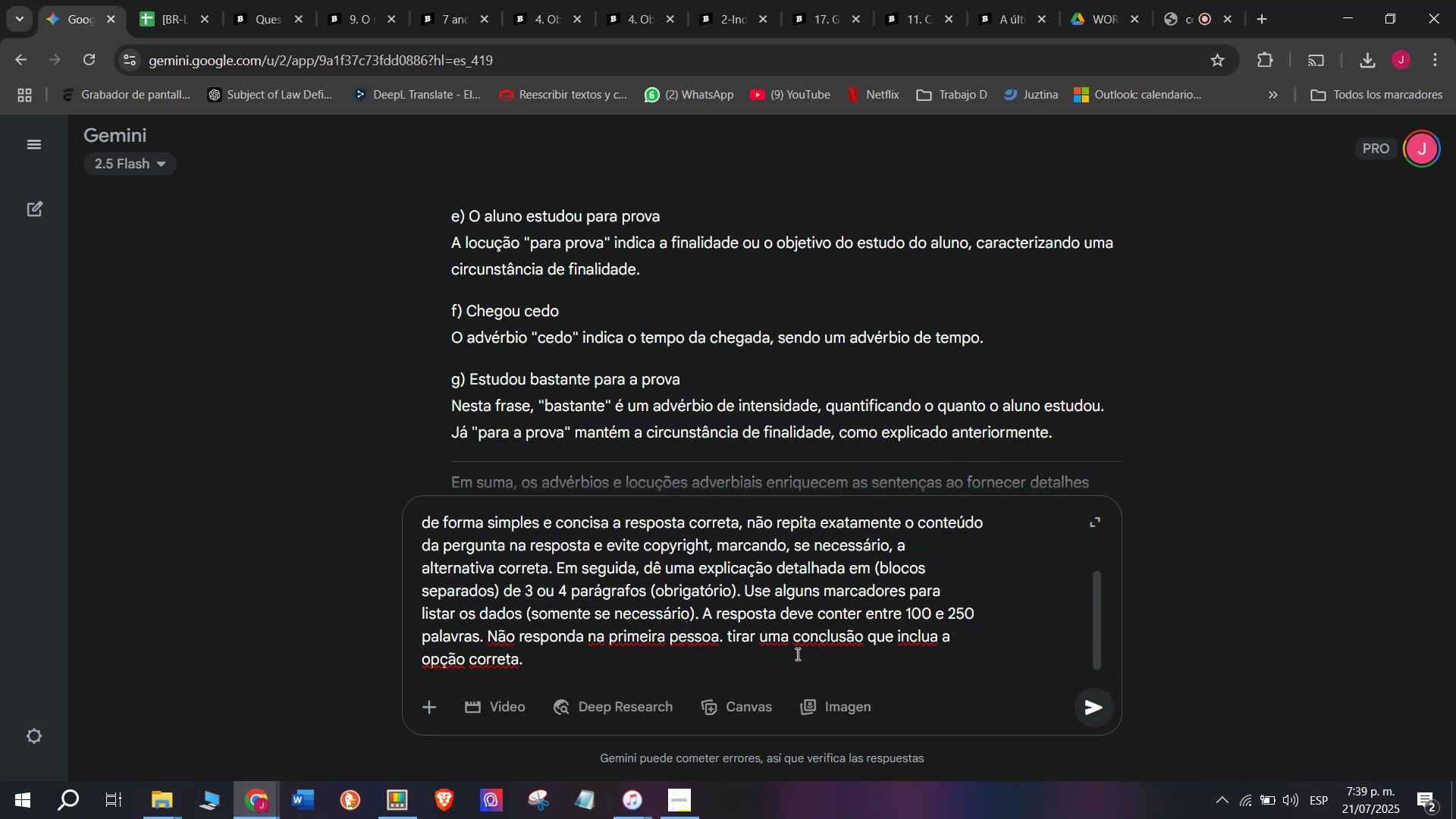 
key(Space)
 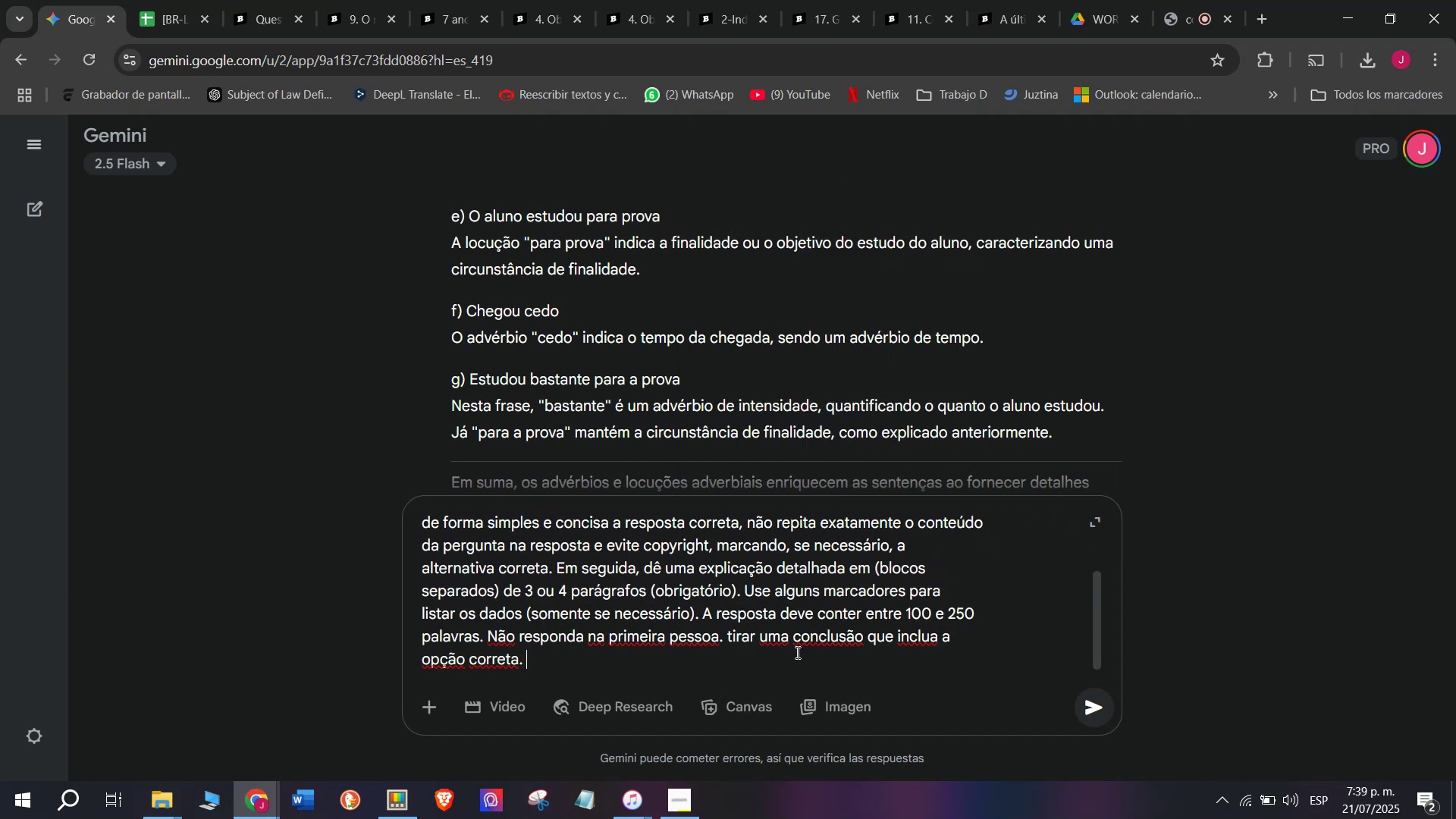 
key(C)
 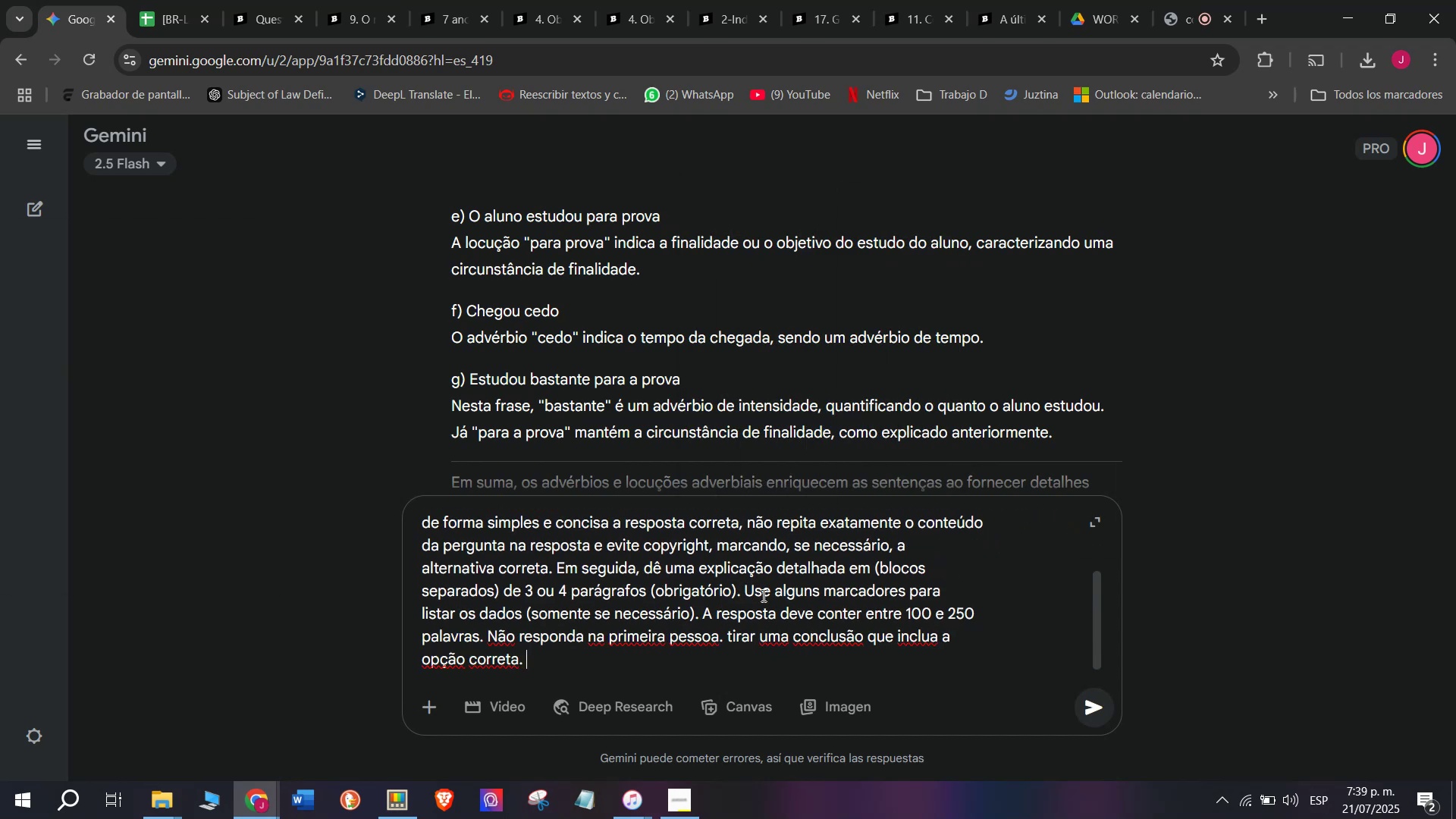 
key(Meta+MetaLeft)
 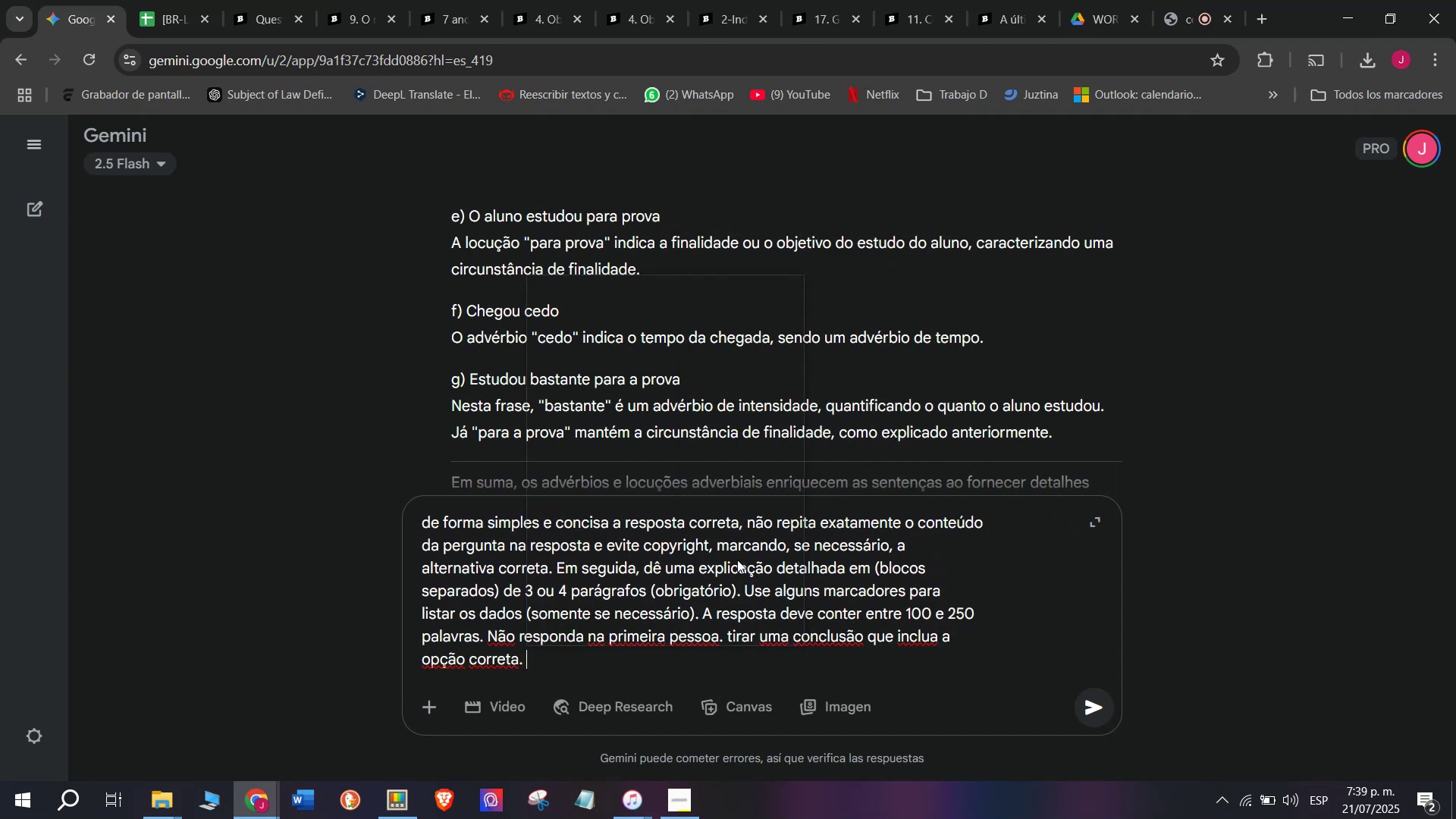 
key(Meta+V)
 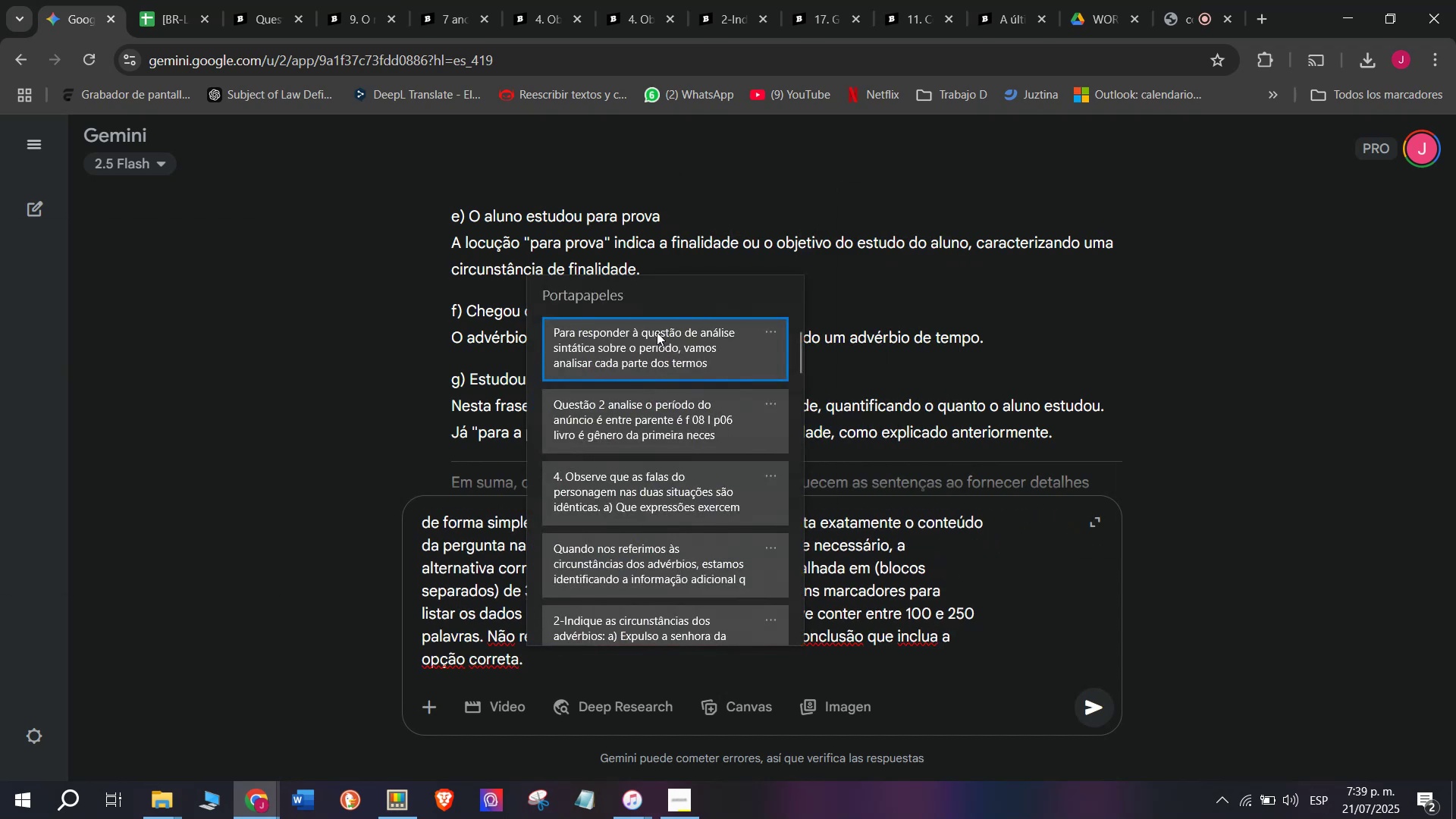 
left_click([657, 332])
 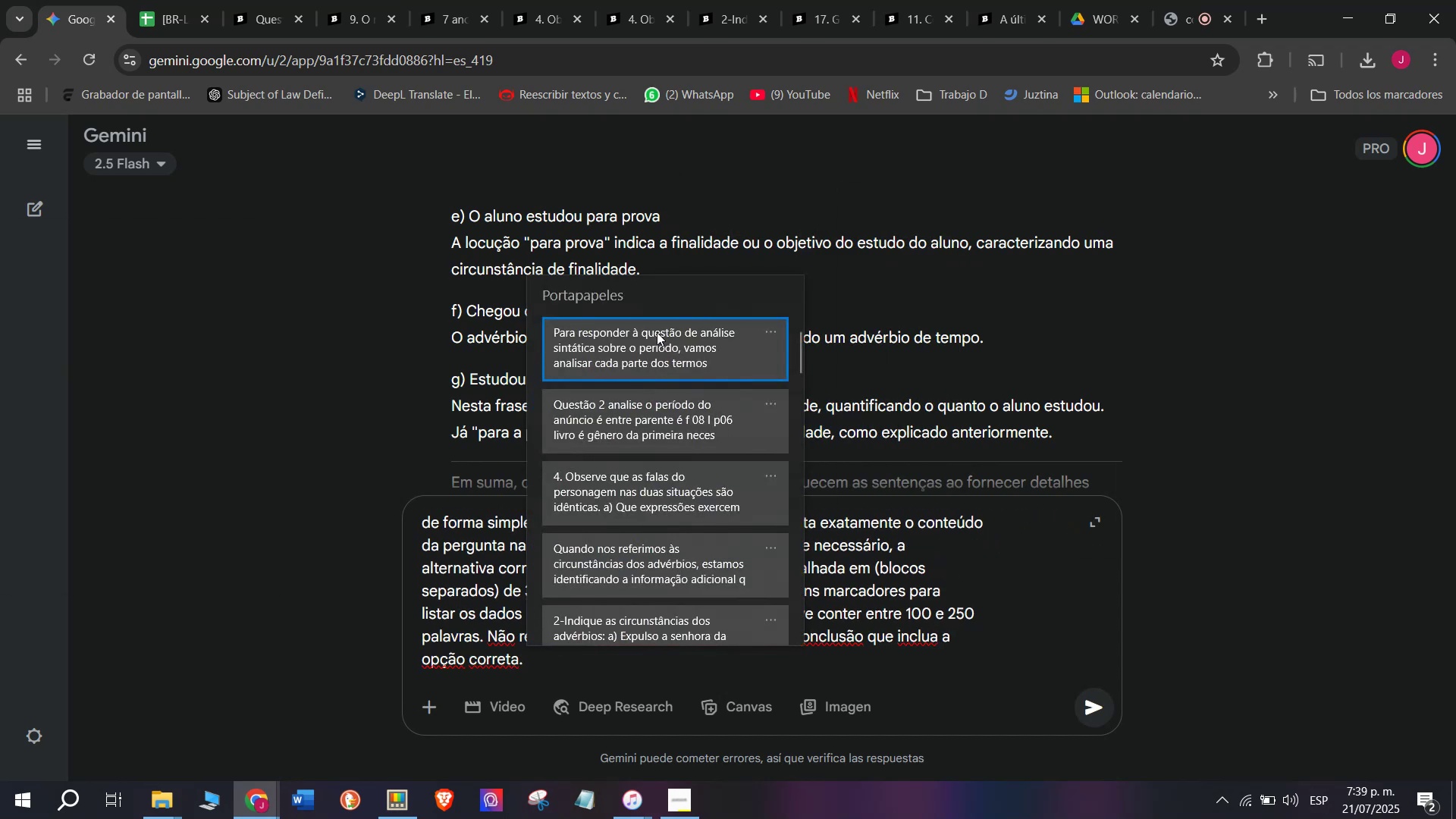 
key(Control+ControlLeft)
 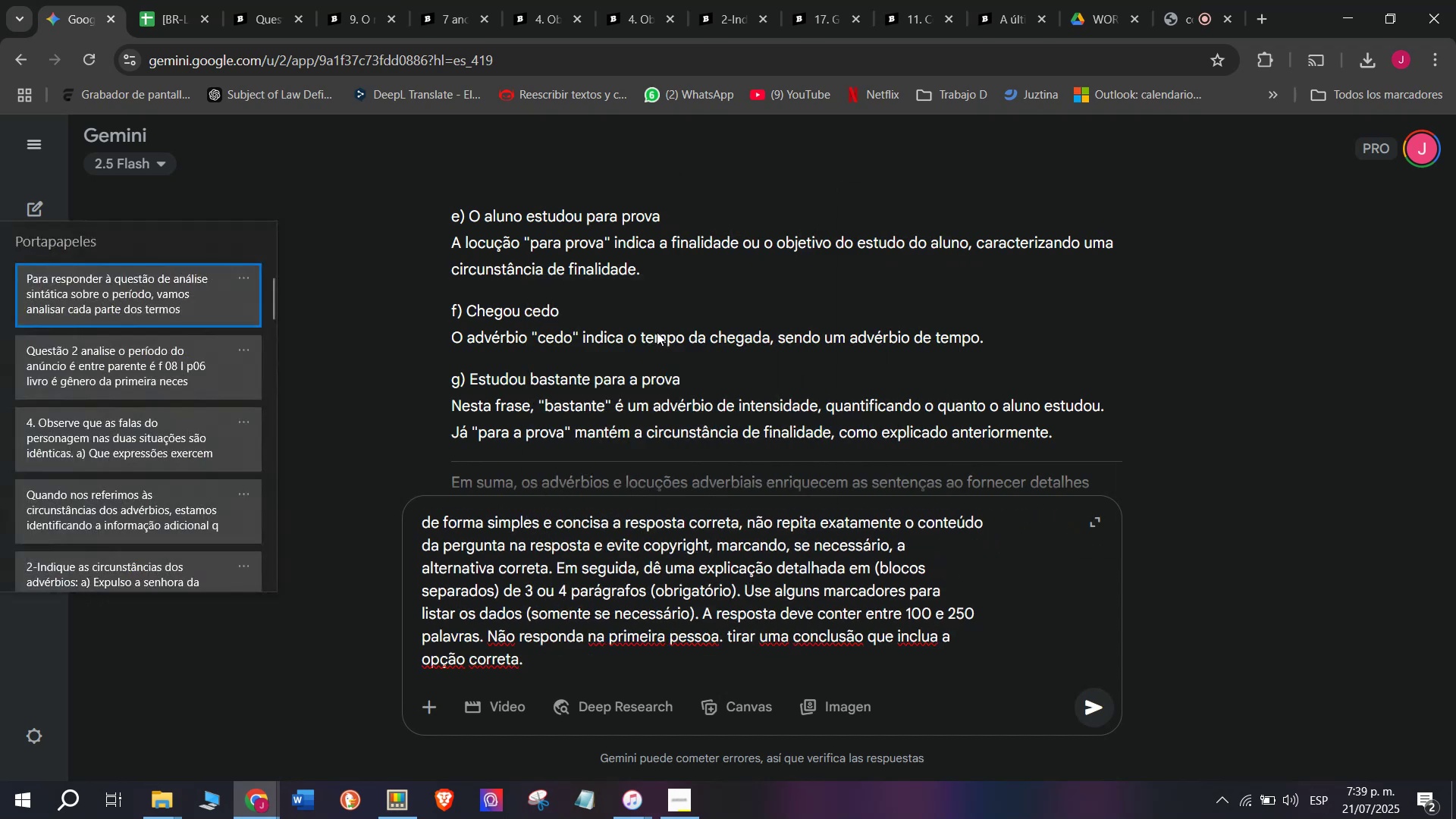 
key(Control+V)
 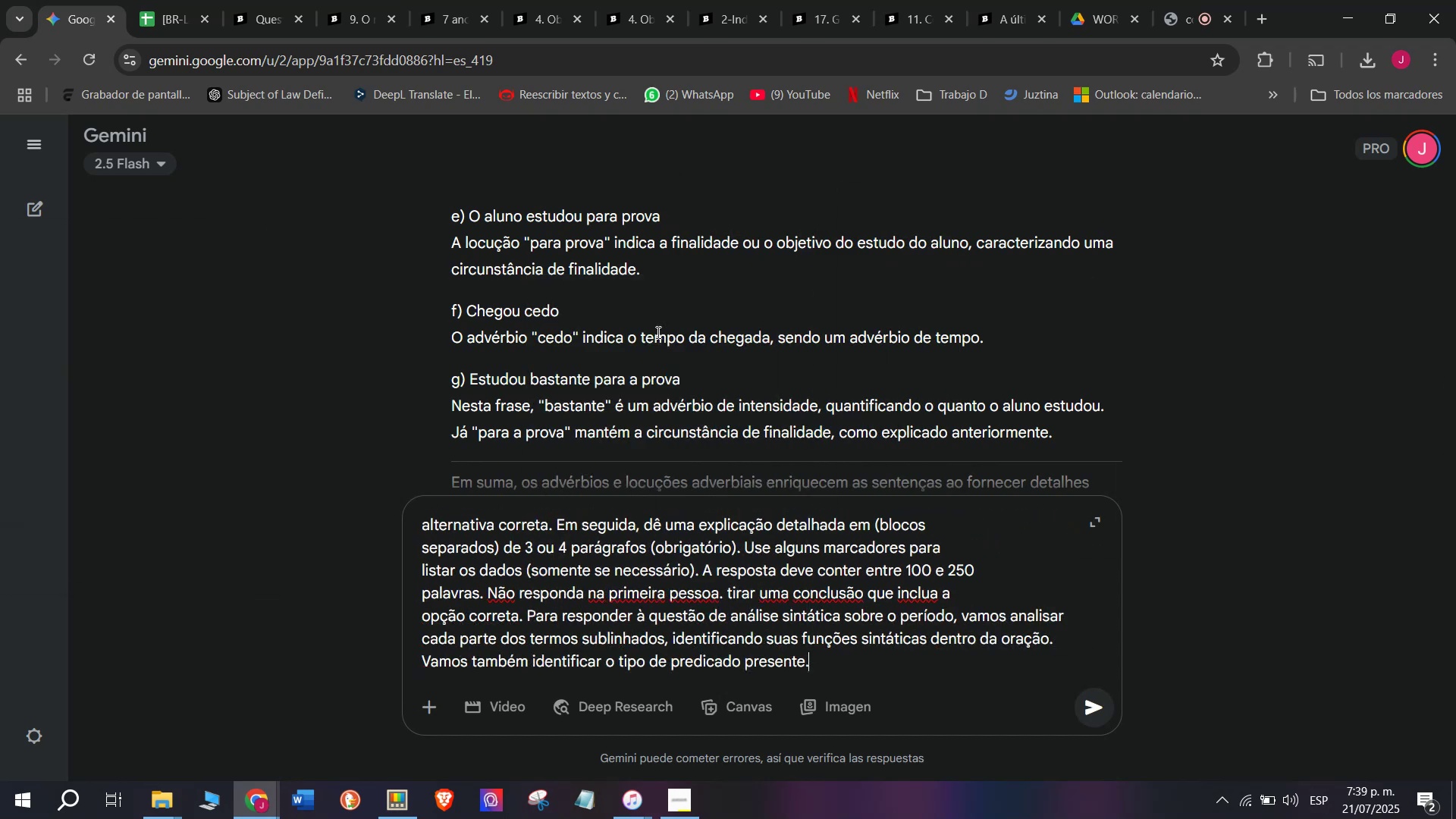 
key(Enter)
 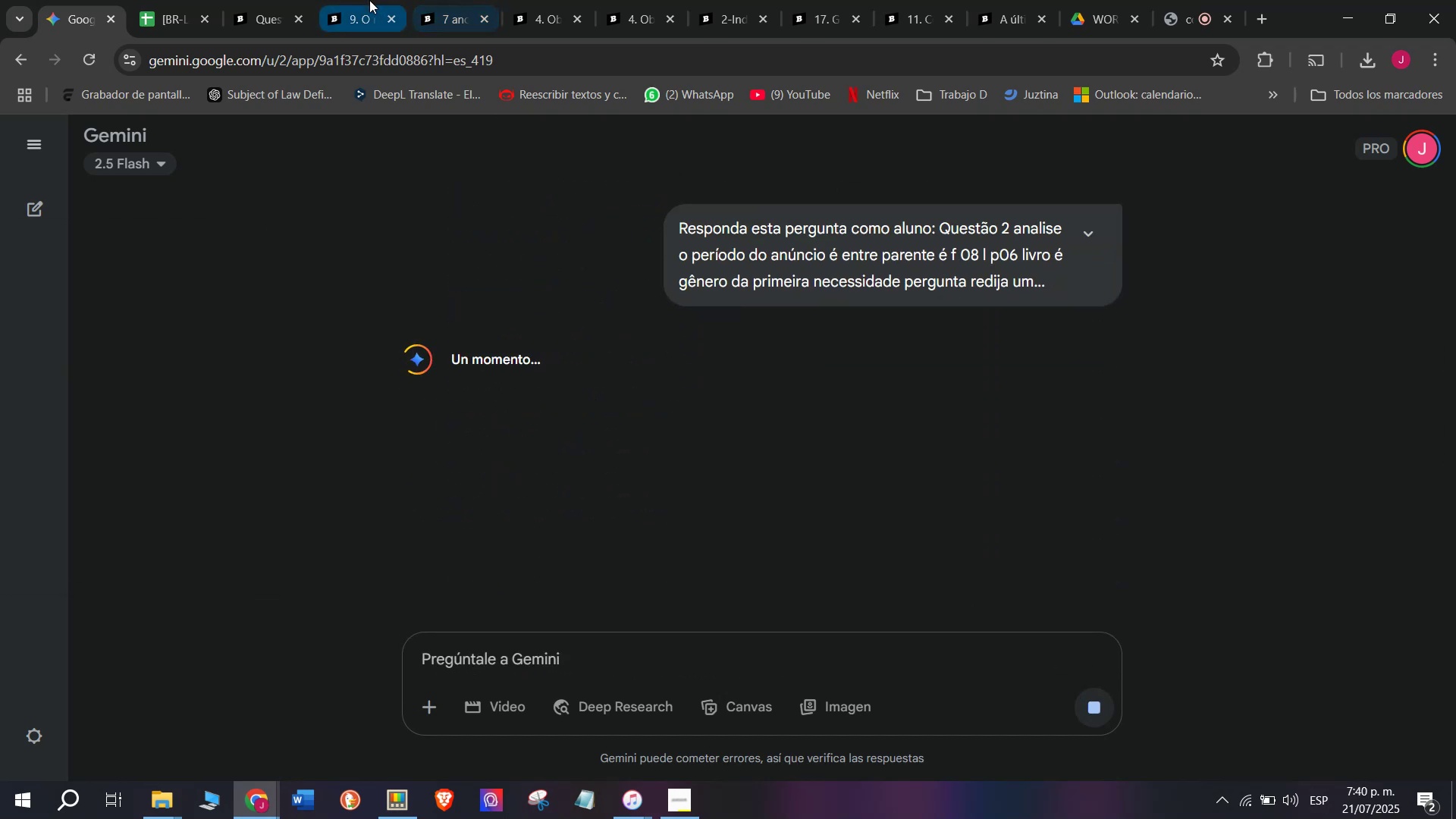 
key(W)
 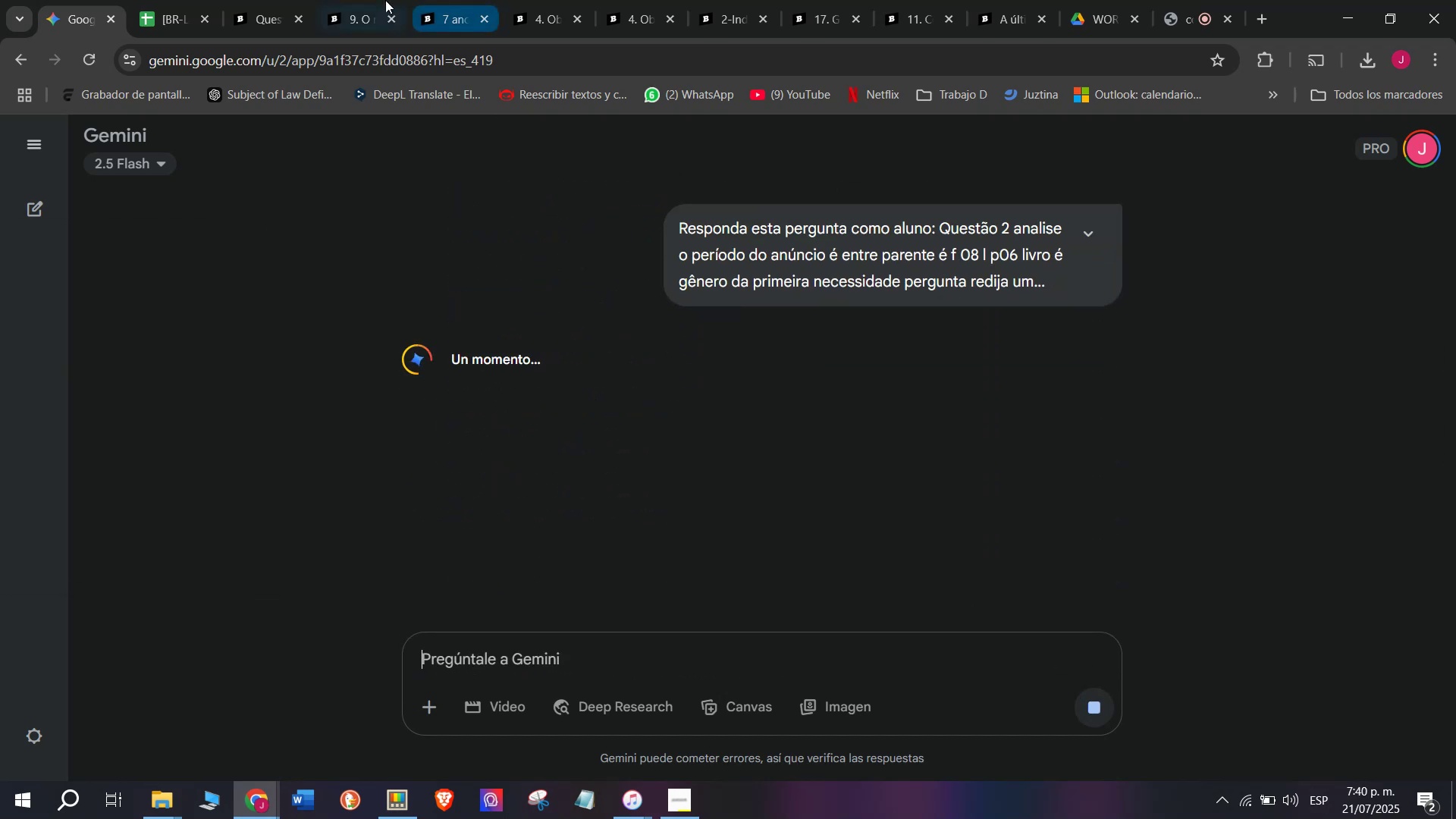 
left_click([365, 0])
 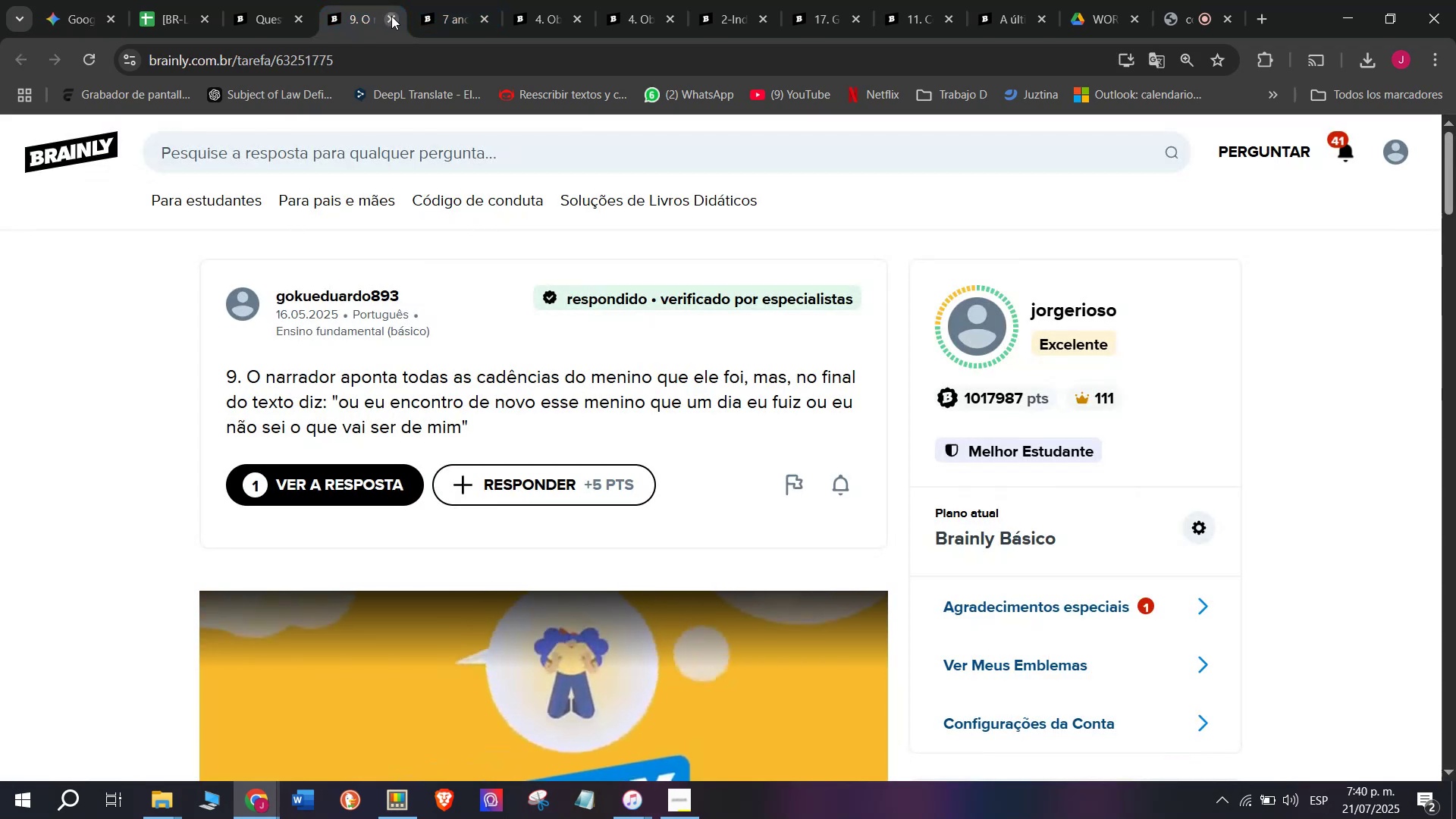 
double_click([391, 17])
 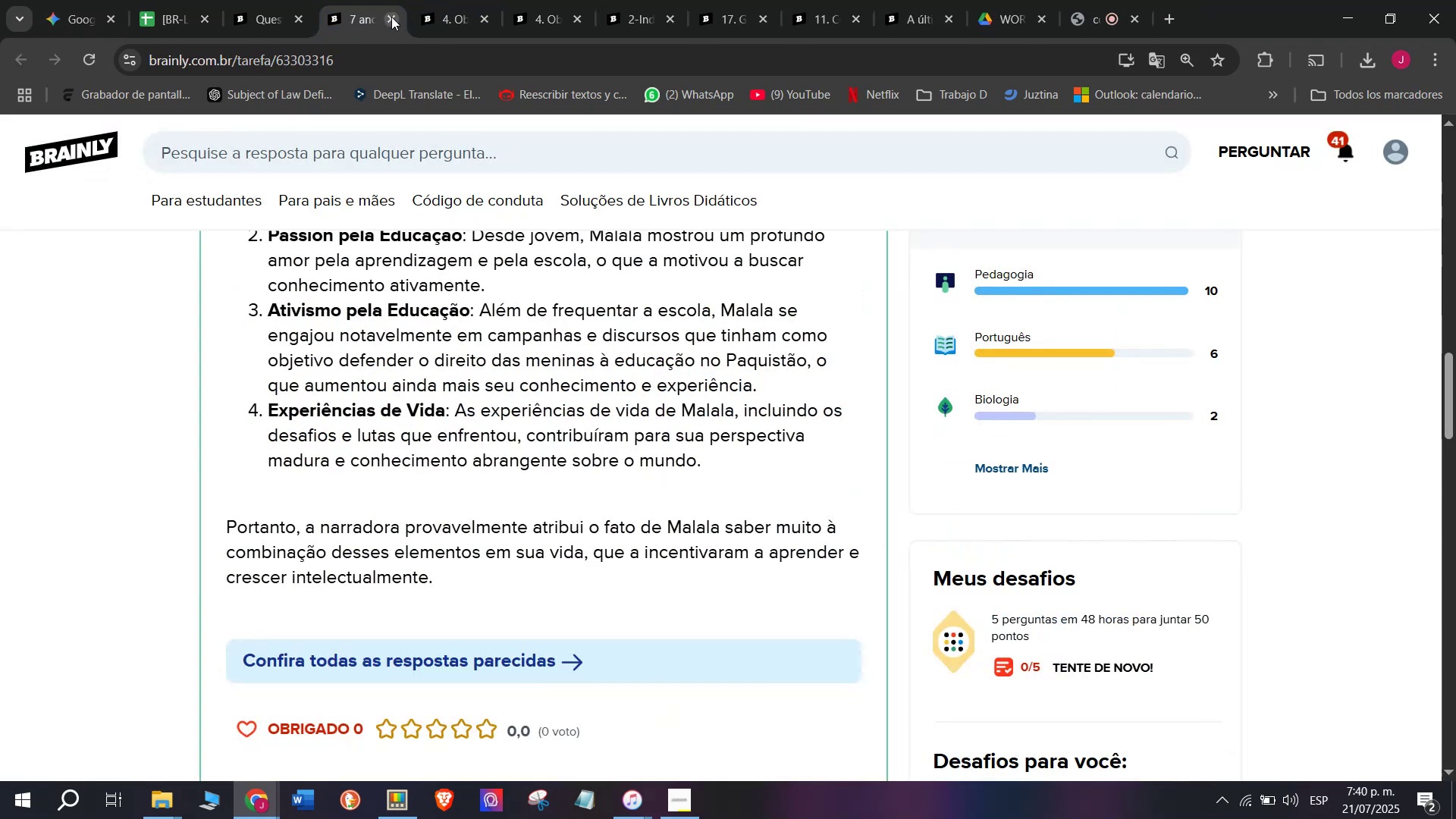 
triple_click([391, 17])
 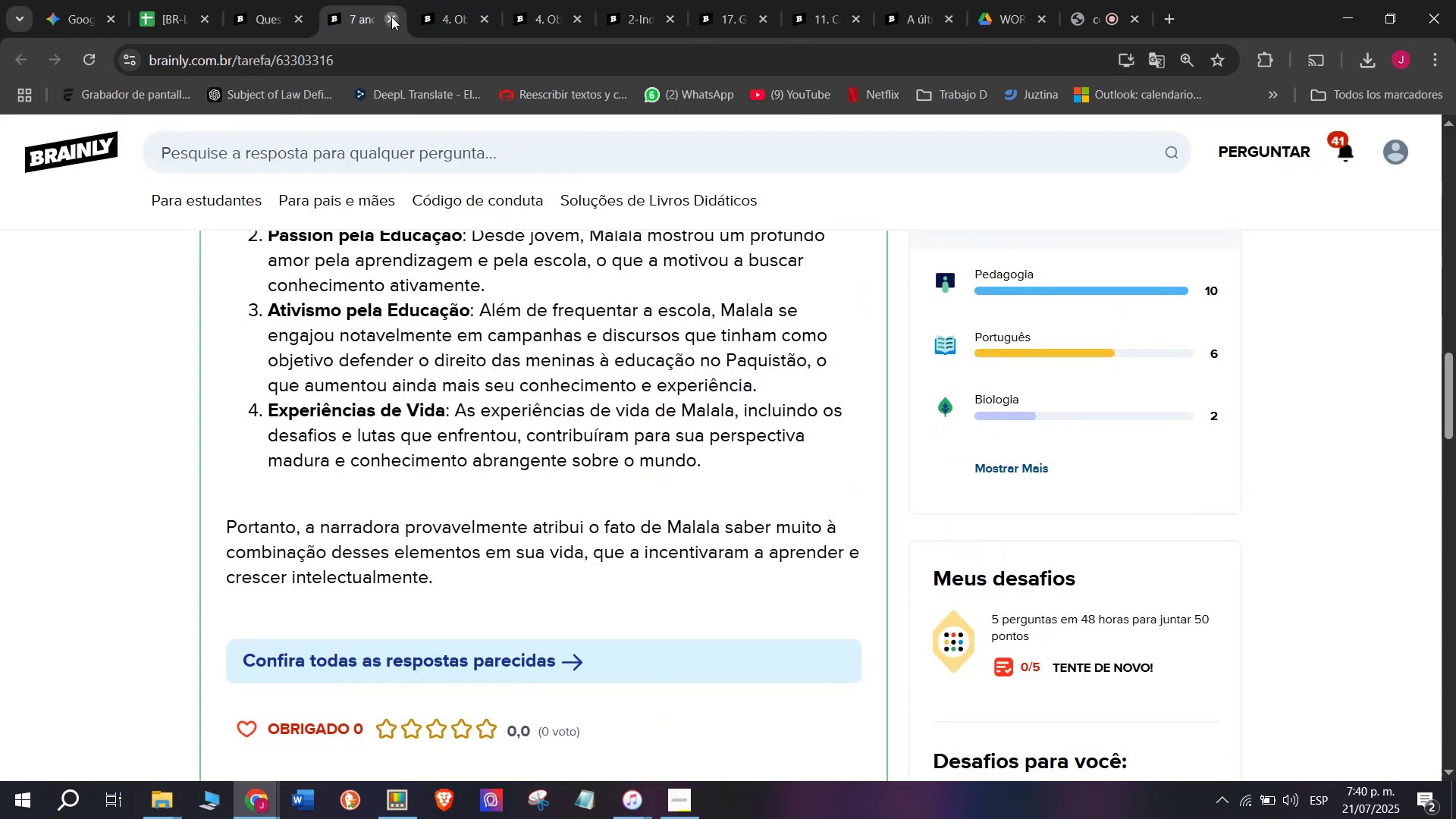 
triple_click([391, 17])
 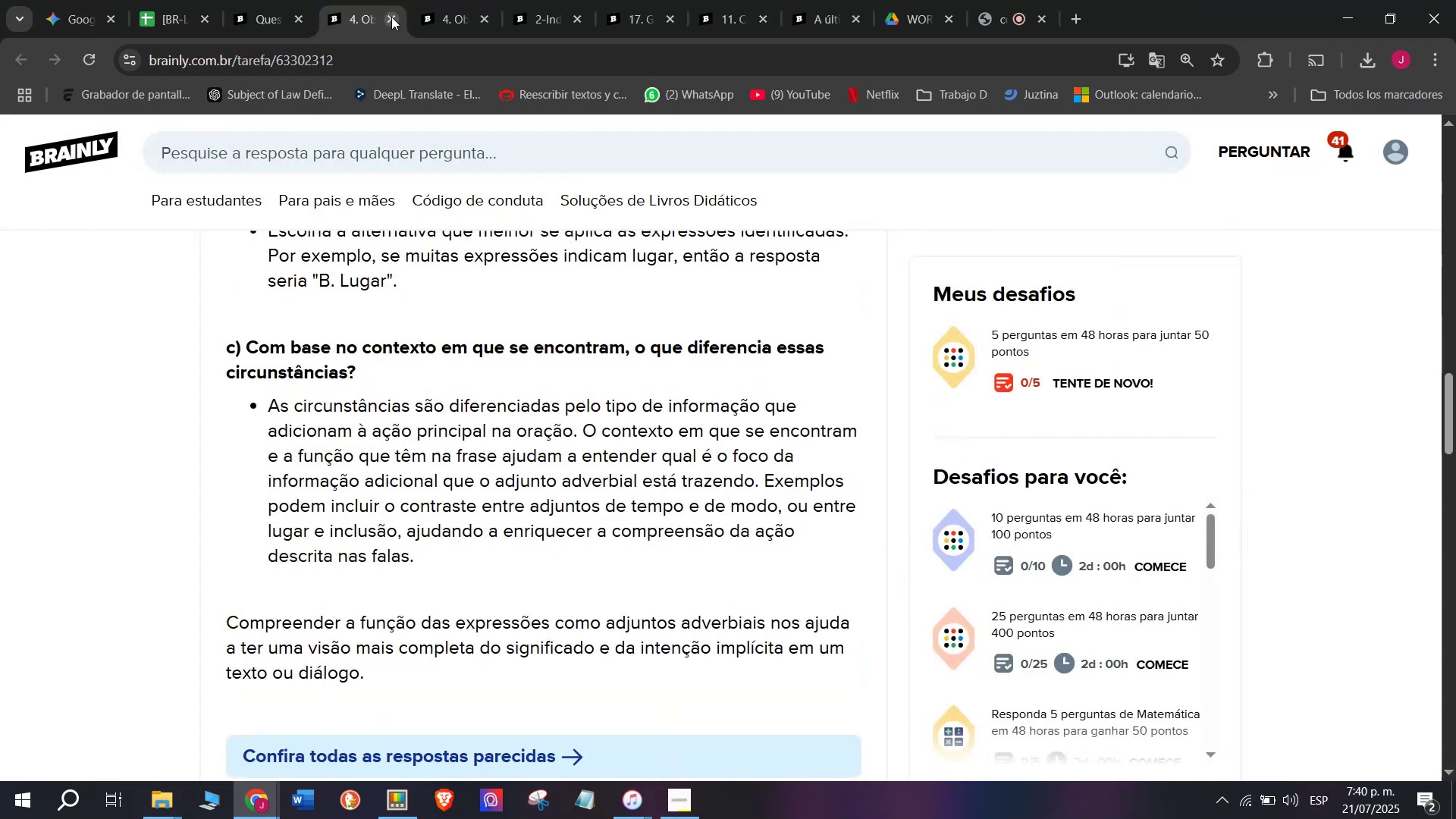 
triple_click([391, 17])
 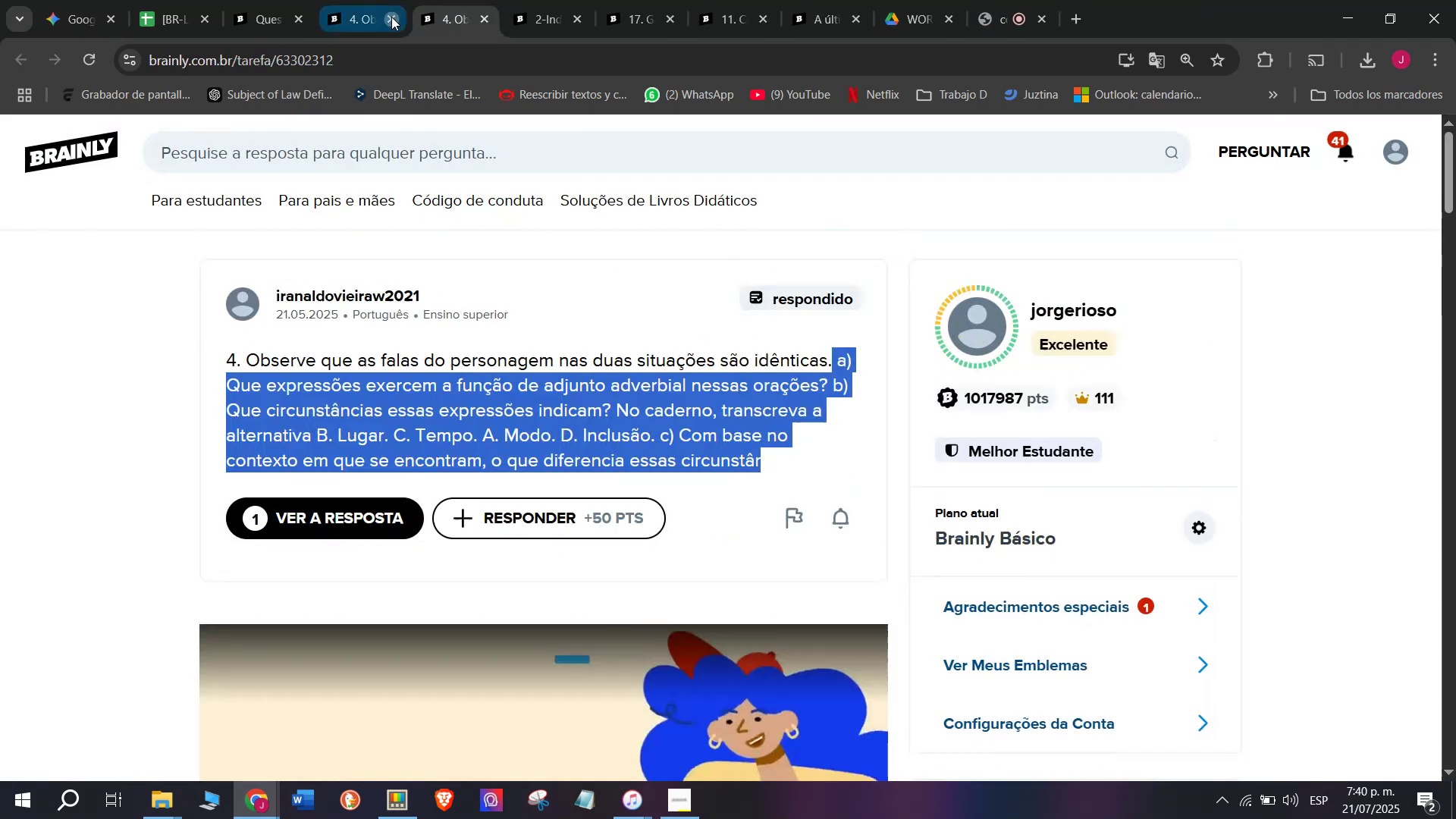 
triple_click([391, 17])
 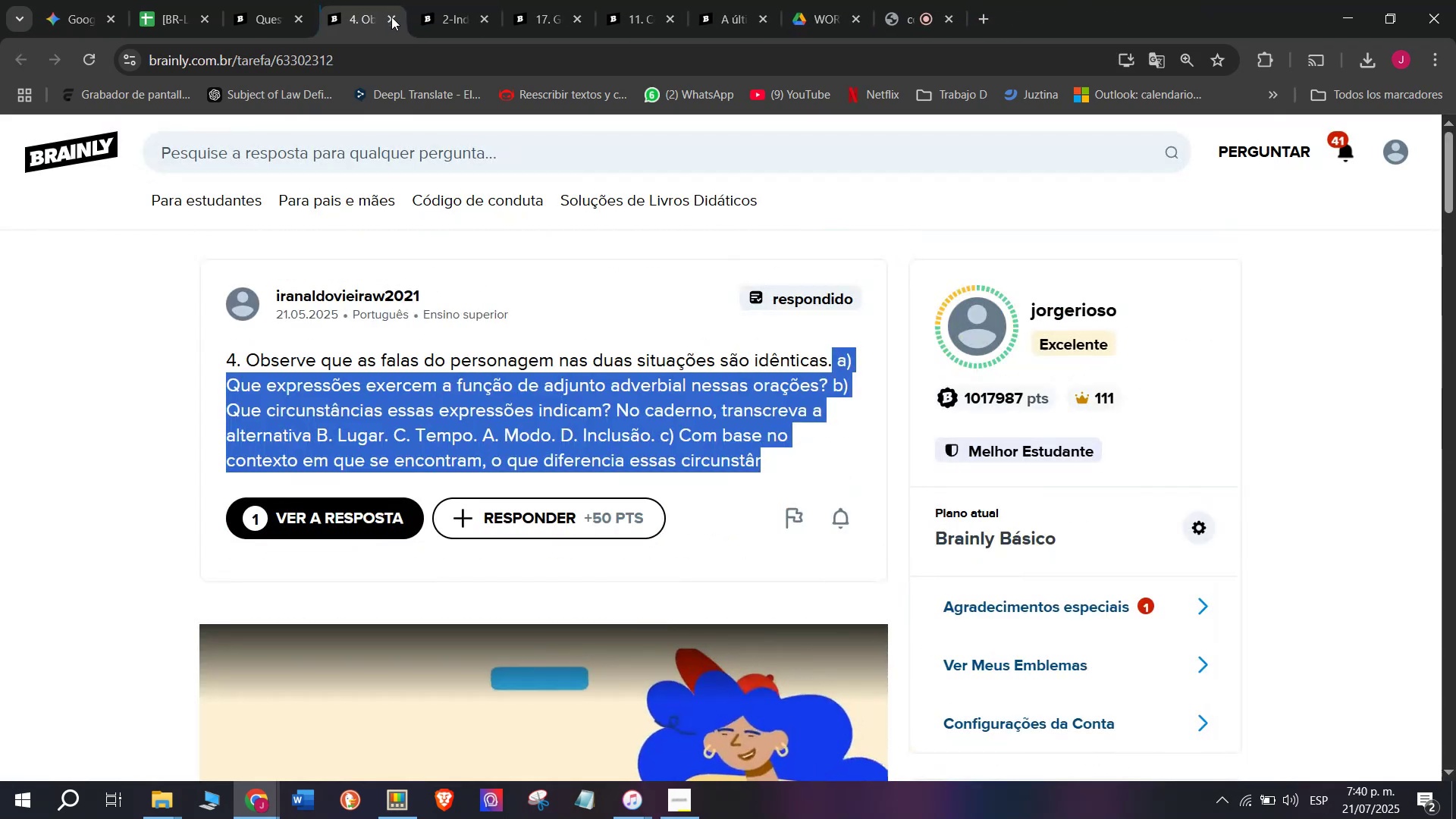 
triple_click([391, 17])
 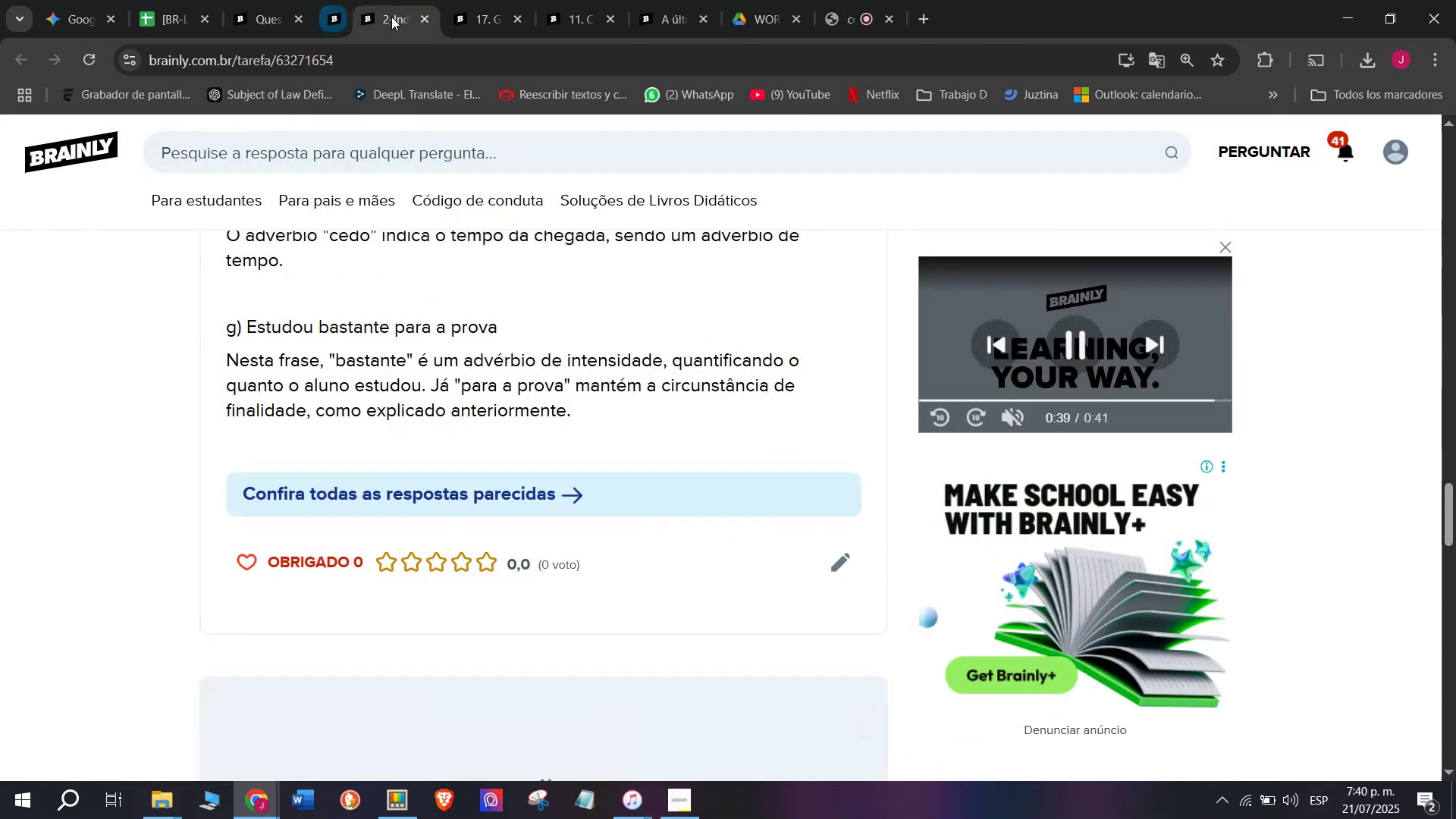 
triple_click([391, 17])
 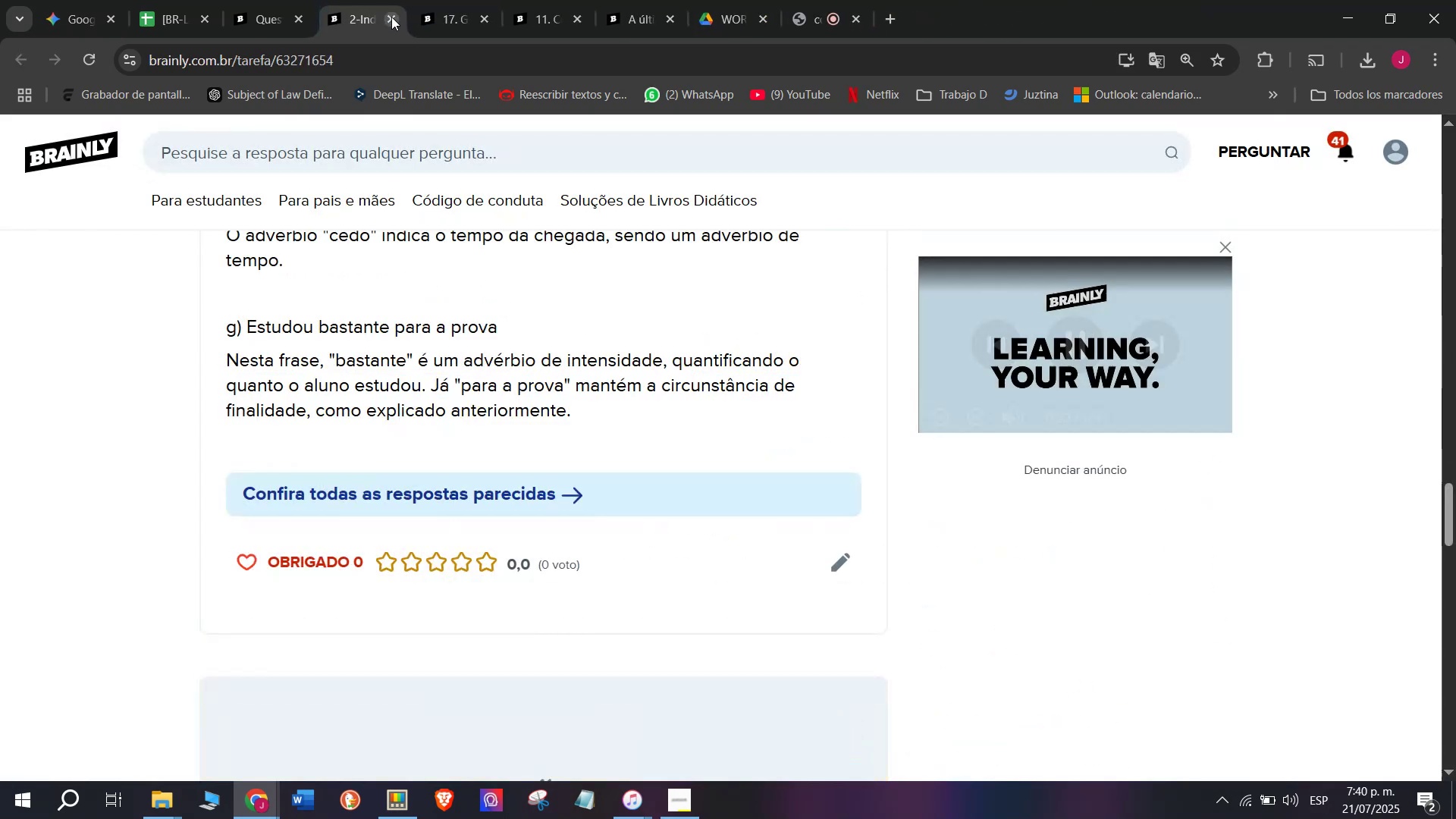 
triple_click([391, 17])
 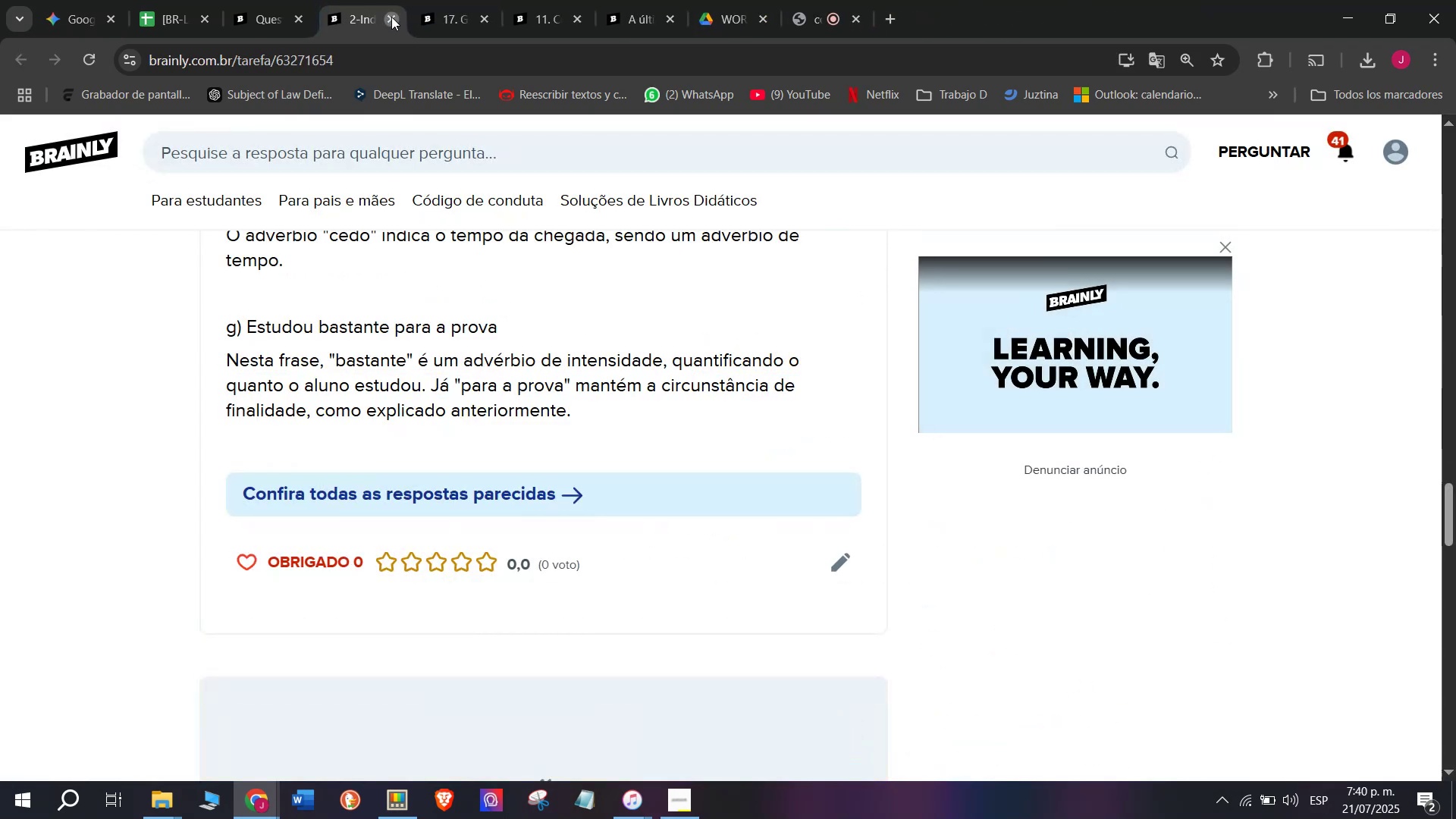 
triple_click([391, 17])
 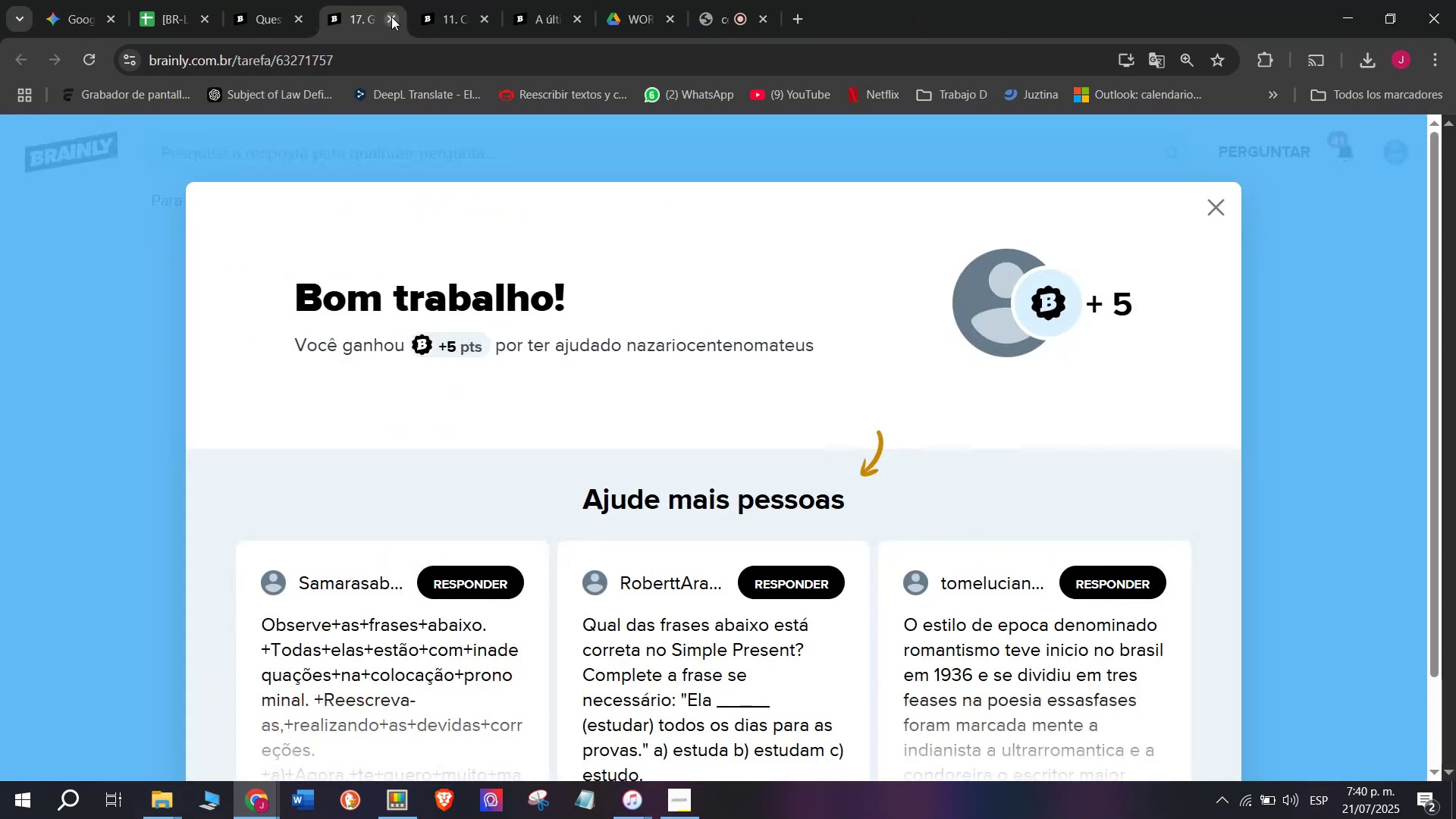 
triple_click([391, 17])
 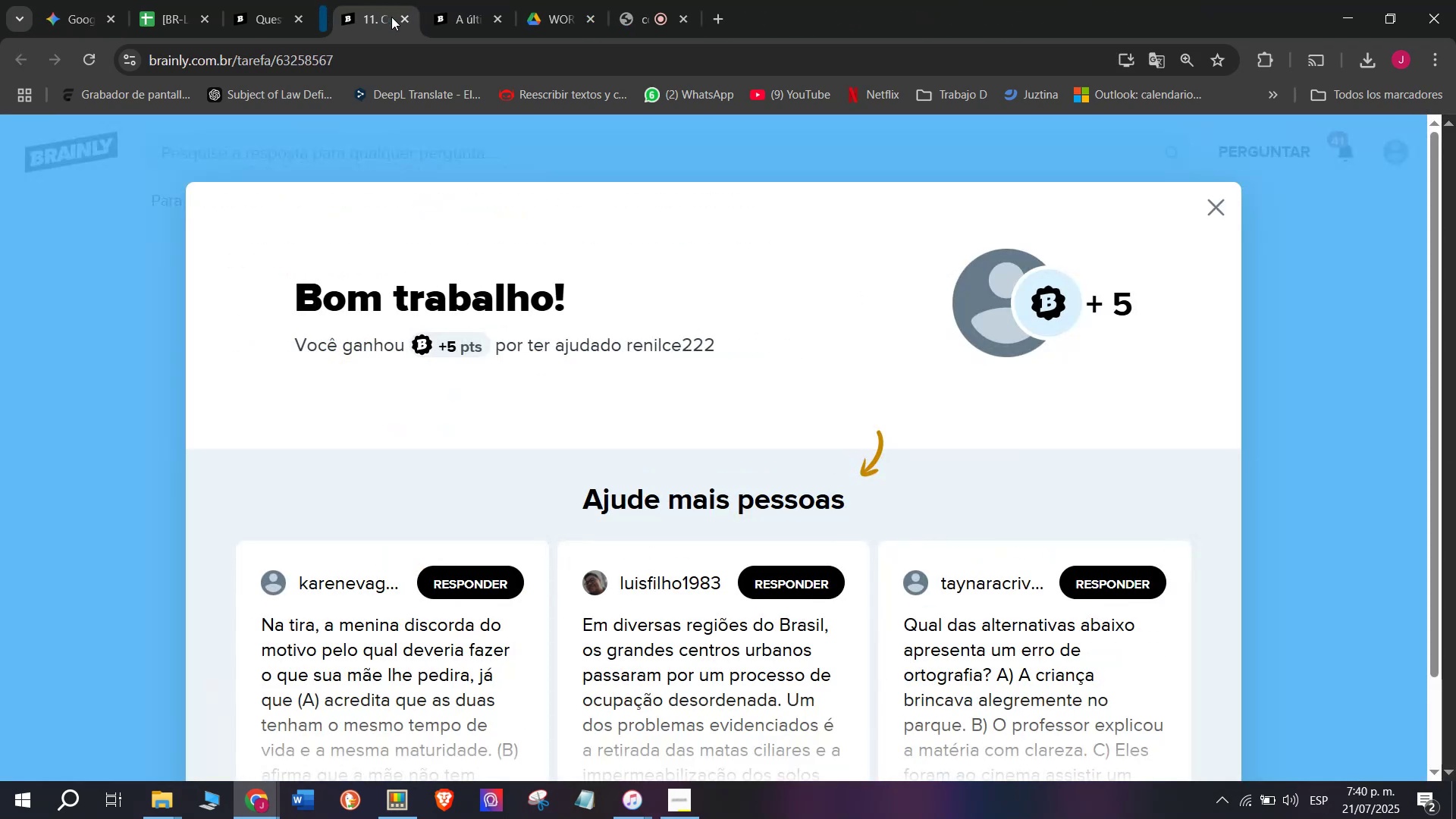 
triple_click([391, 17])
 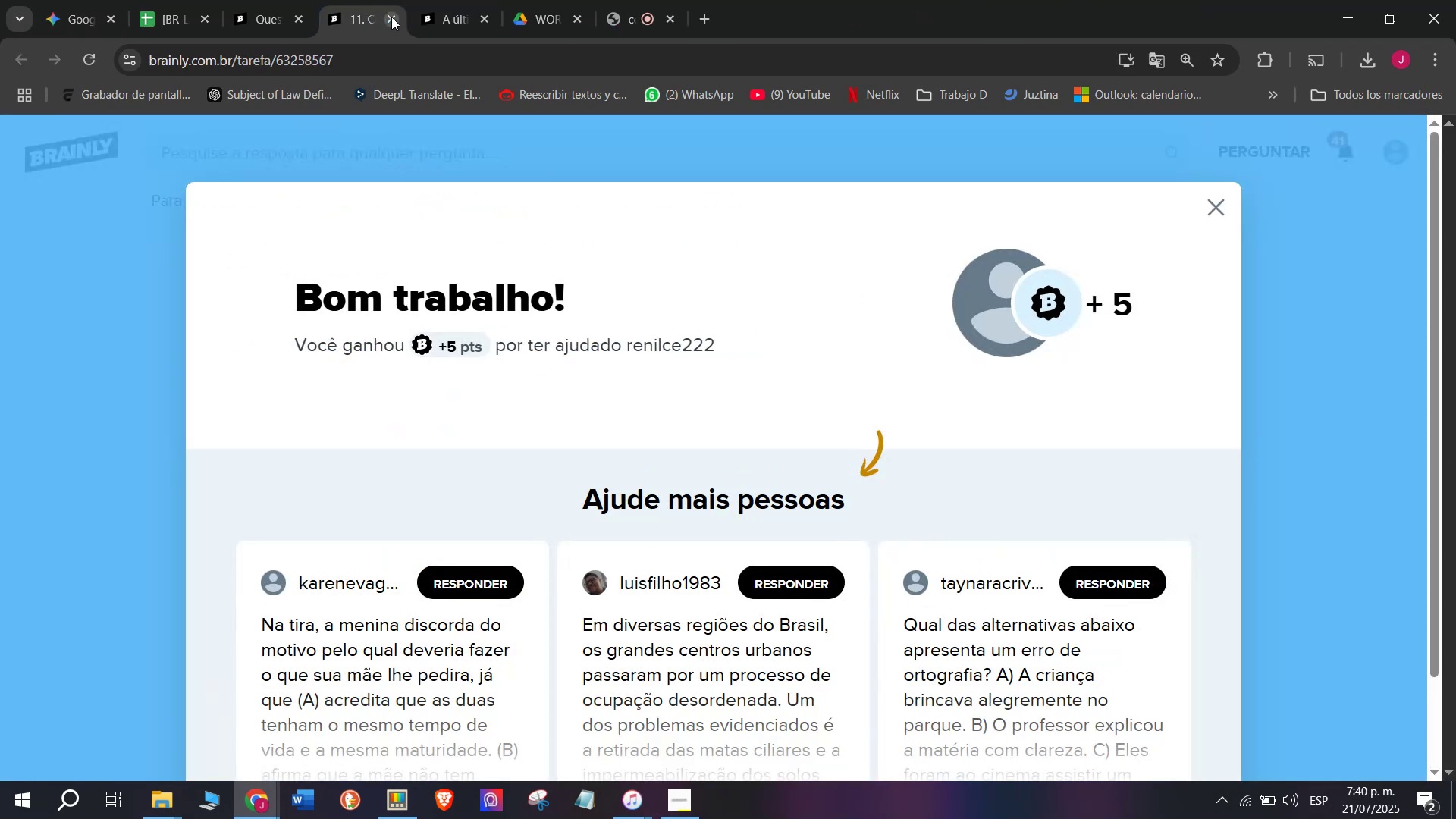 
triple_click([391, 17])
 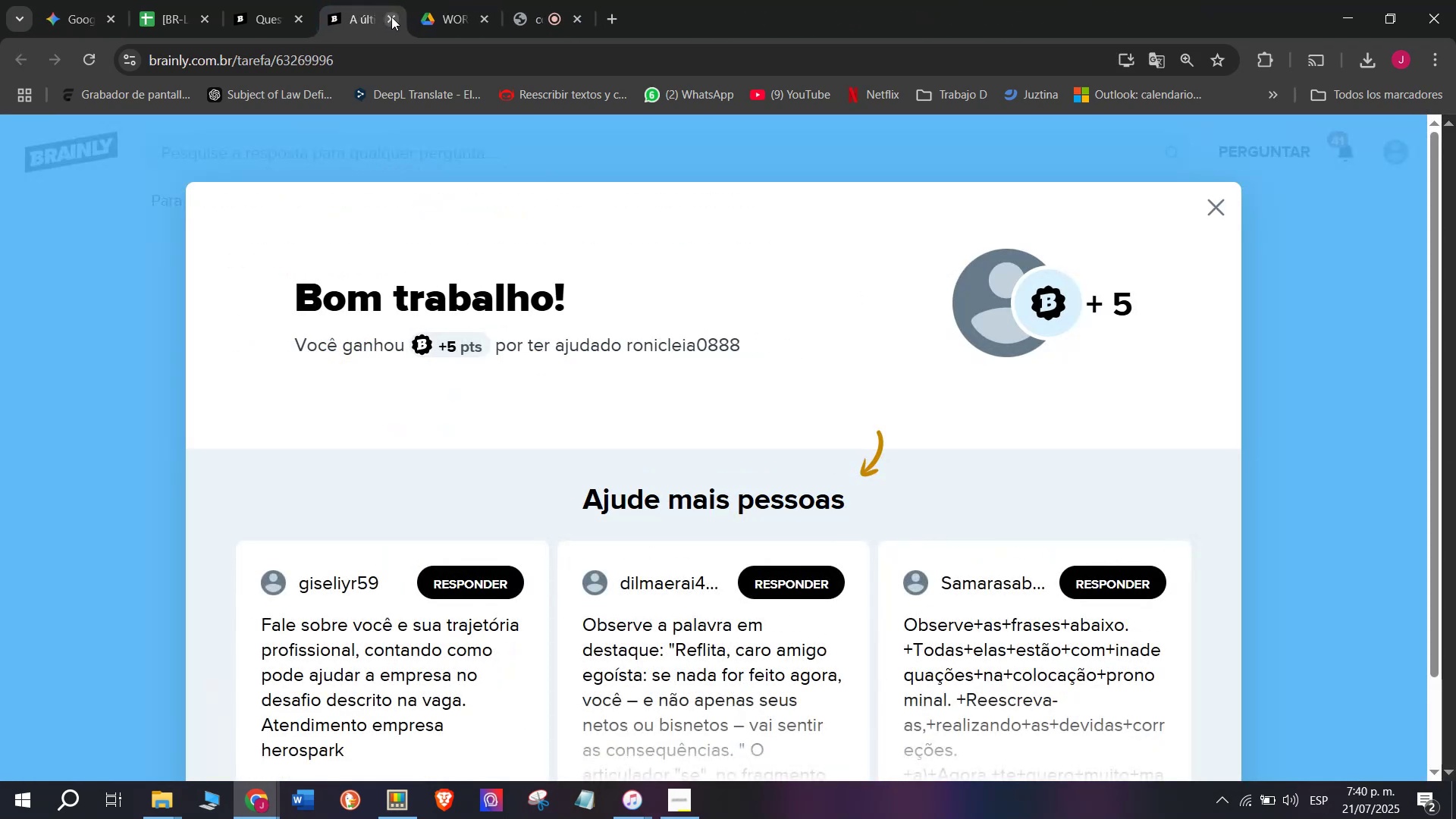 
triple_click([391, 17])
 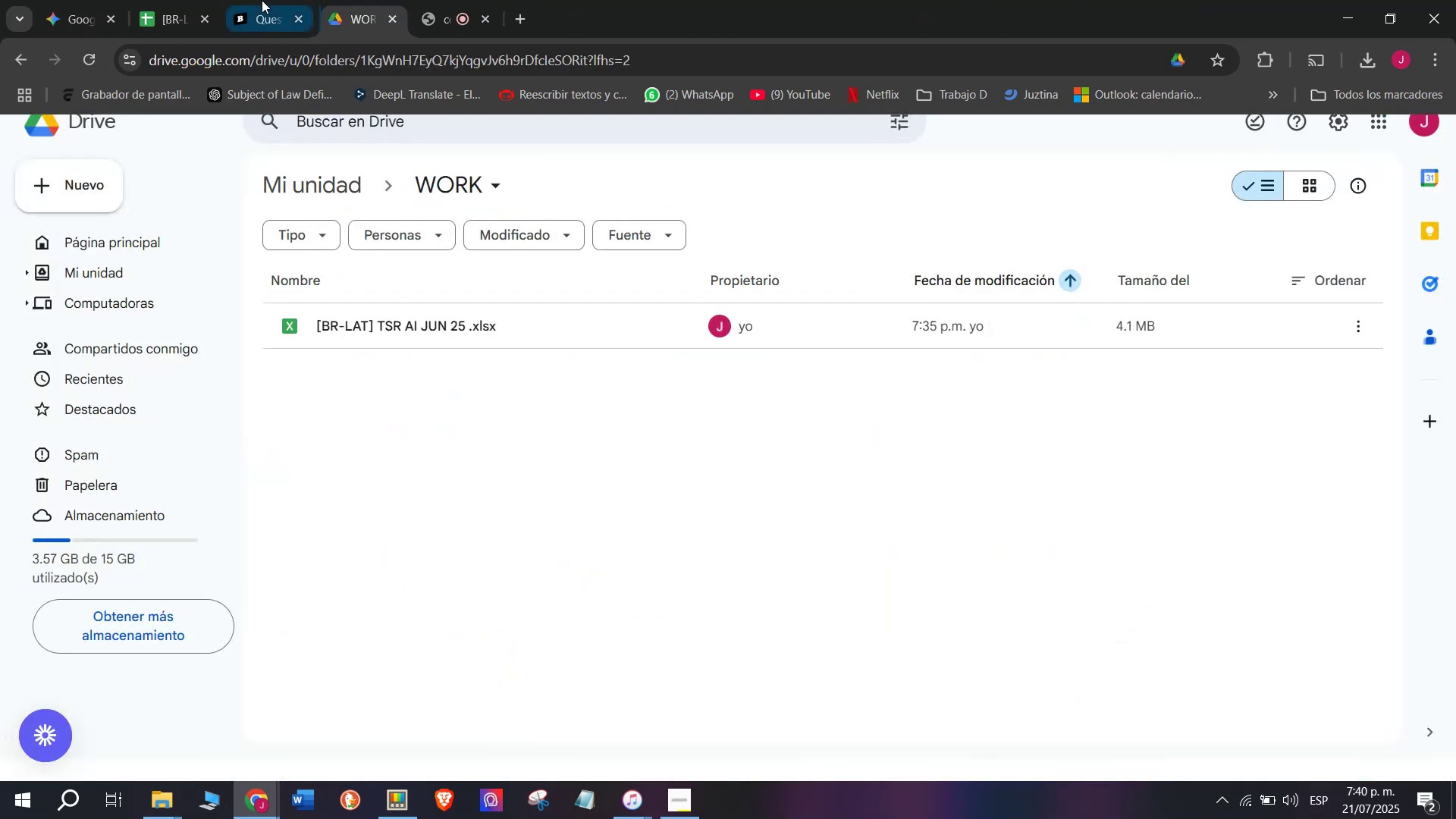 
triple_click([262, 0])
 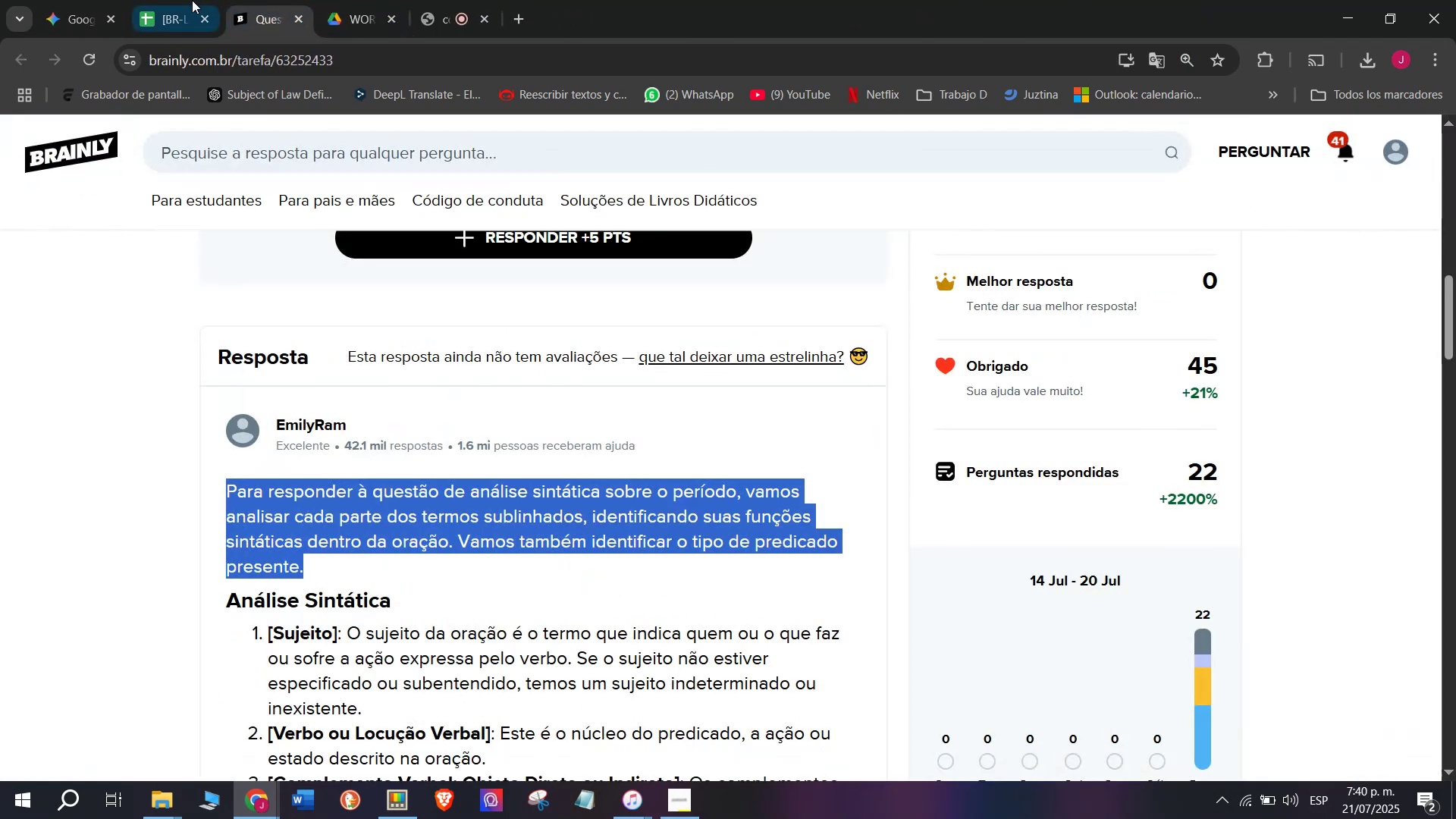 
triple_click([190, 0])
 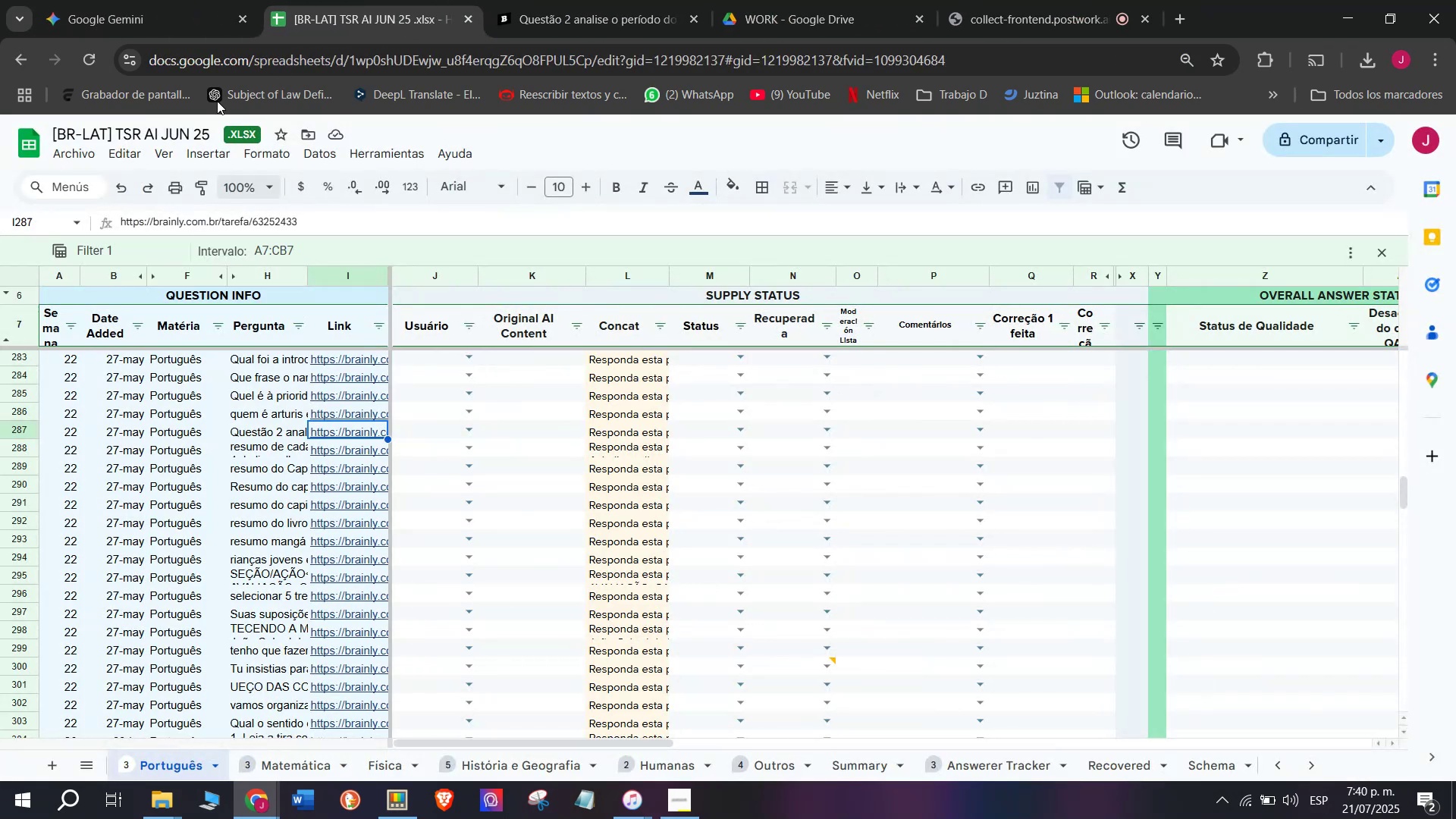 
left_click([173, 0])
 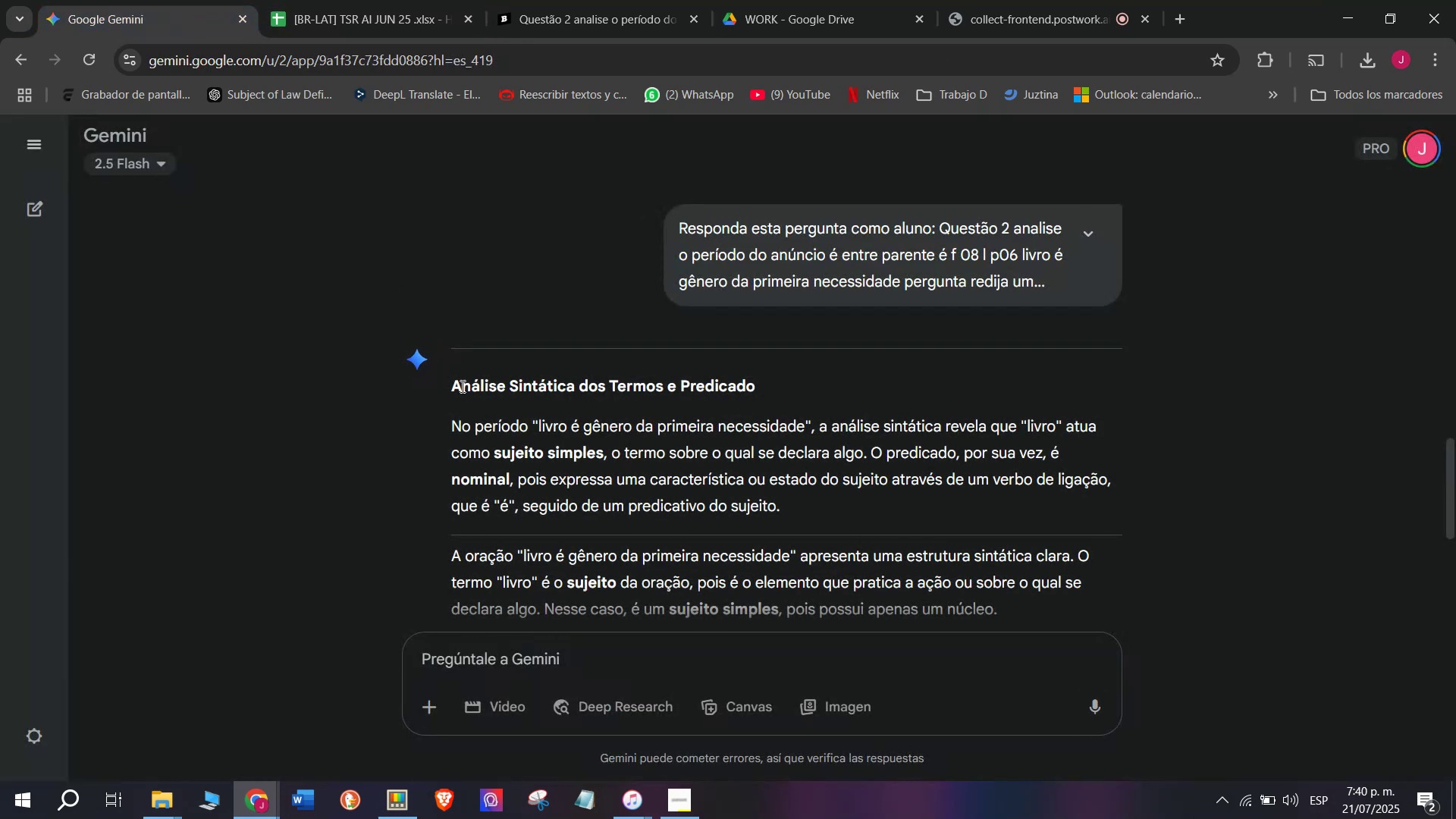 
left_click_drag(start_coordinate=[453, 384], to_coordinate=[1143, 430])
 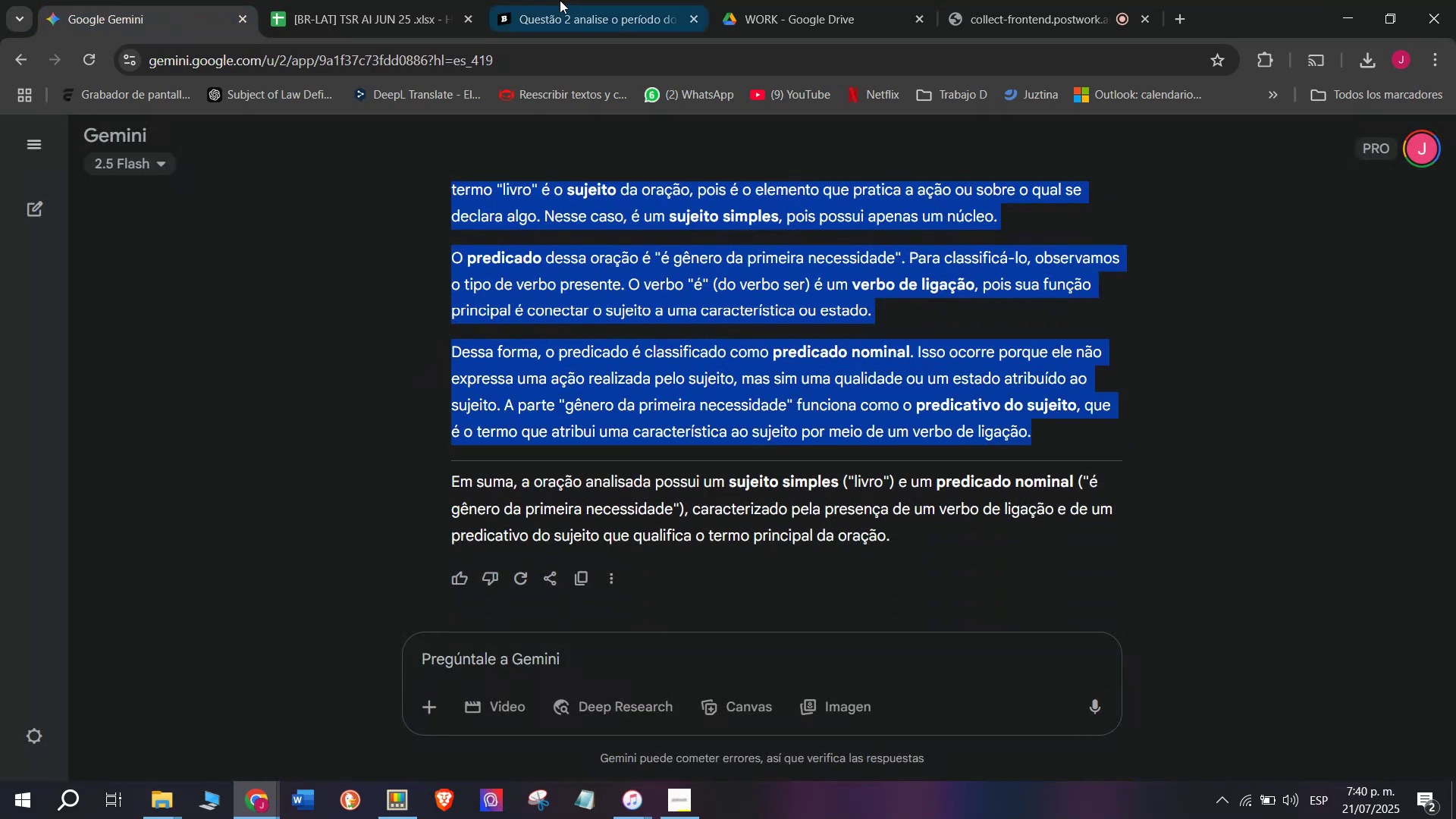 
scroll: coordinate [773, 410], scroll_direction: down, amount: 2.0
 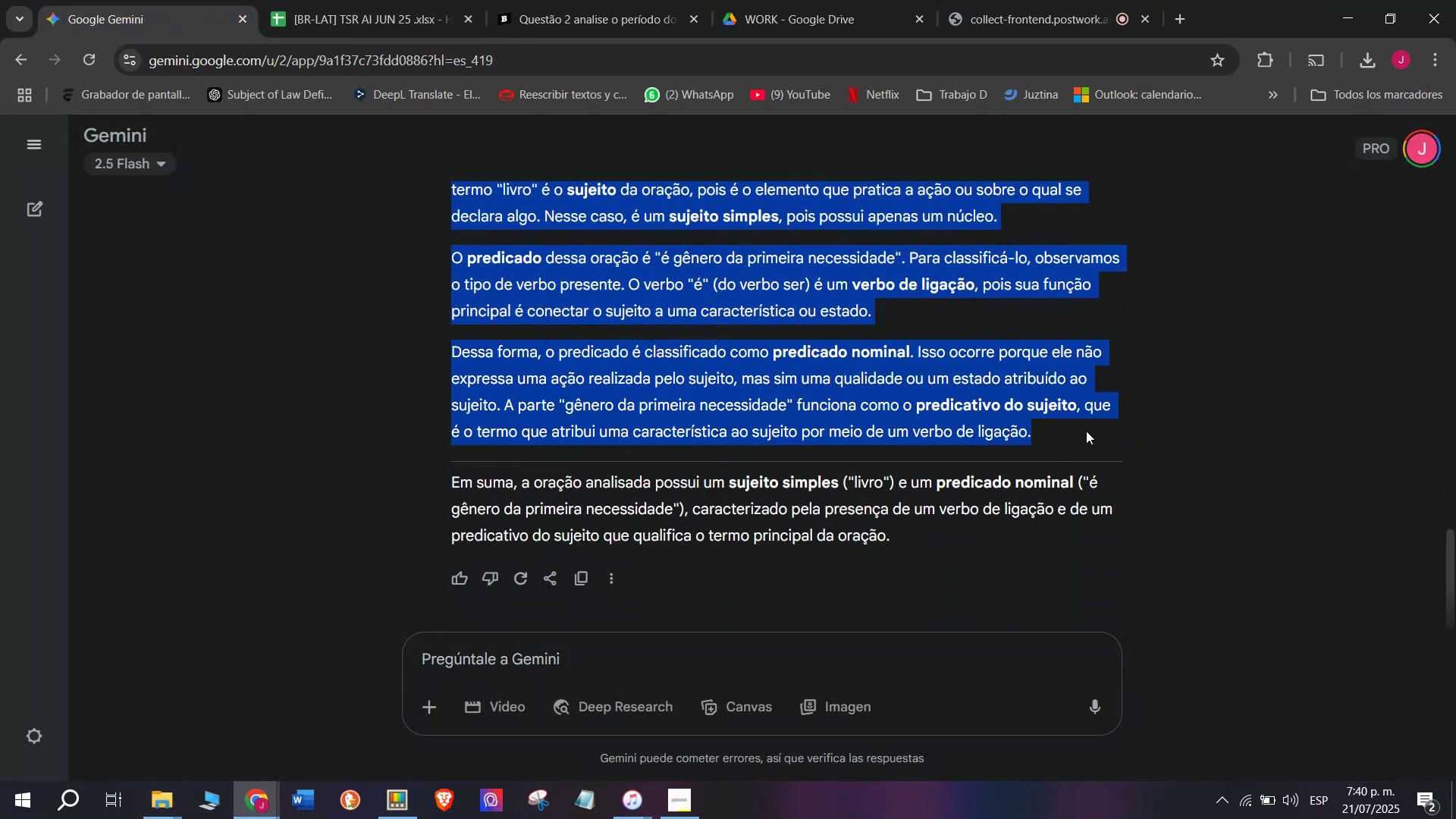 
key(Control+ControlLeft)
 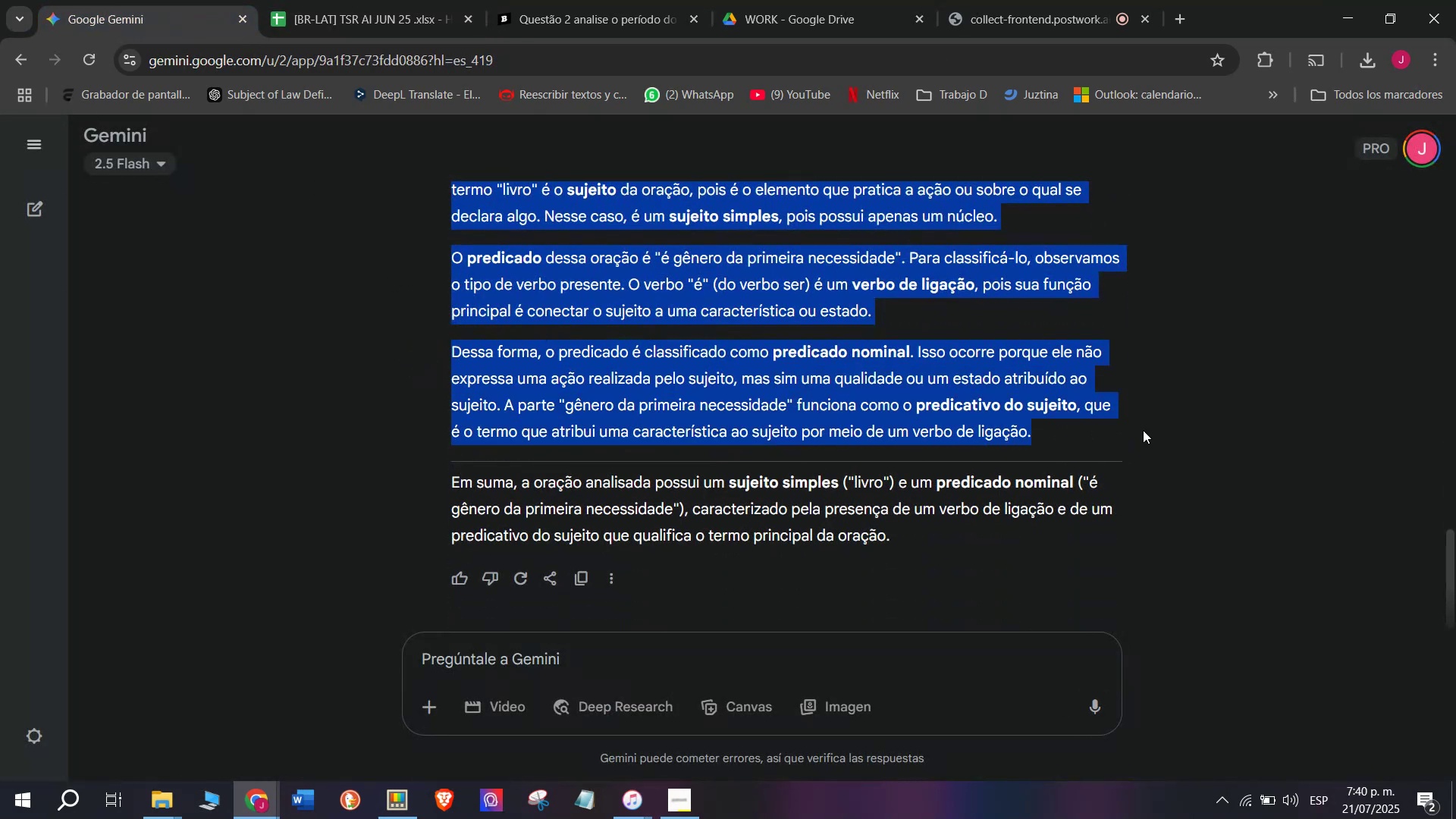 
key(Break)
 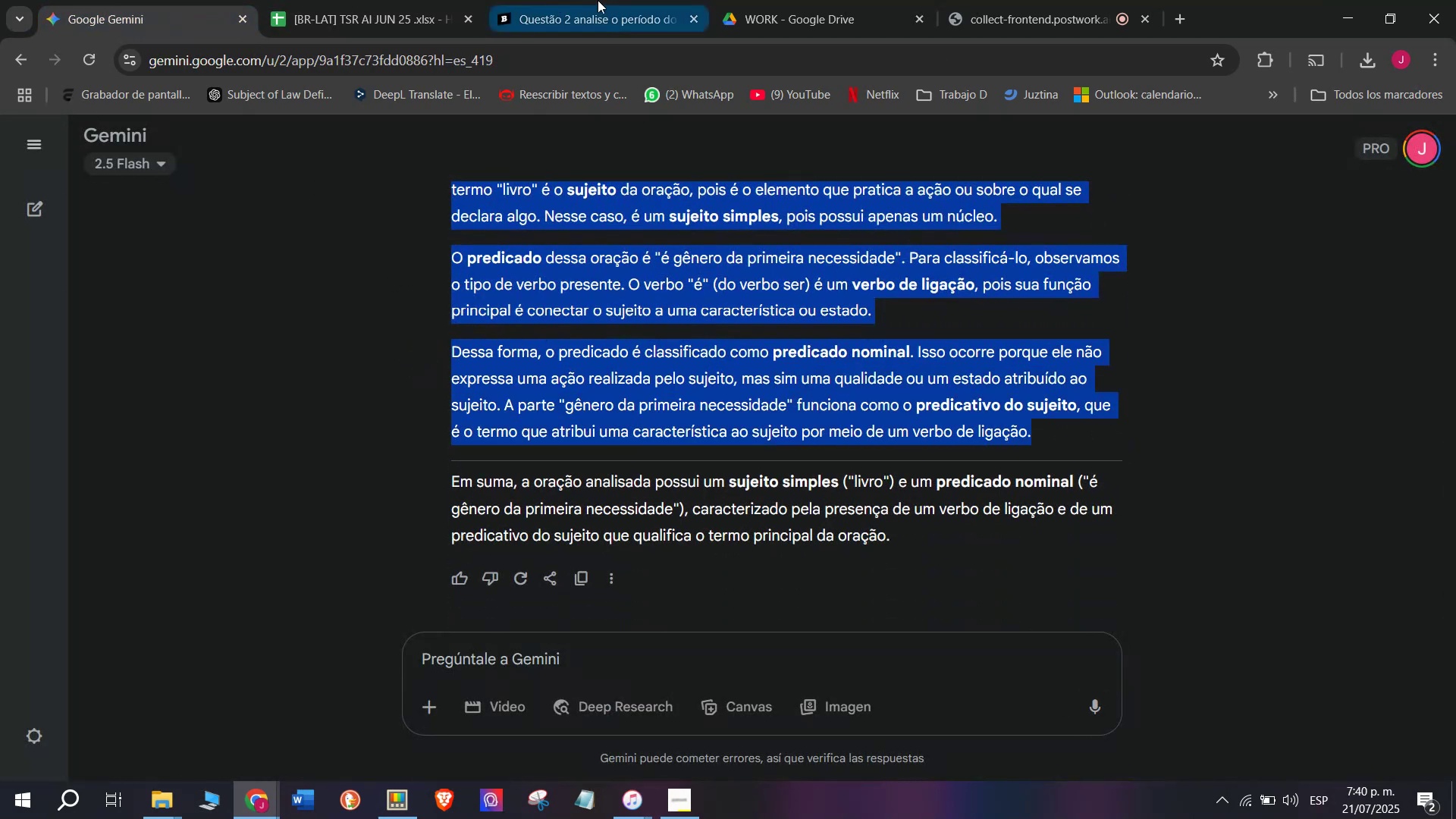 
key(Control+C)
 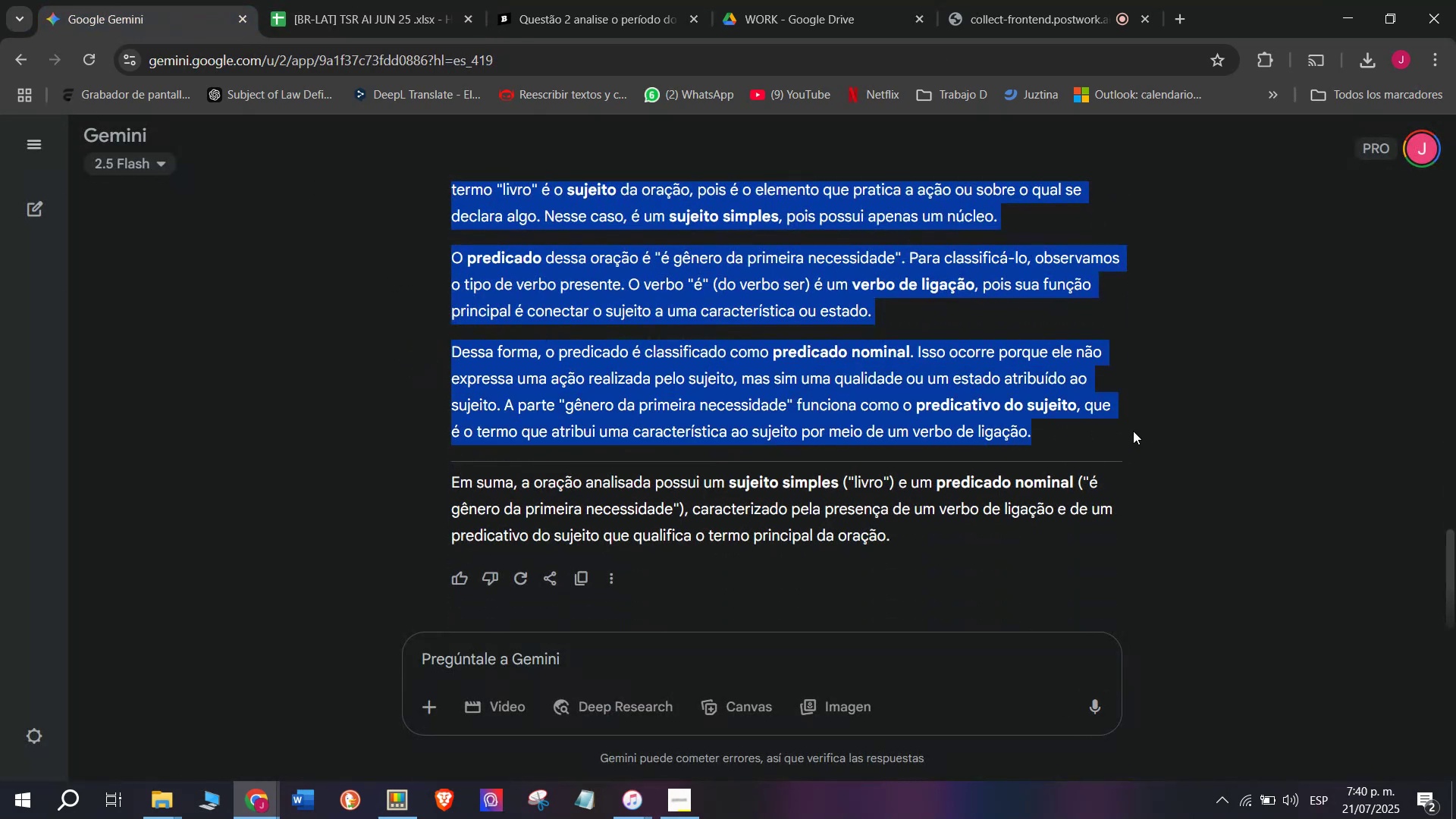 
key(Control+ControlLeft)
 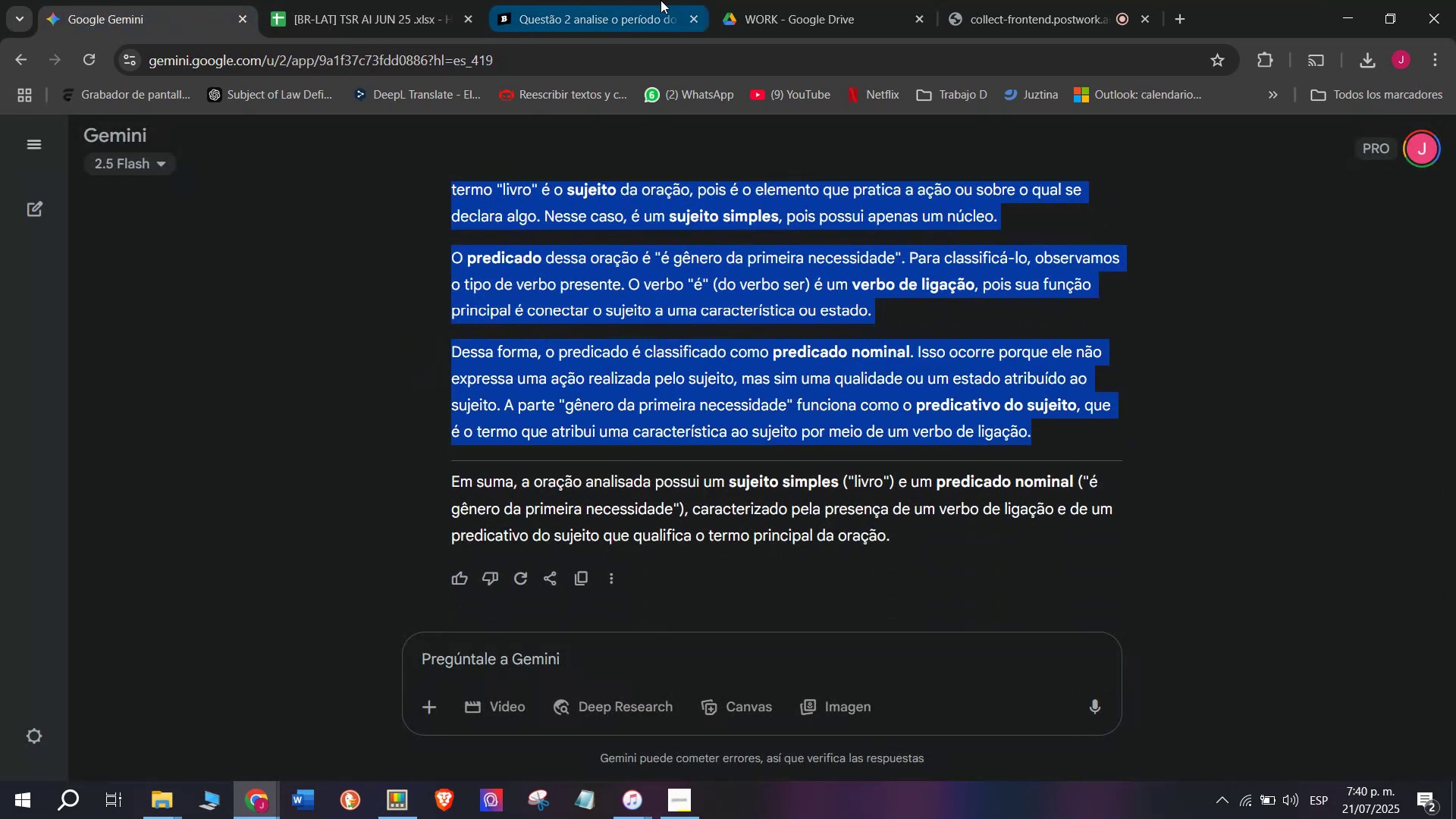 
key(Break)
 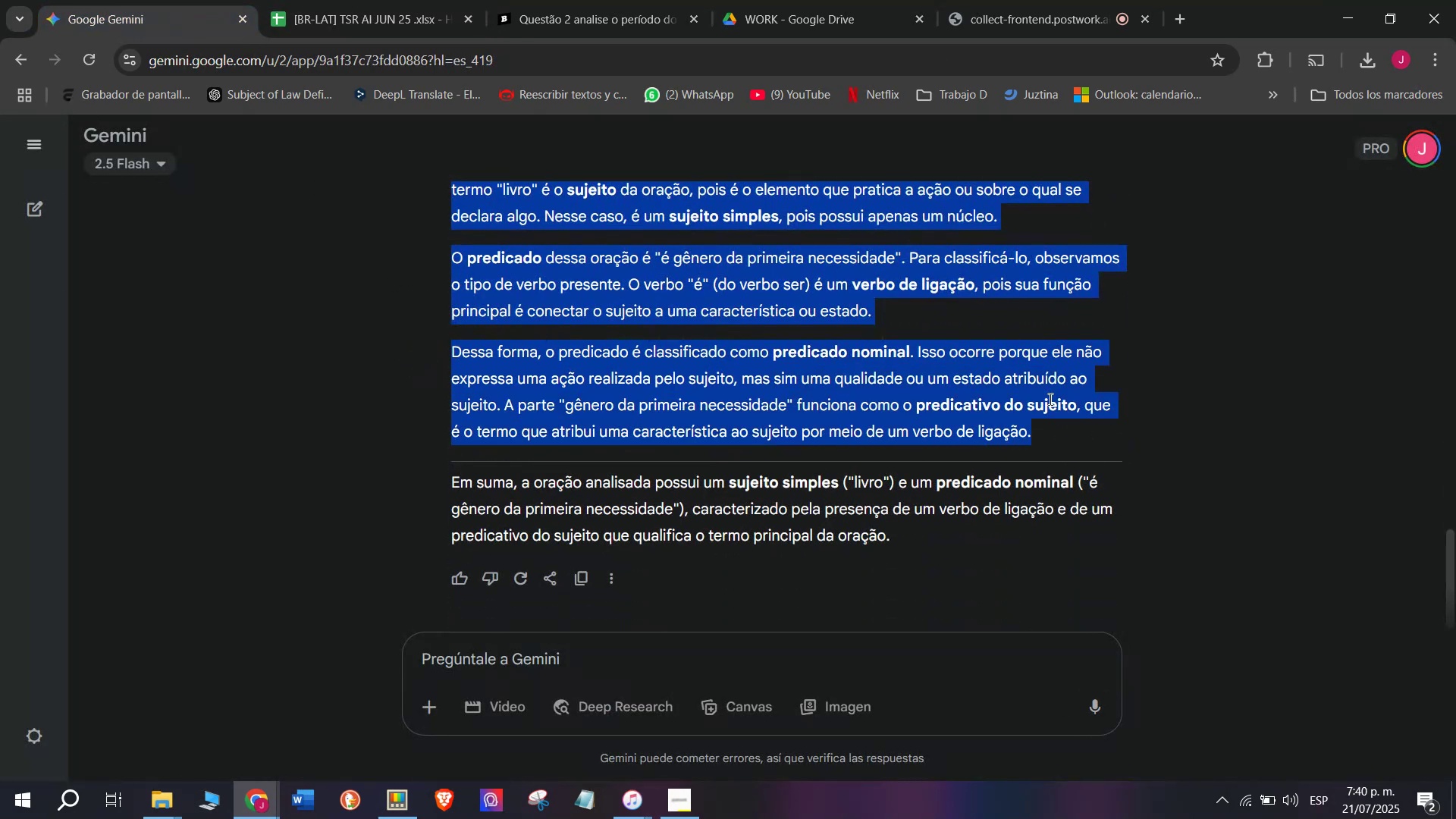 
key(Control+C)
 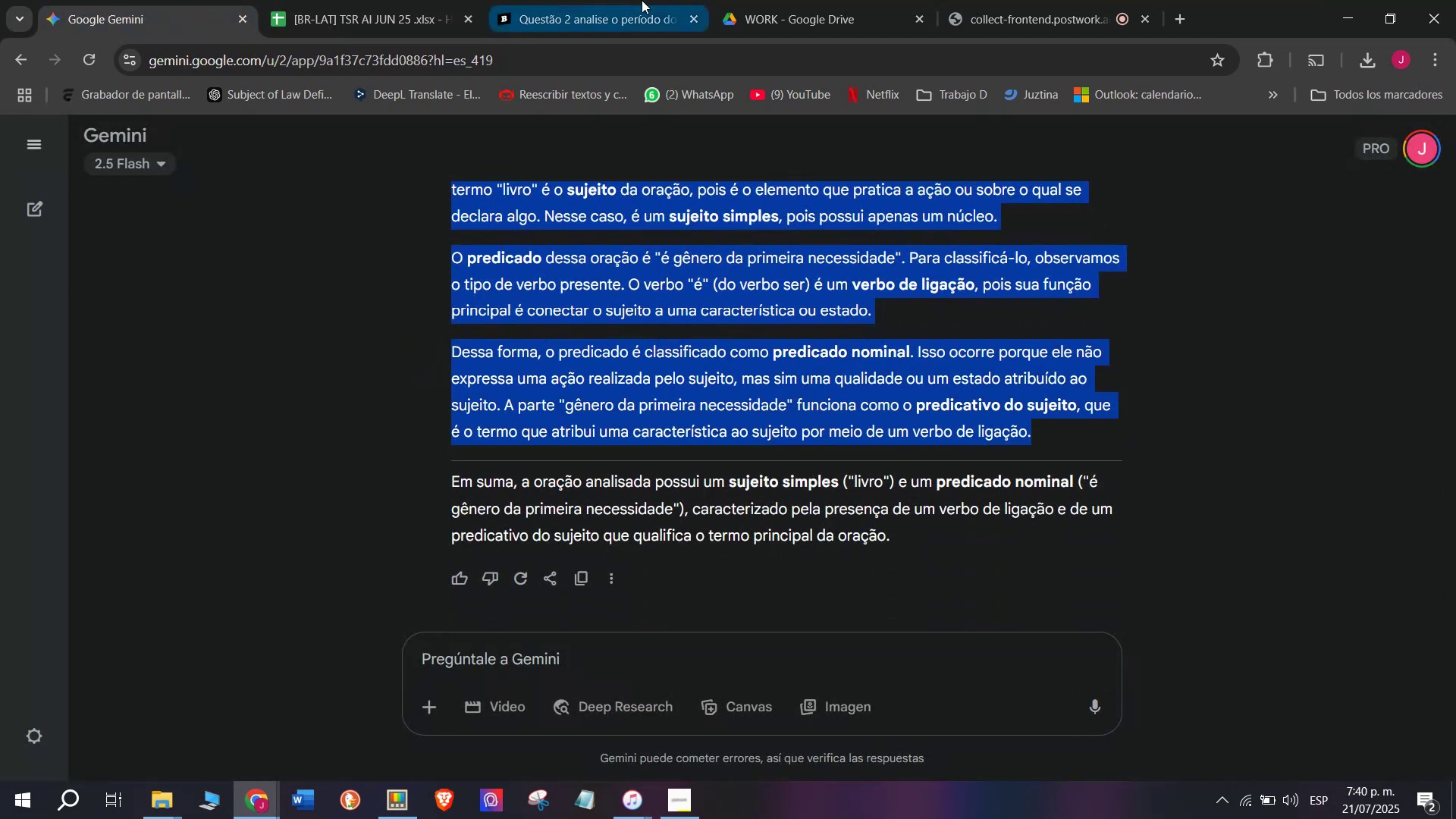 
left_click([661, 0])
 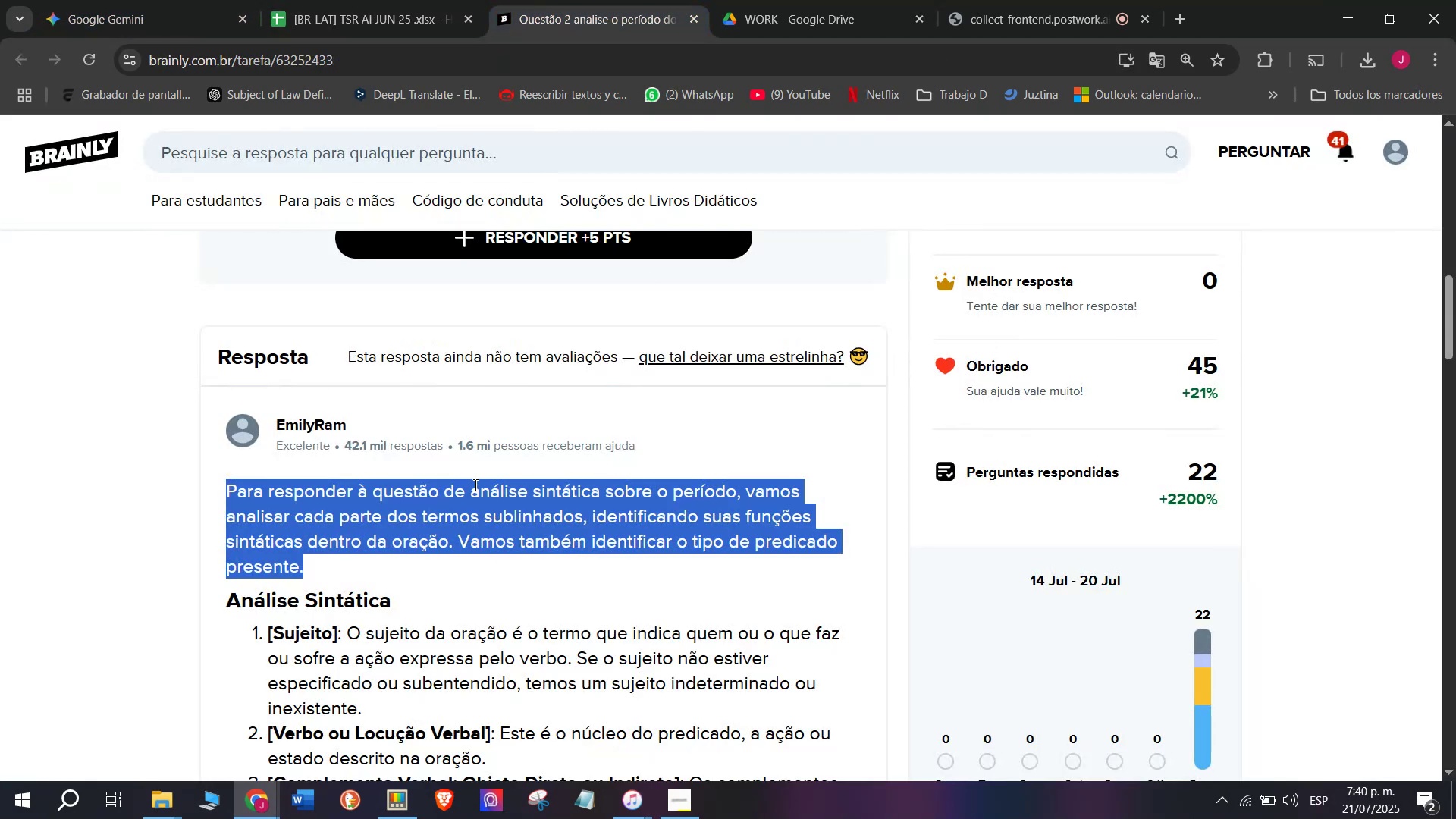 
scroll: coordinate [474, 482], scroll_direction: up, amount: 1.0
 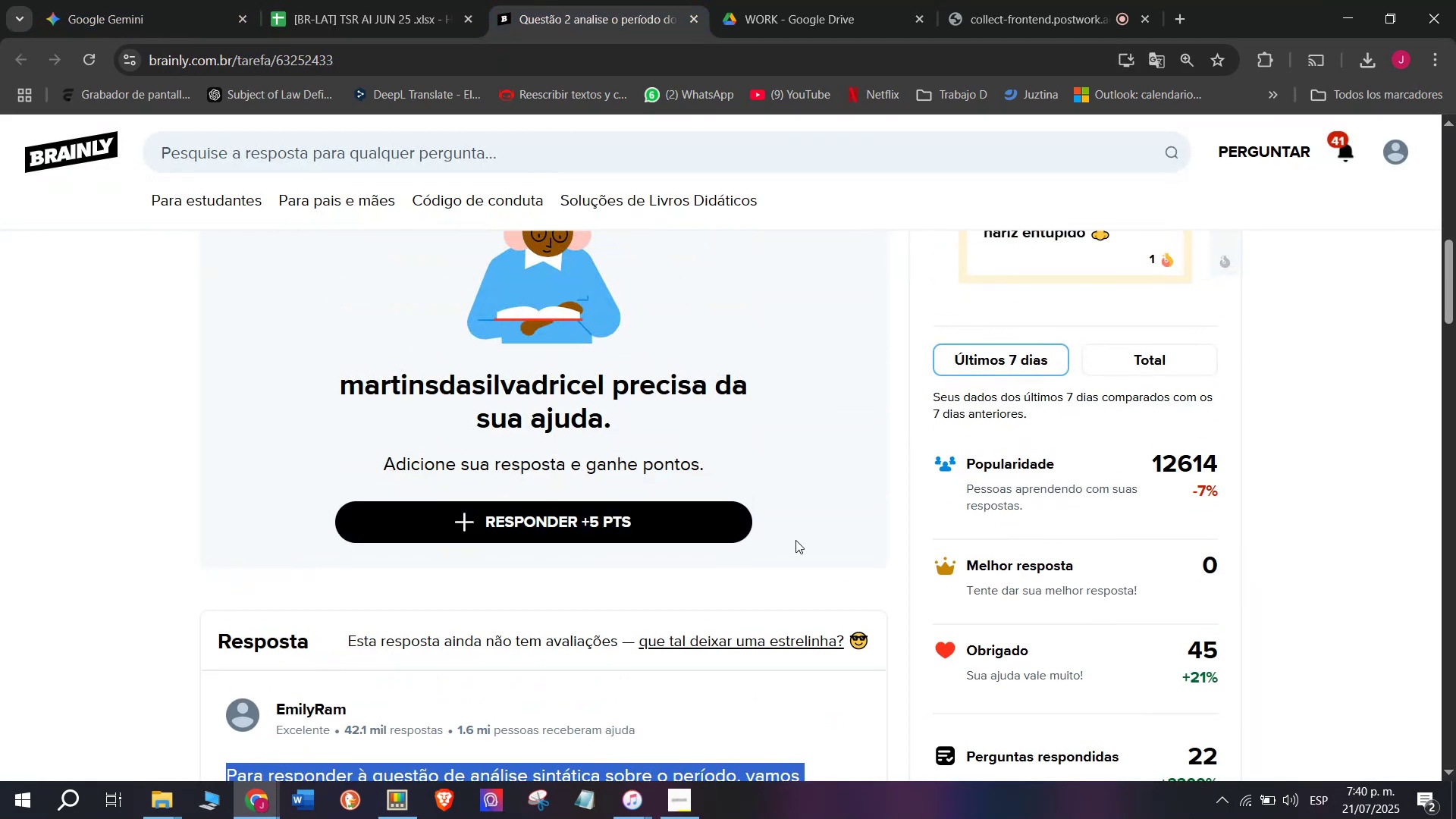 
left_click_drag(start_coordinate=[794, 535], to_coordinate=[327, 259])
 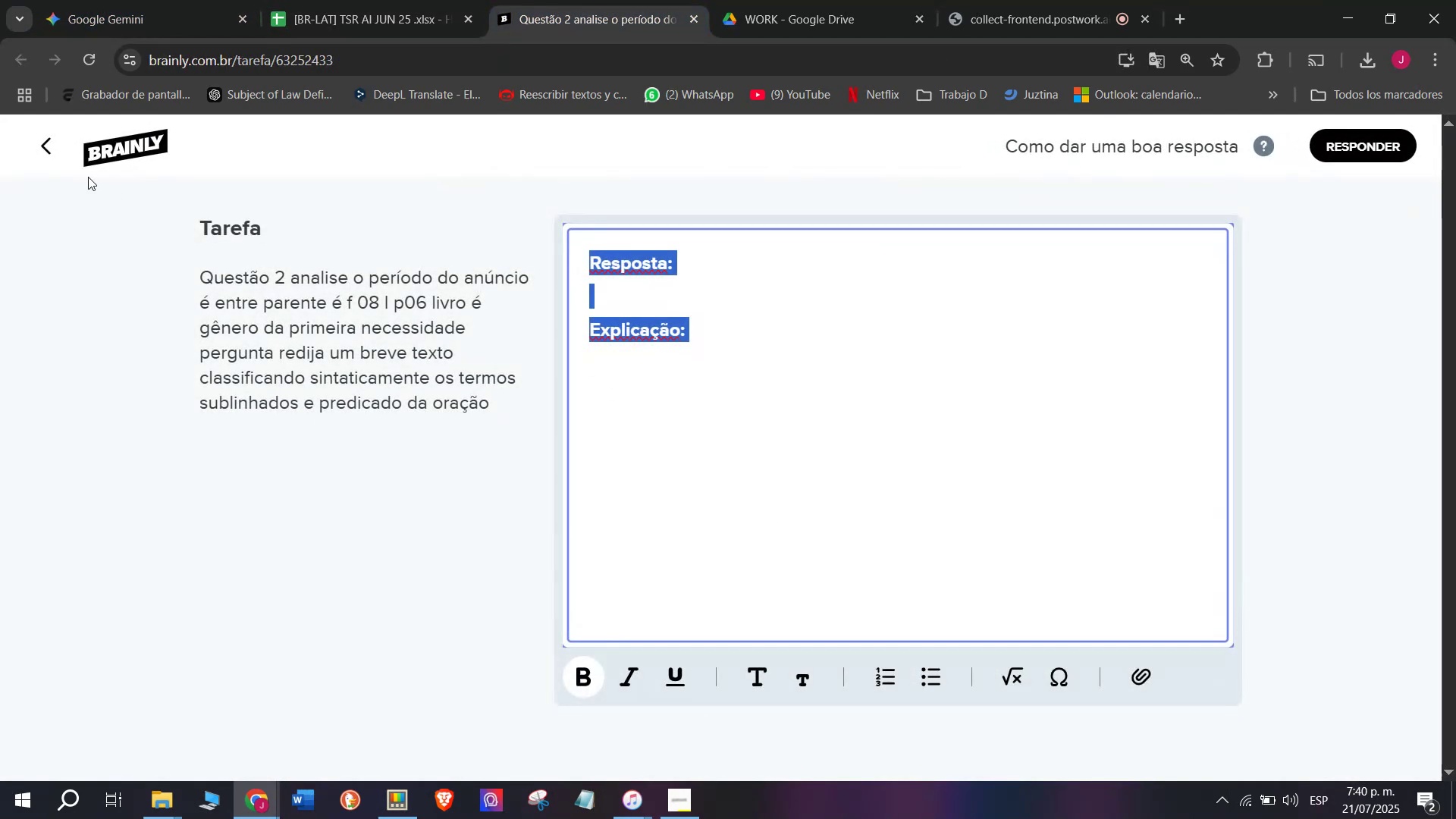 
key(Z)
 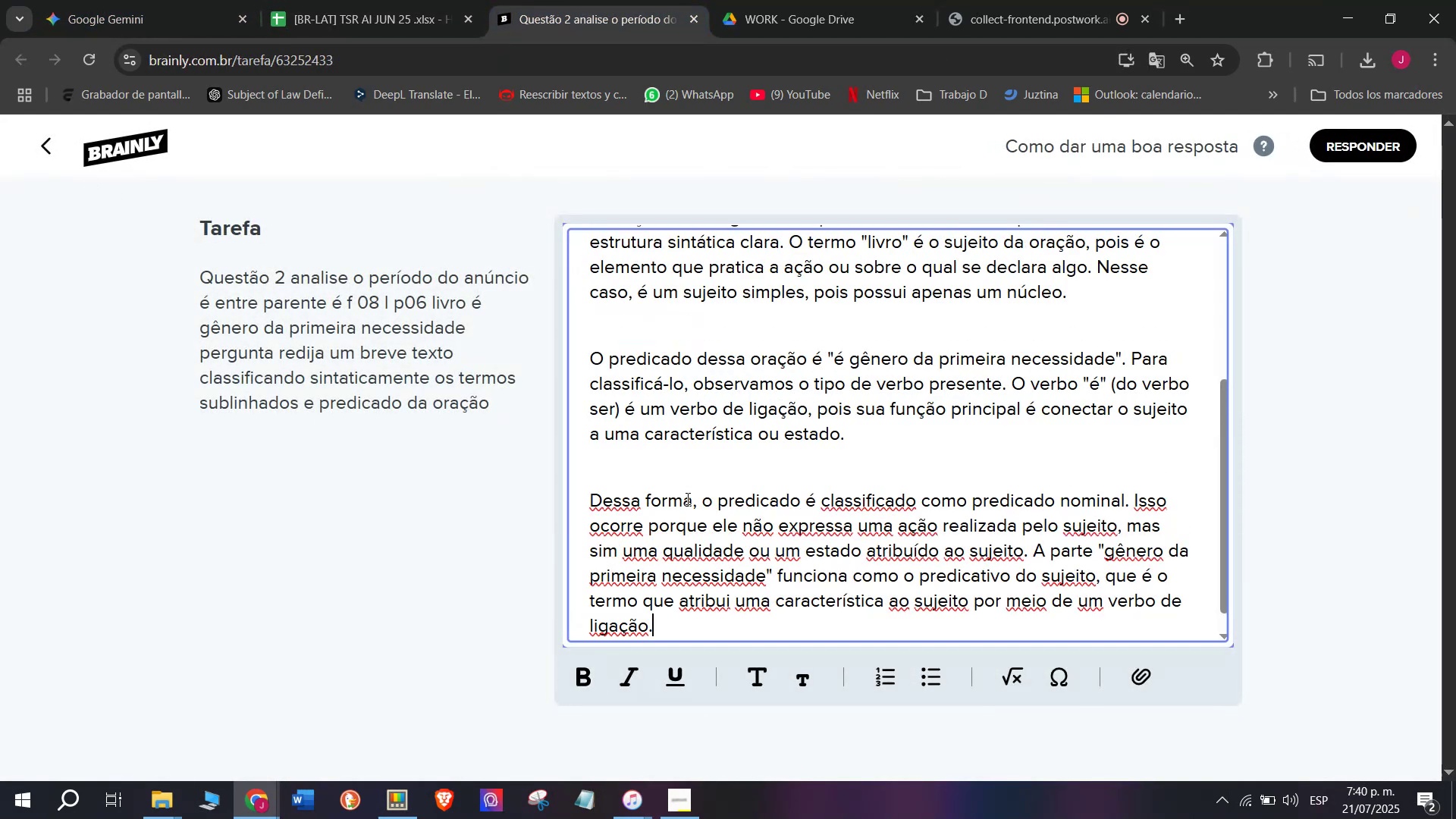 
key(Control+ControlLeft)
 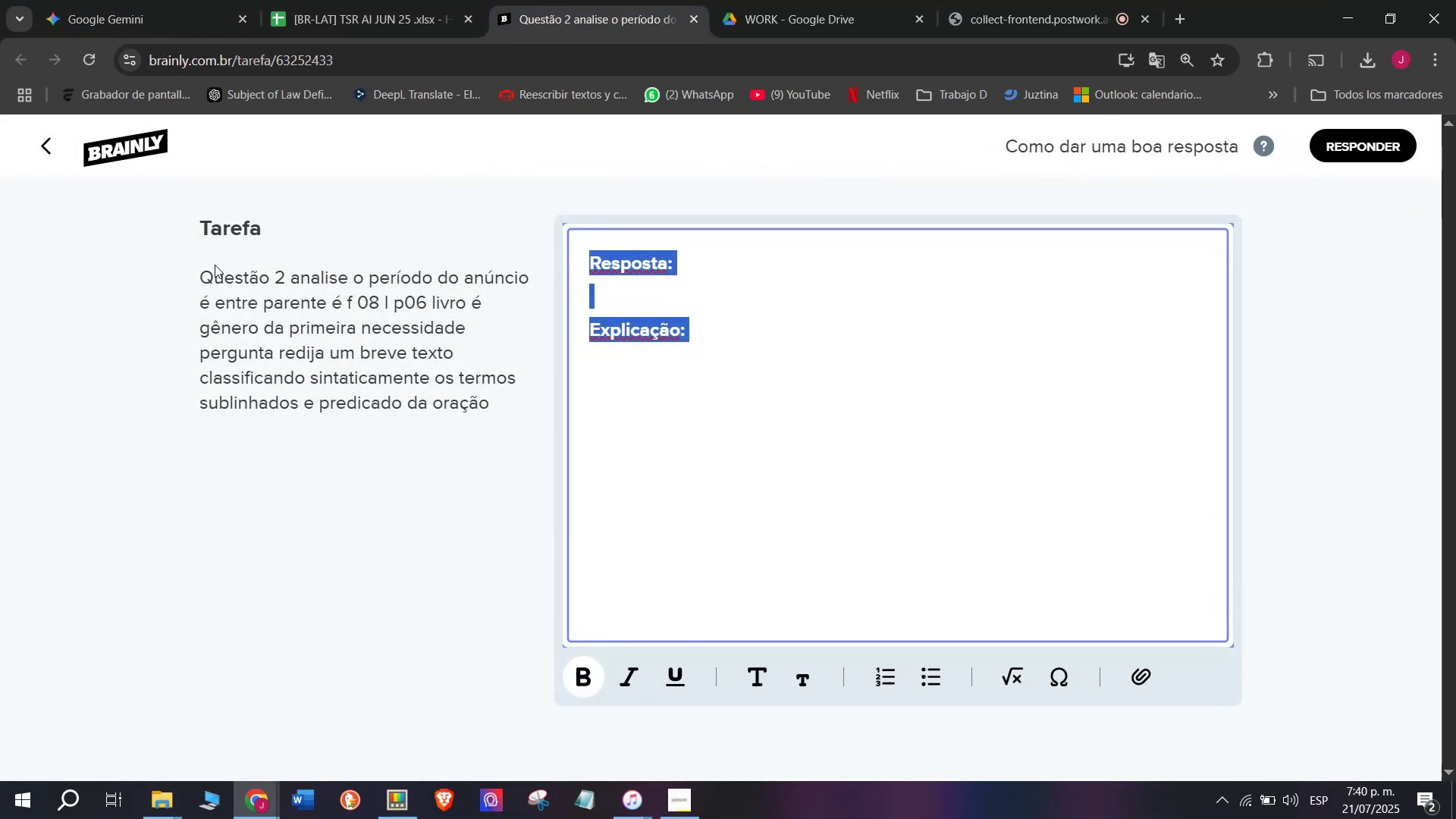 
key(Control+V)
 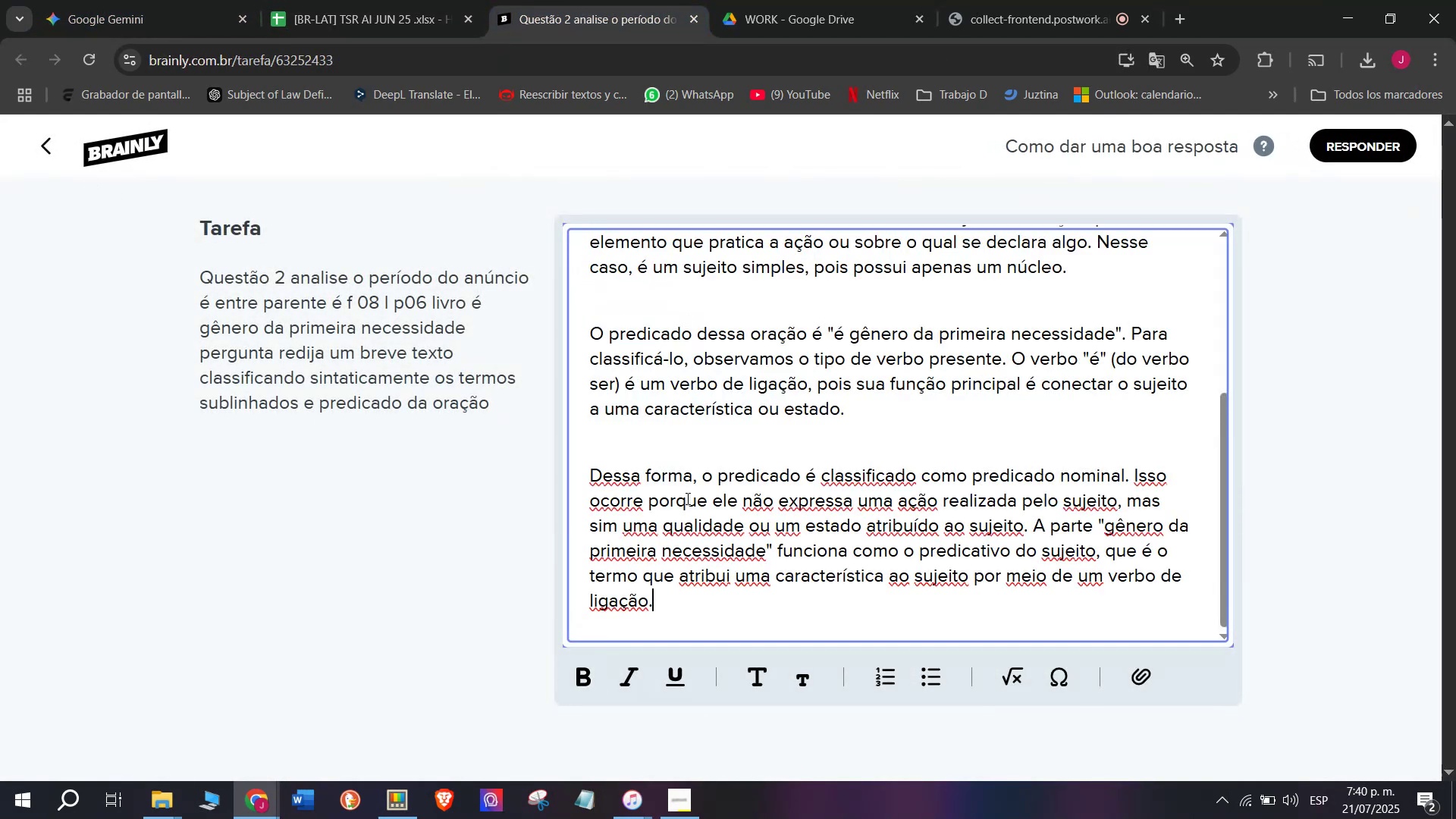 
scroll: coordinate [695, 503], scroll_direction: up, amount: 5.0
 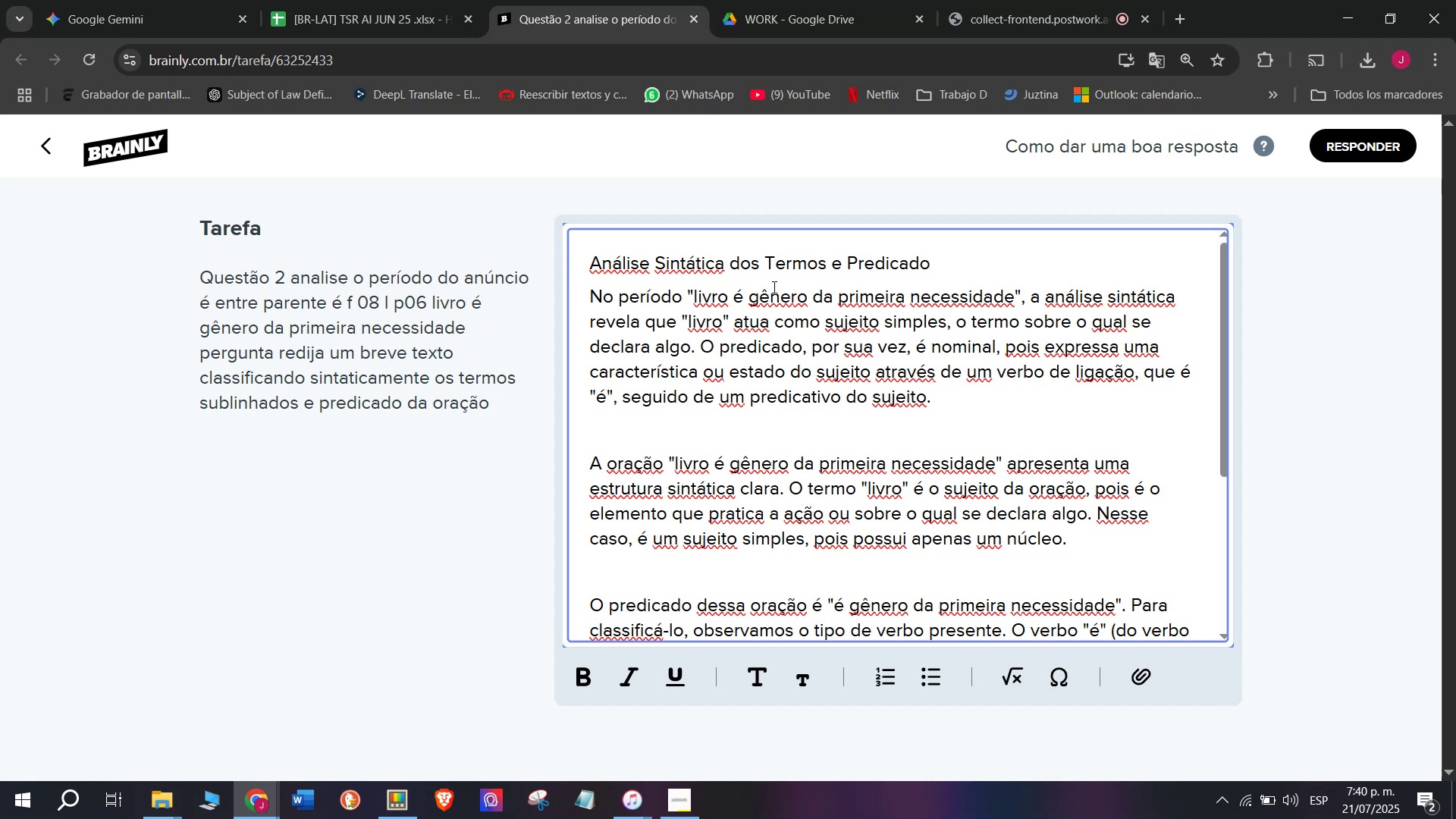 
left_click([1018, 291])
 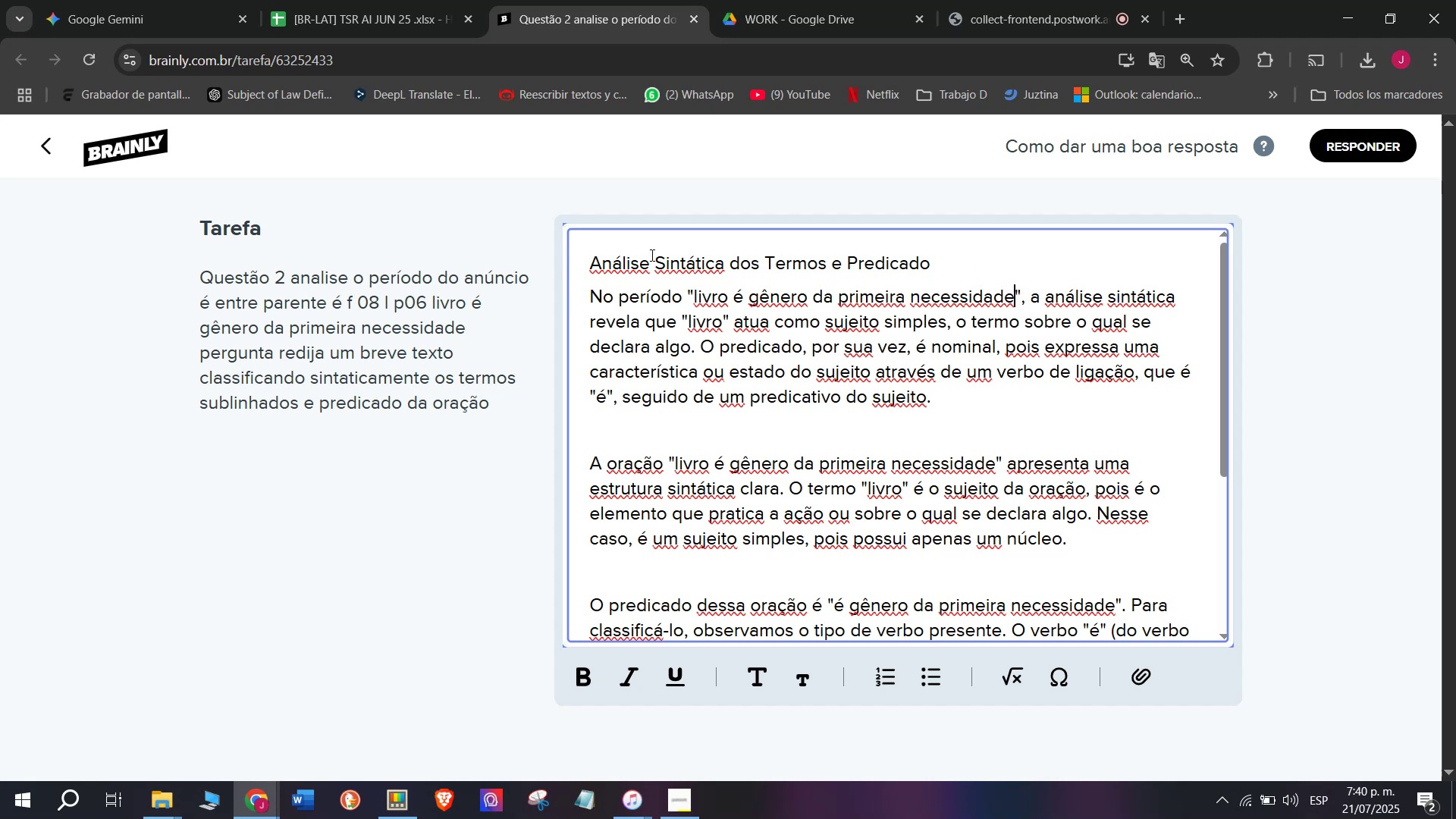 
left_click_drag(start_coordinate=[567, 250], to_coordinate=[997, 237])
 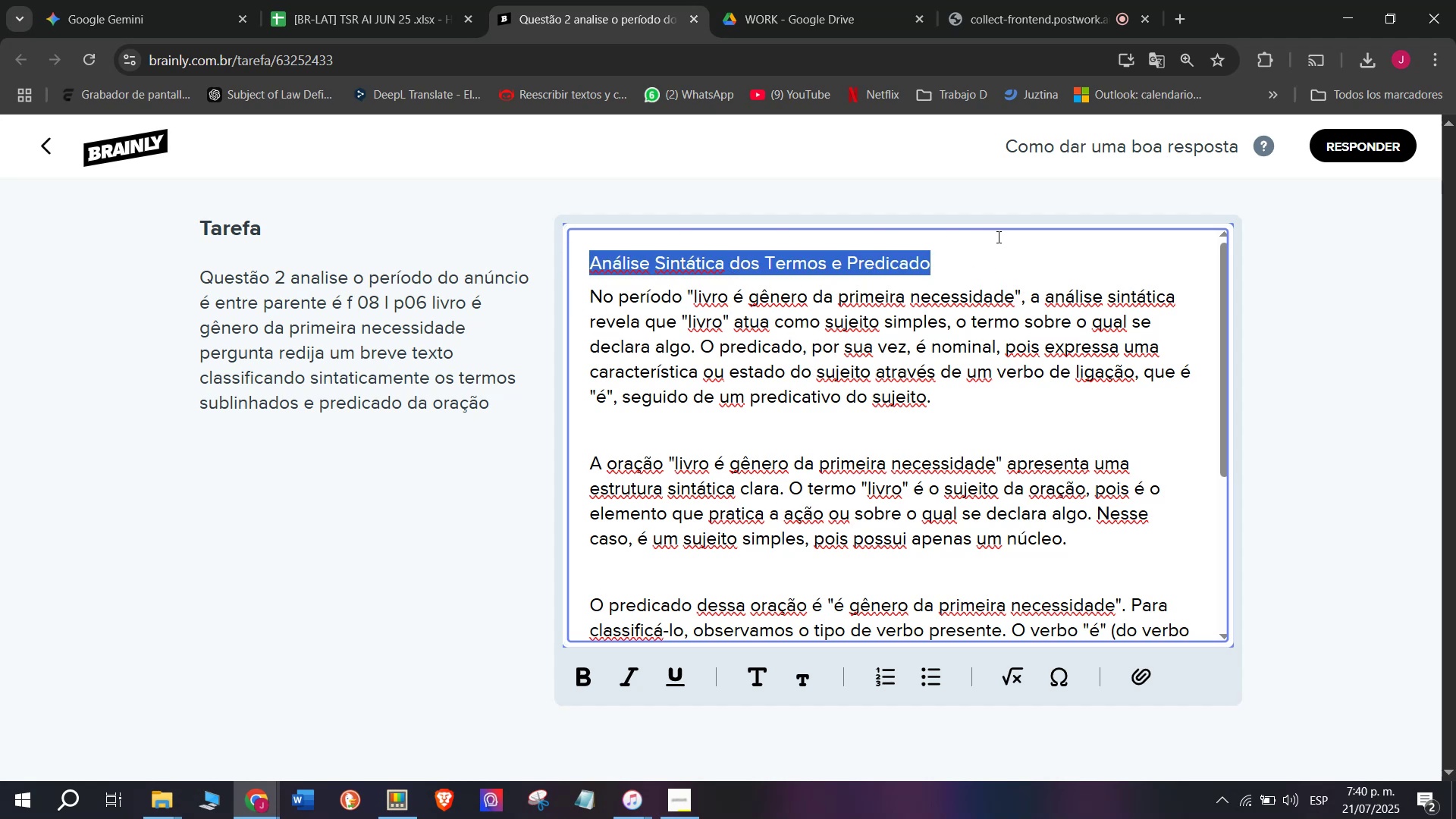 
key(X)
 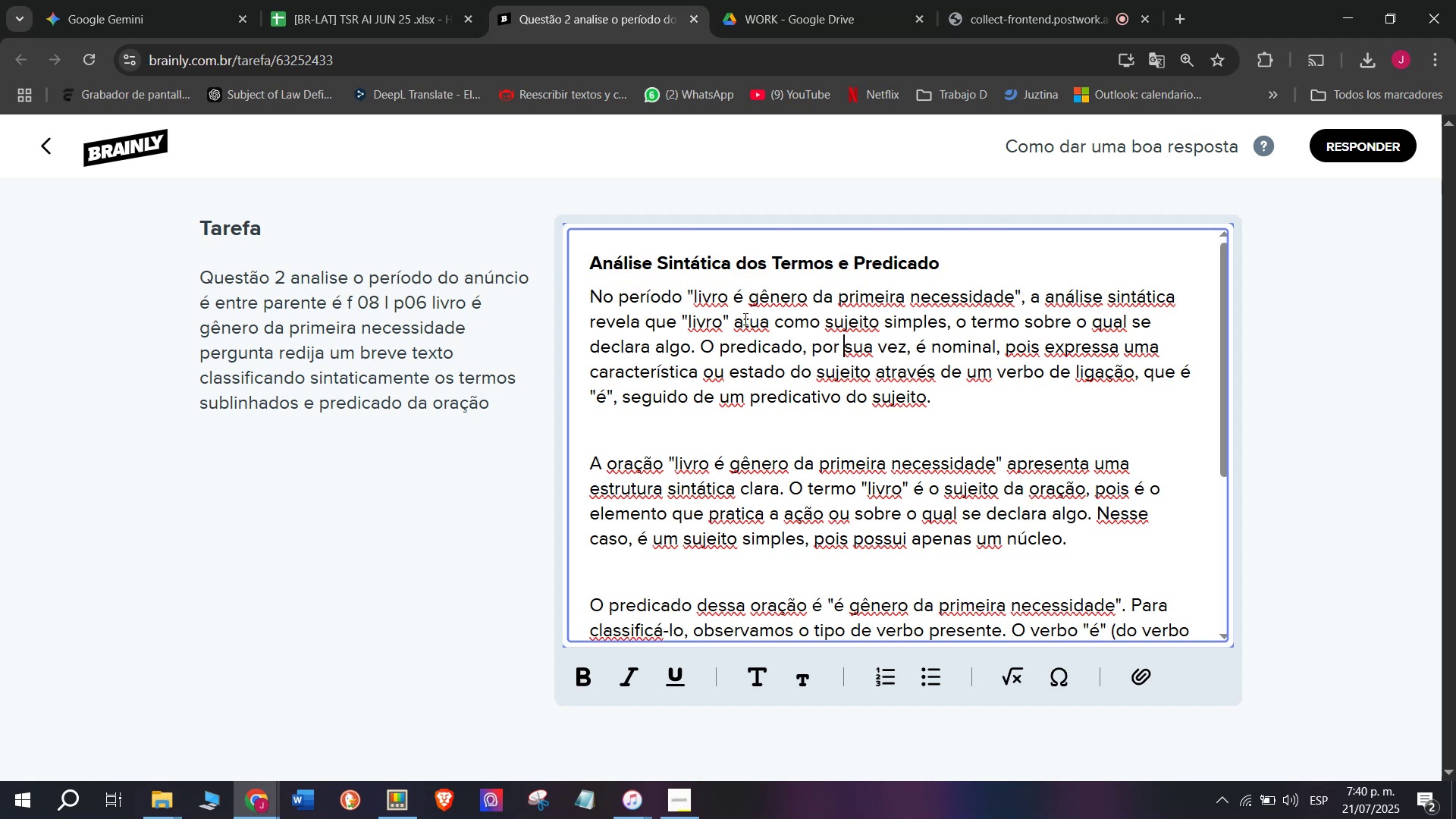 
key(Control+ControlLeft)
 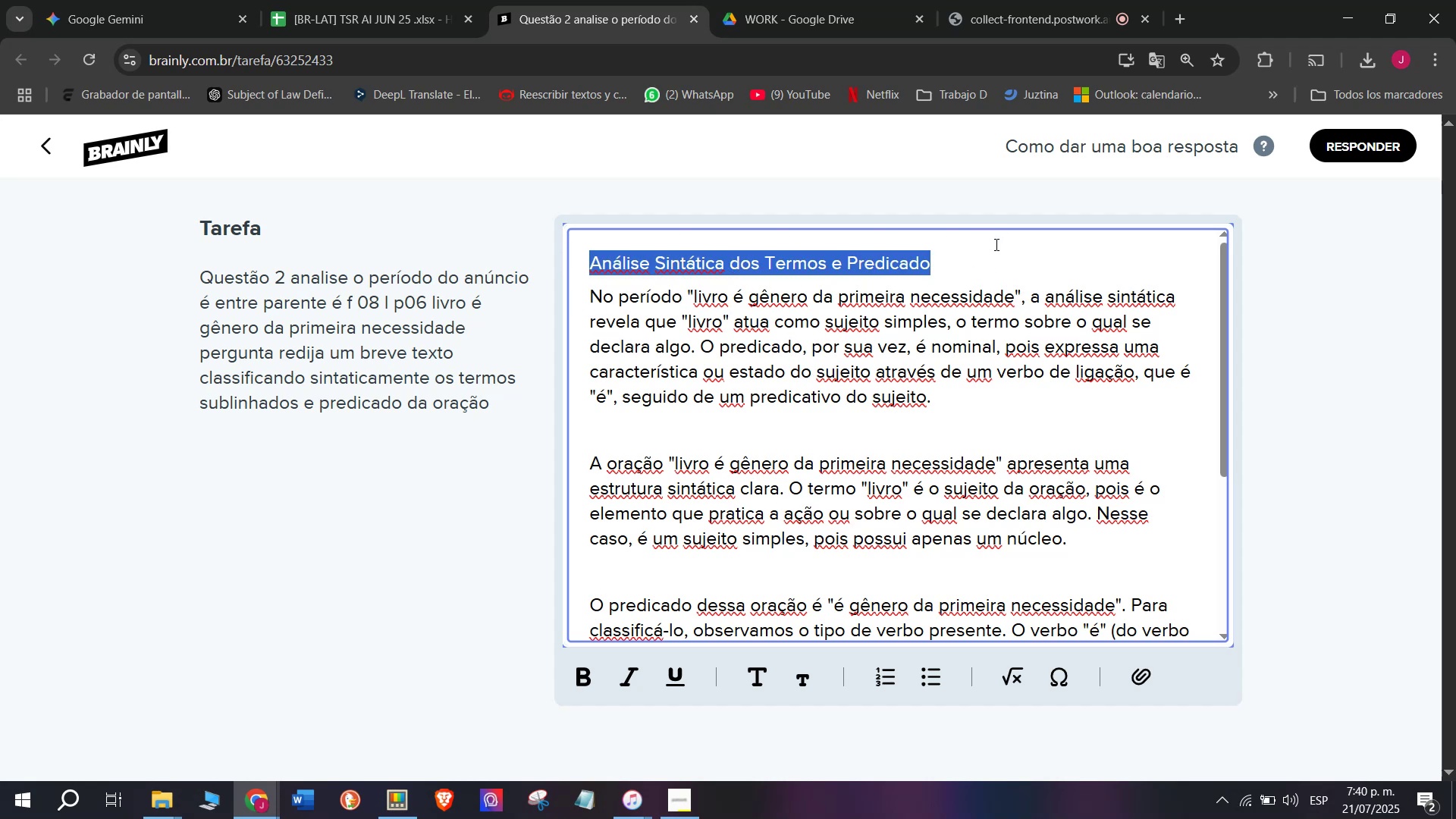 
key(Control+B)
 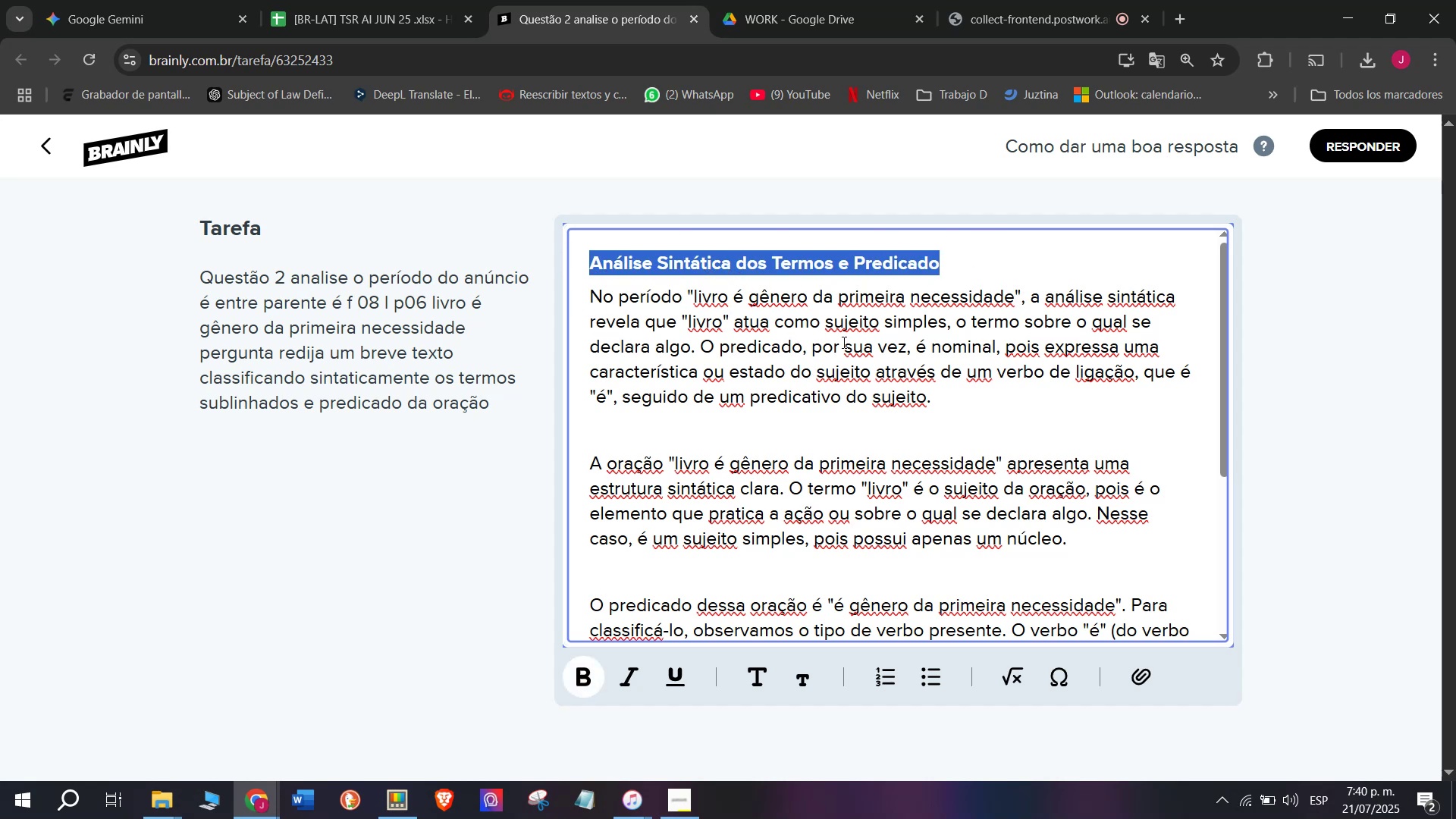 
left_click([843, 342])
 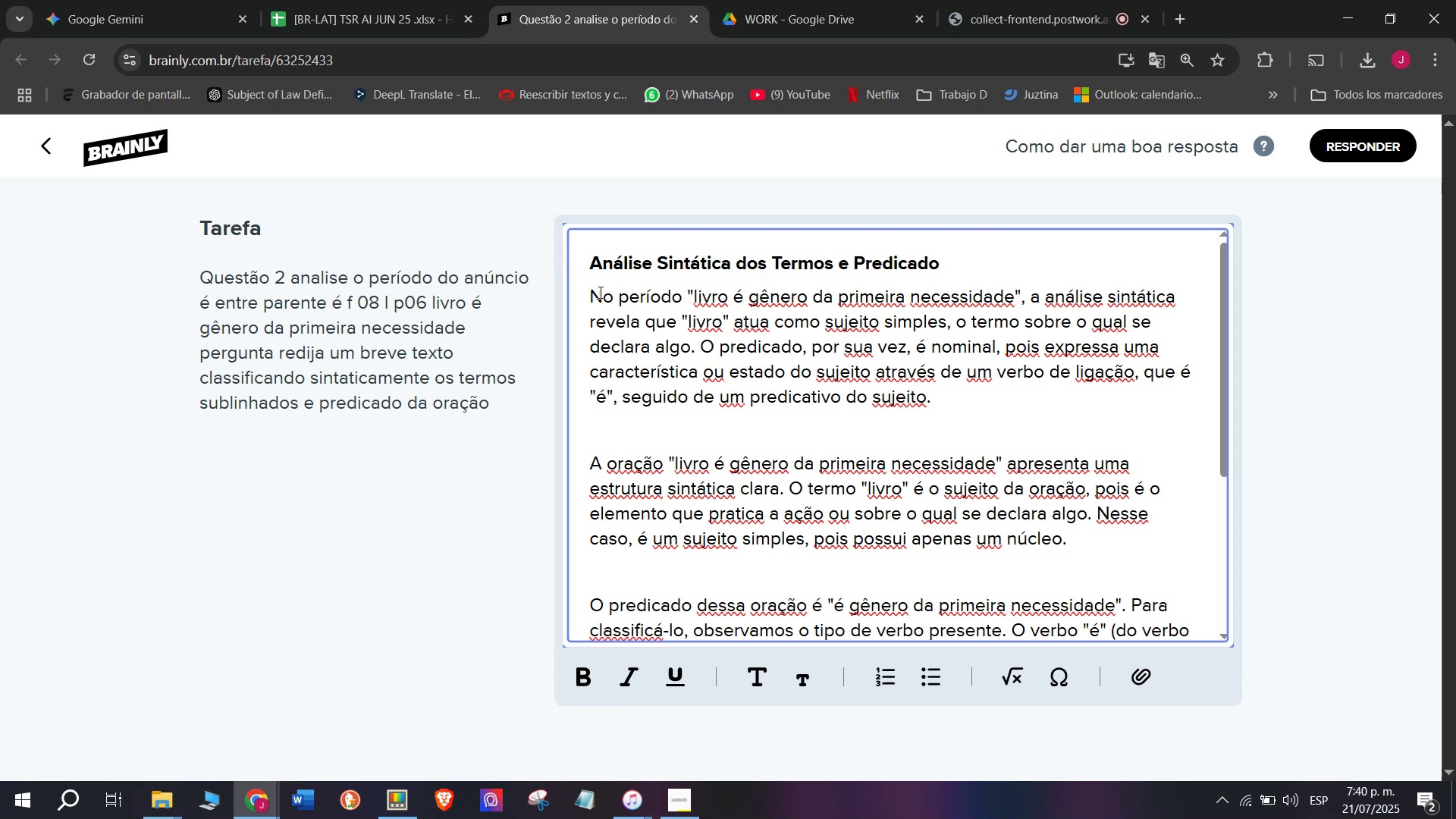 
left_click([588, 294])
 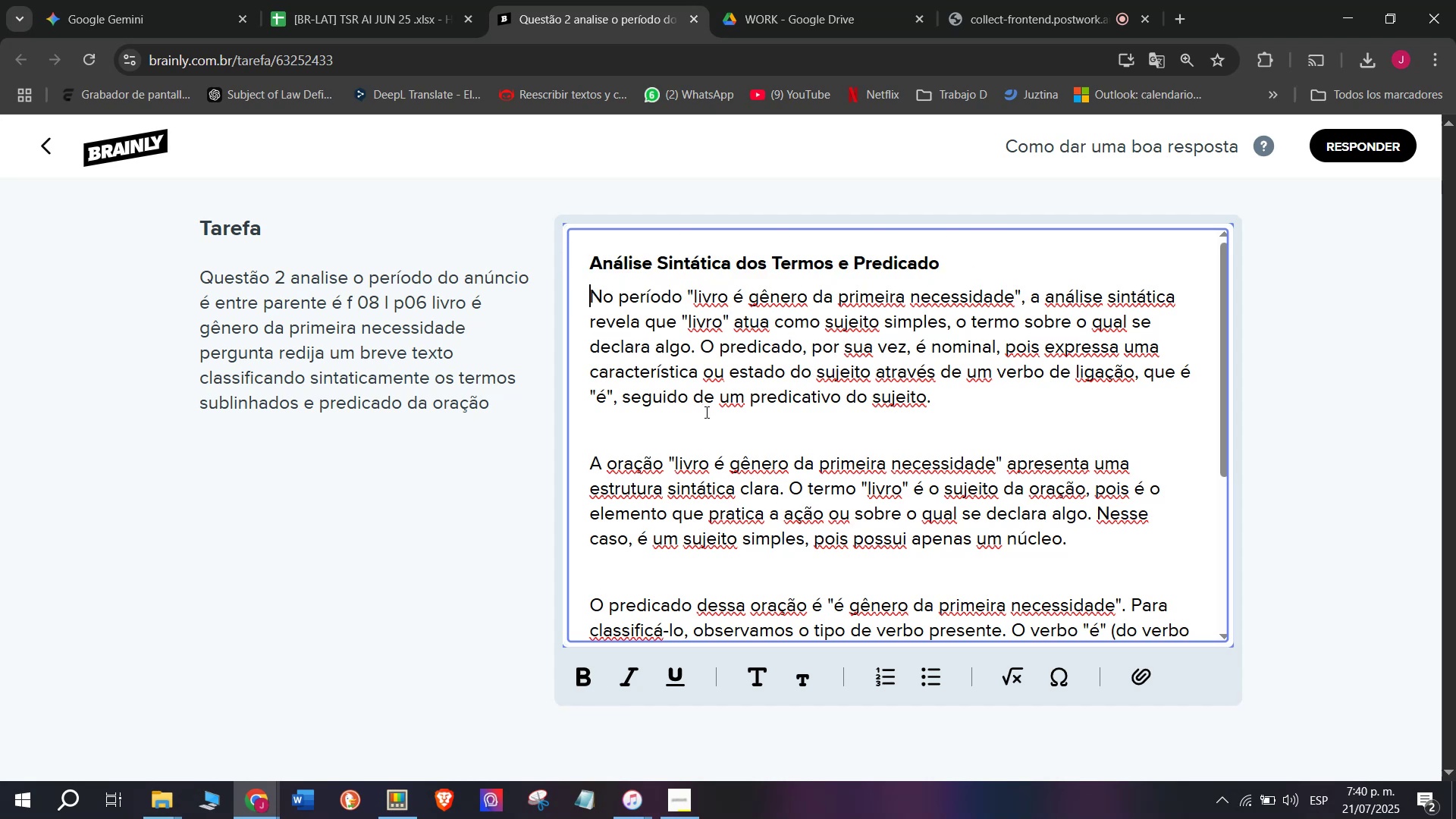 
key(Enter)
 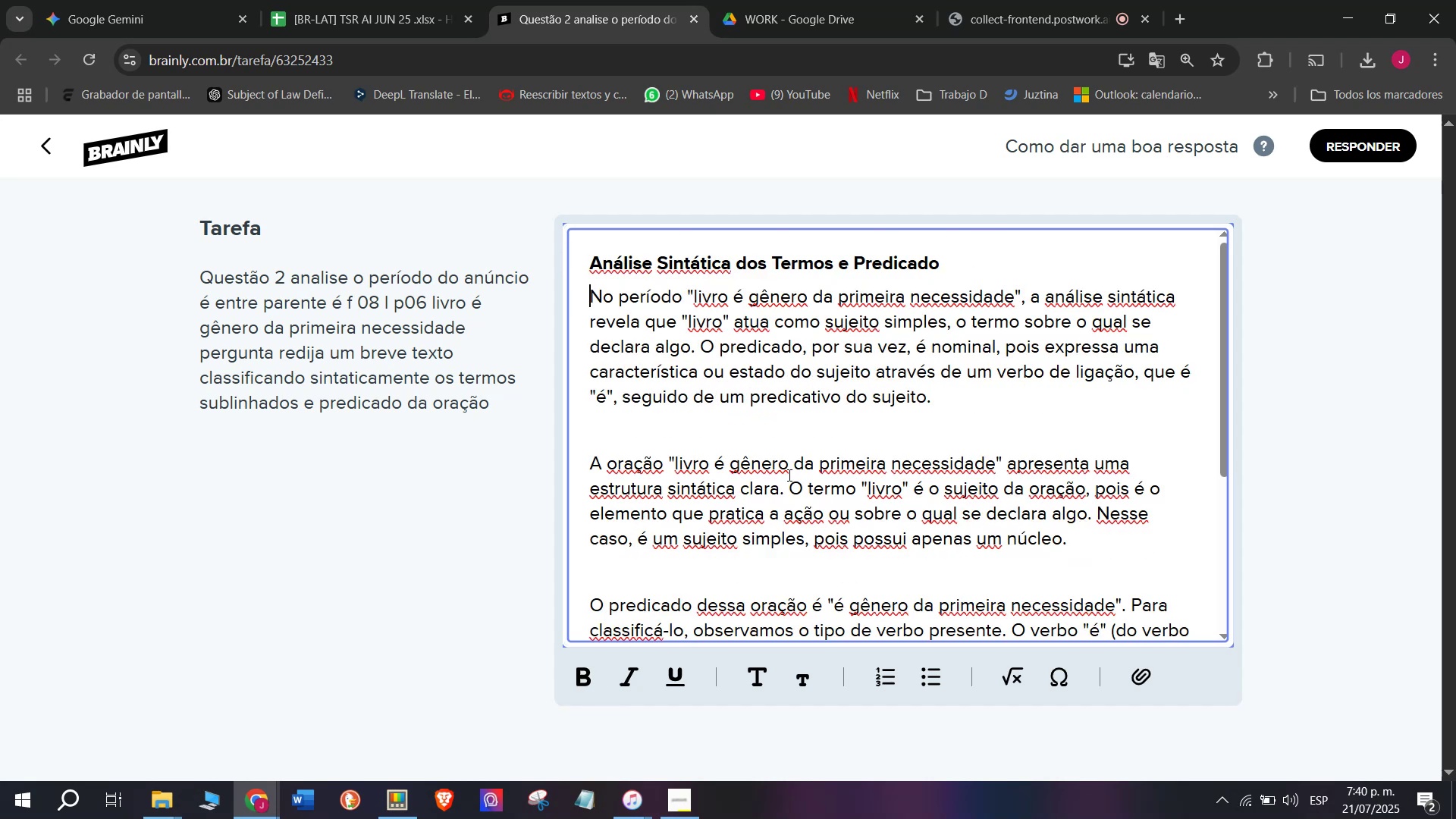 
type(wq)
key(Backspace)
 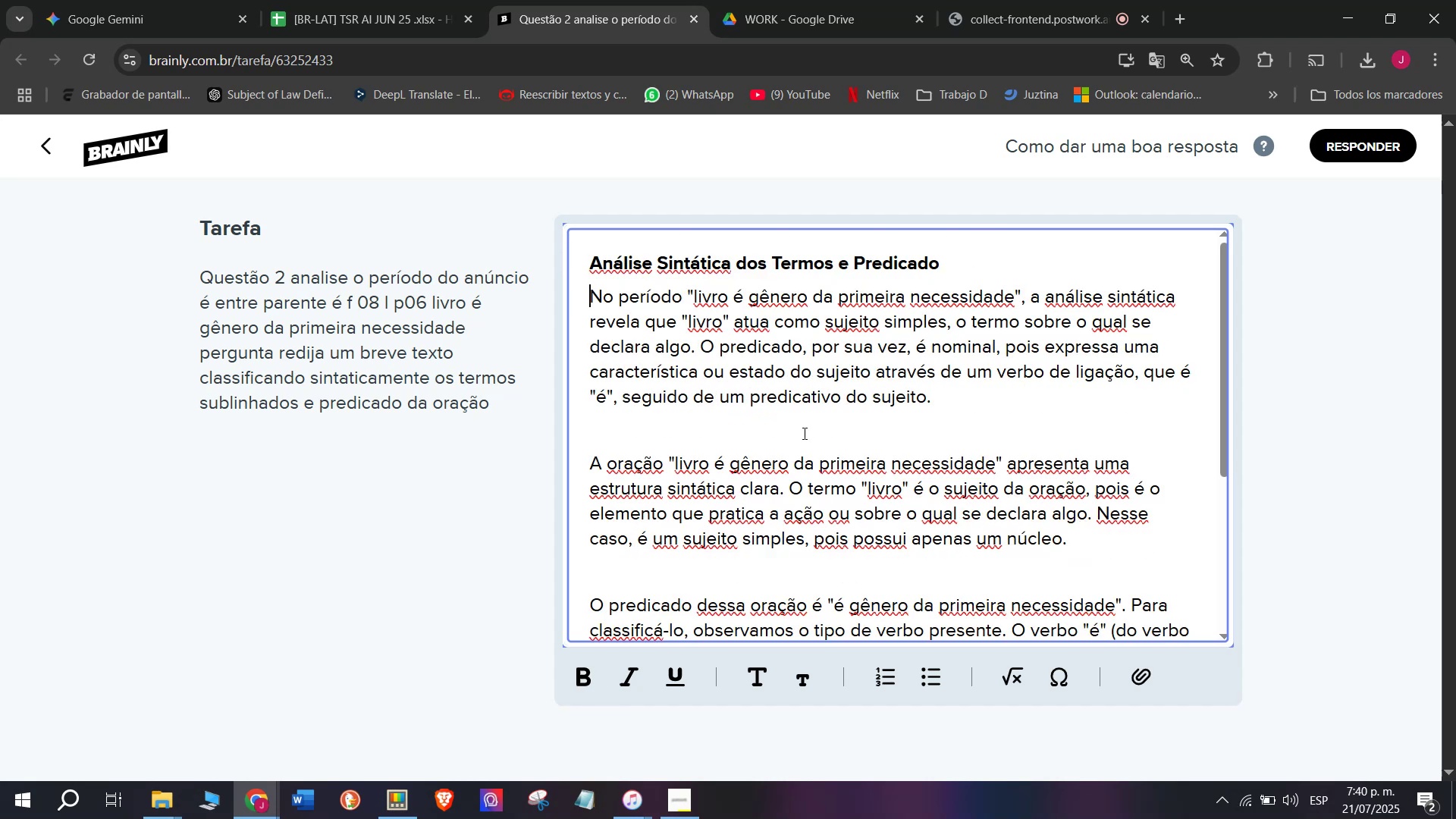 
scroll: coordinate [804, 471], scroll_direction: down, amount: 4.0
 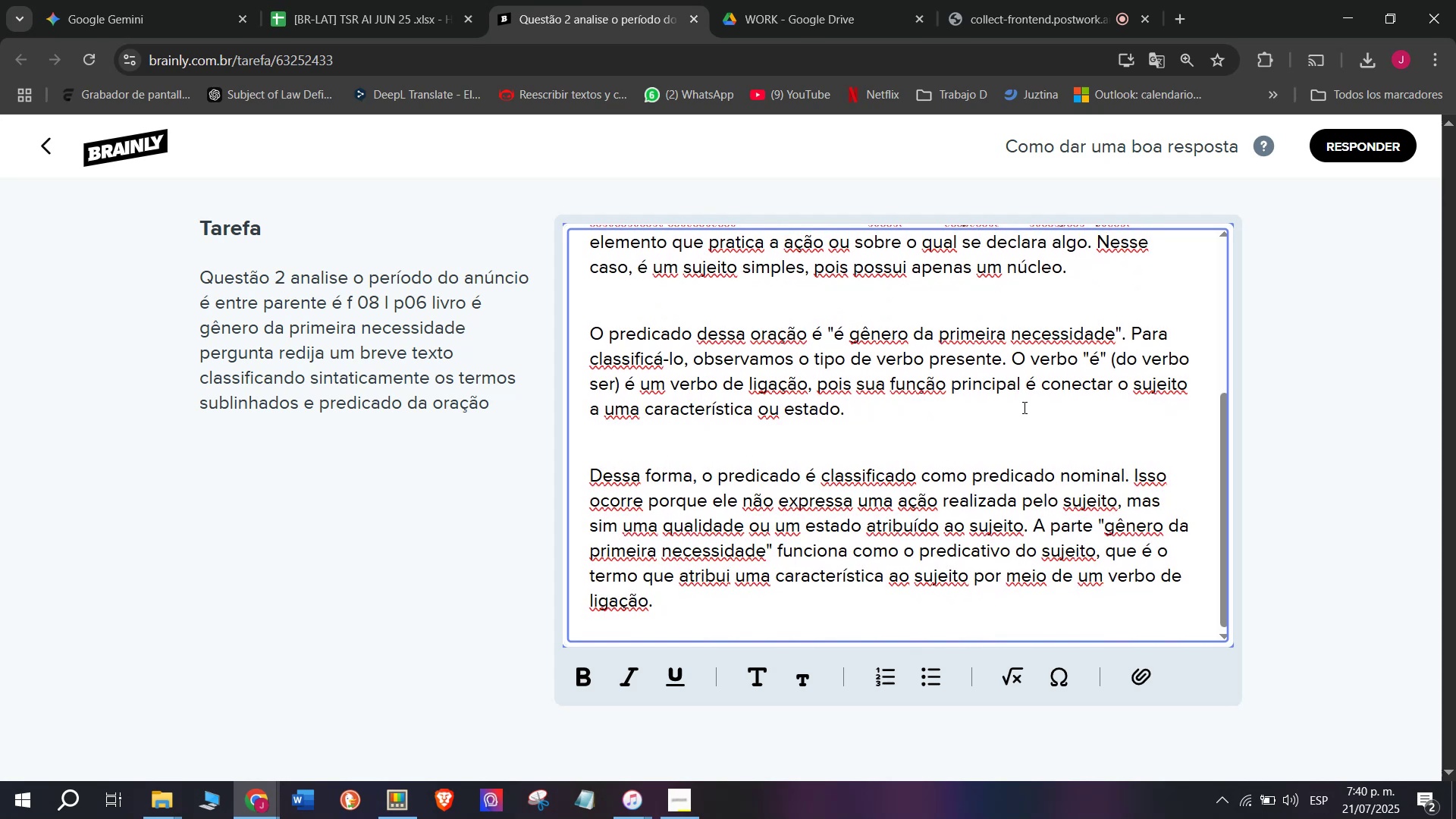 
scroll: coordinate [1106, 438], scroll_direction: up, amount: 5.0
 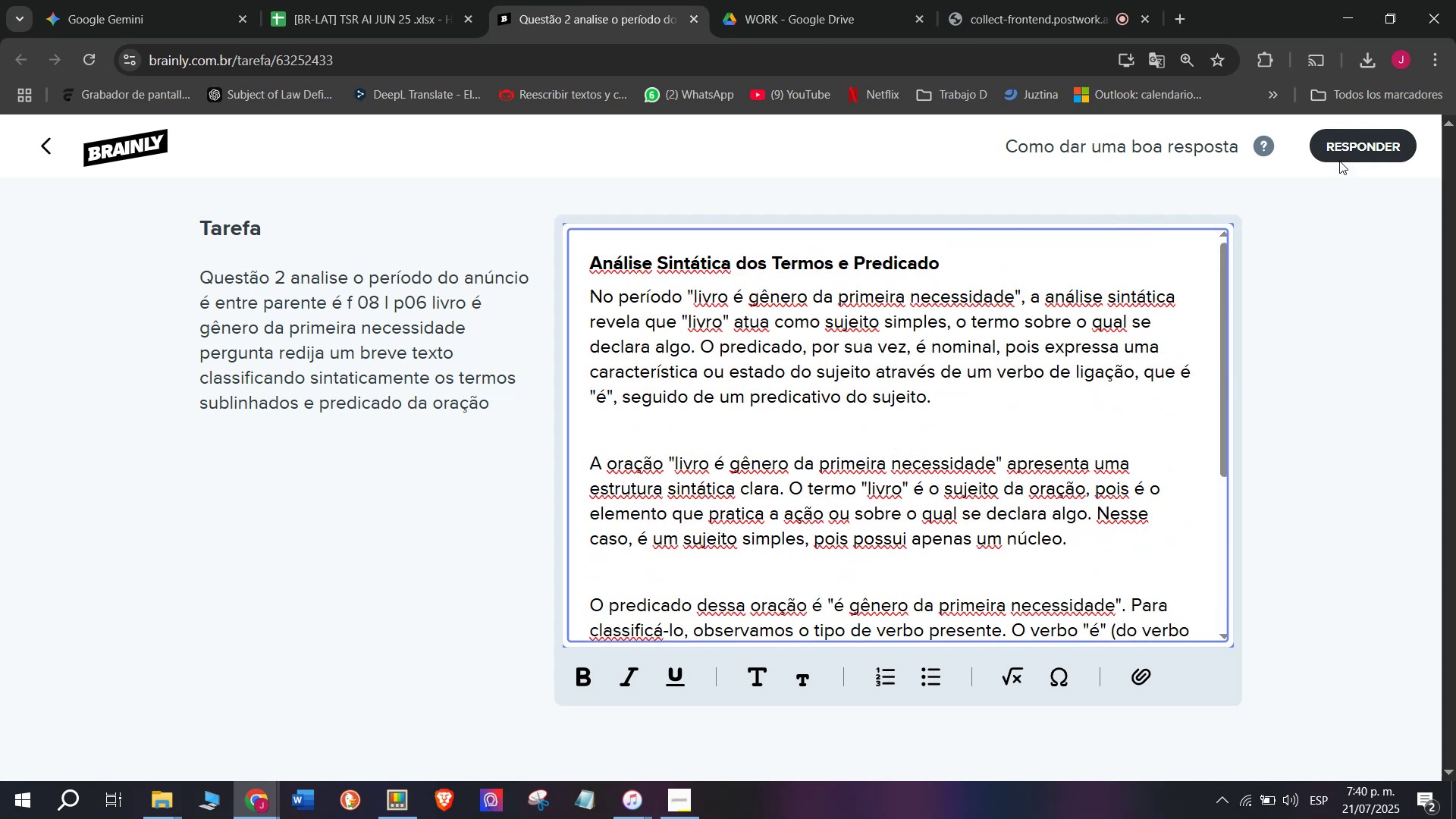 
left_click([1344, 145])
 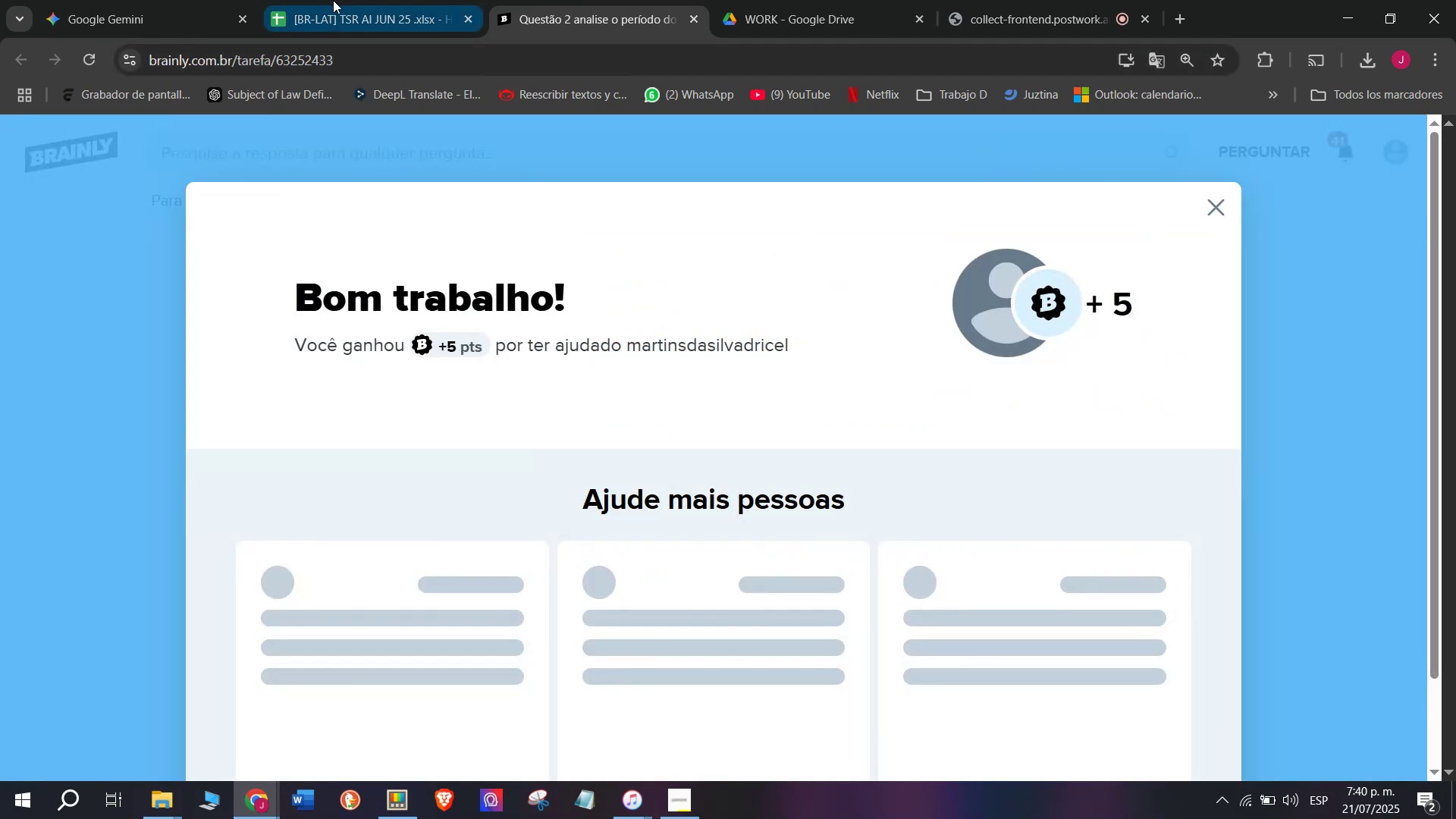 
left_click([336, 0])
 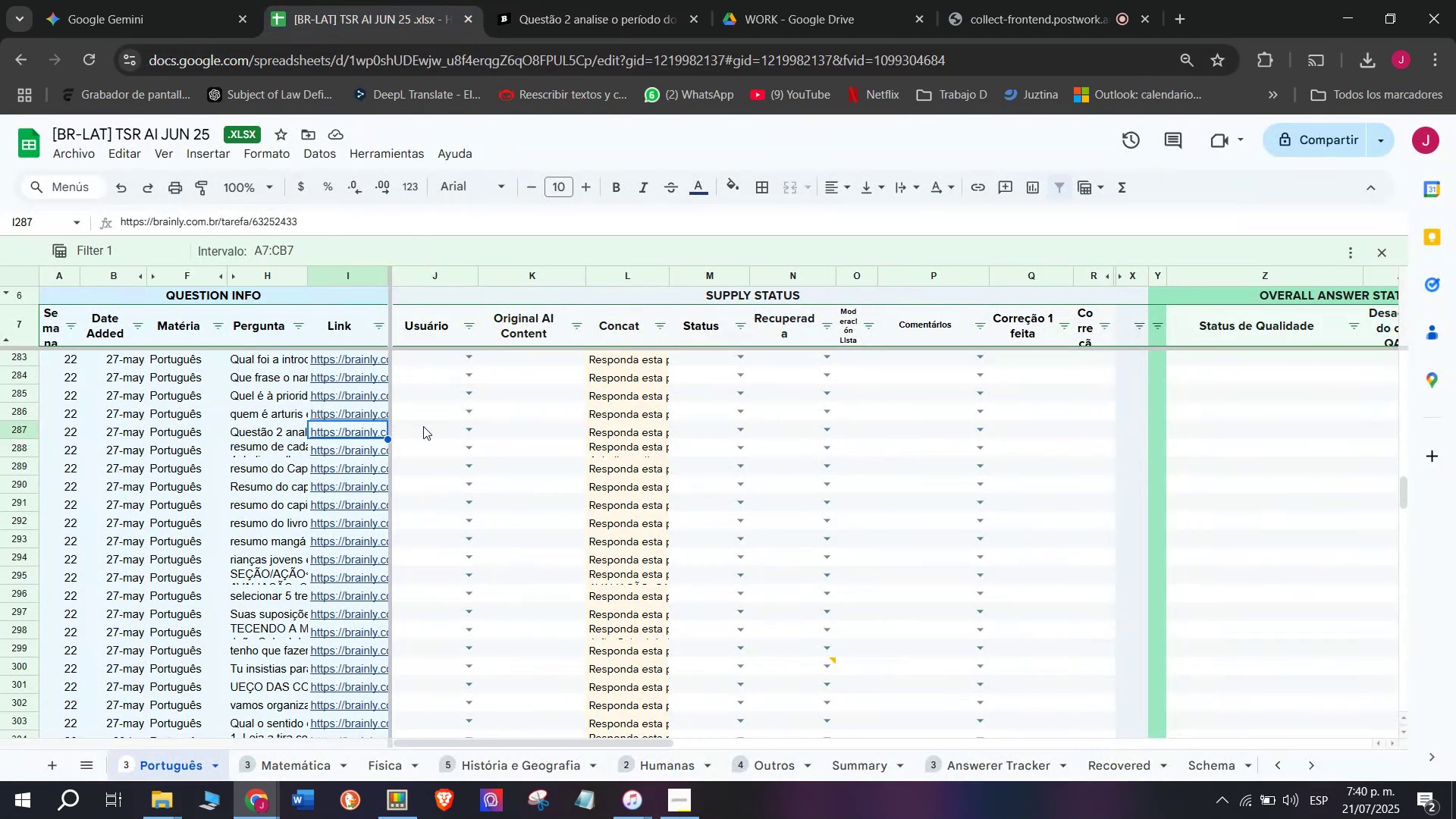 
left_click([424, 428])
 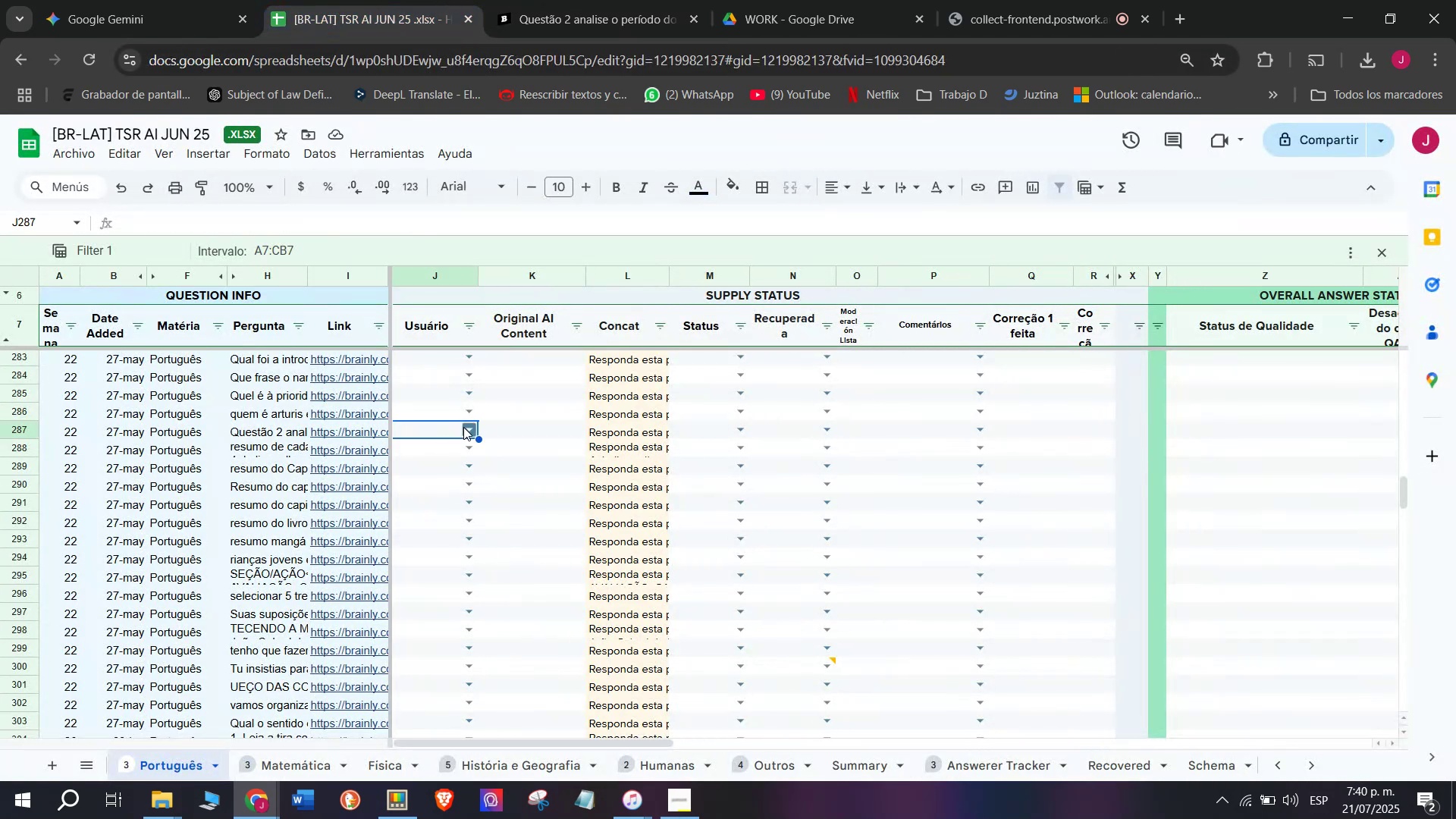 
left_click([463, 425])
 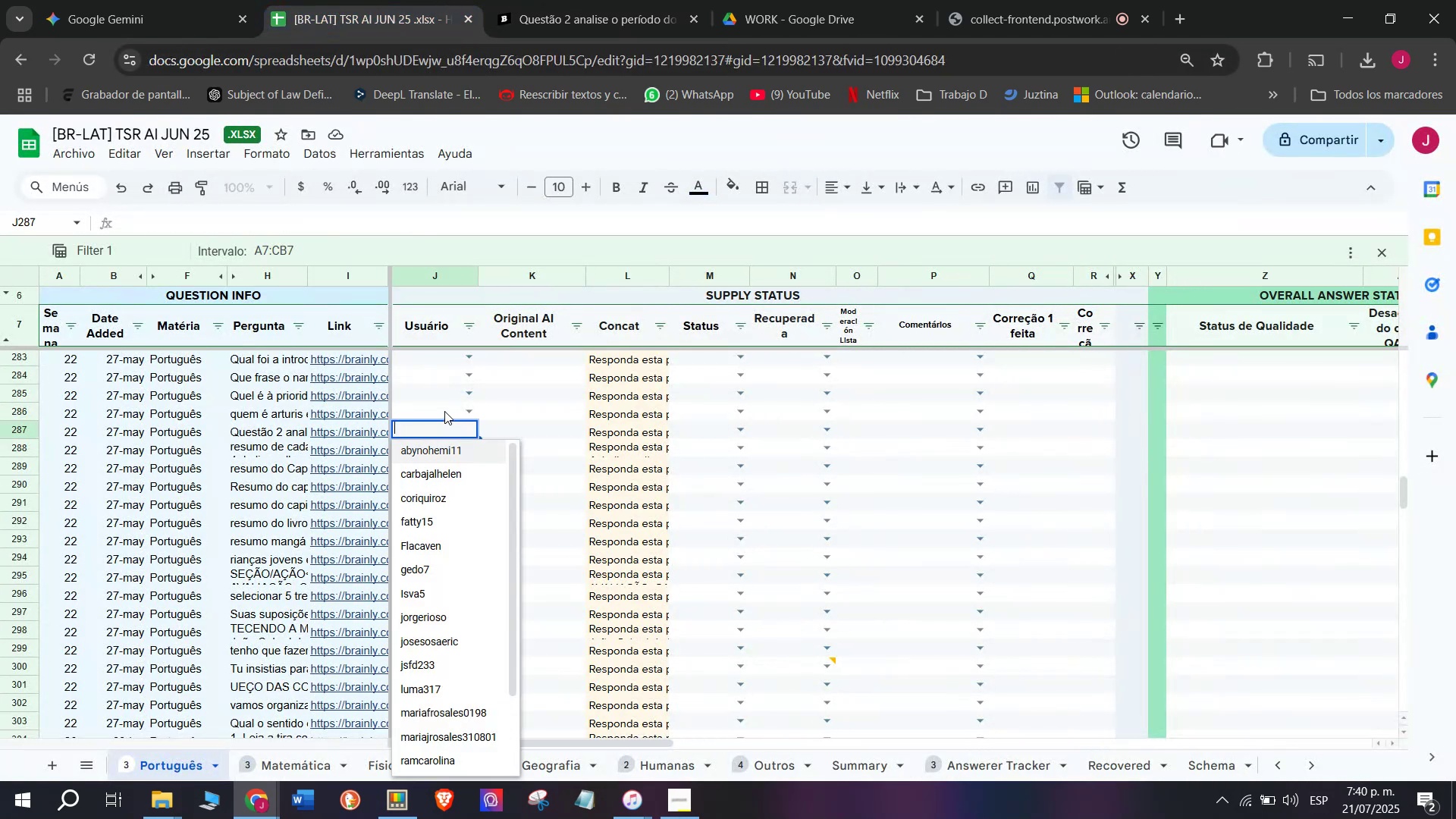 
key(J)
 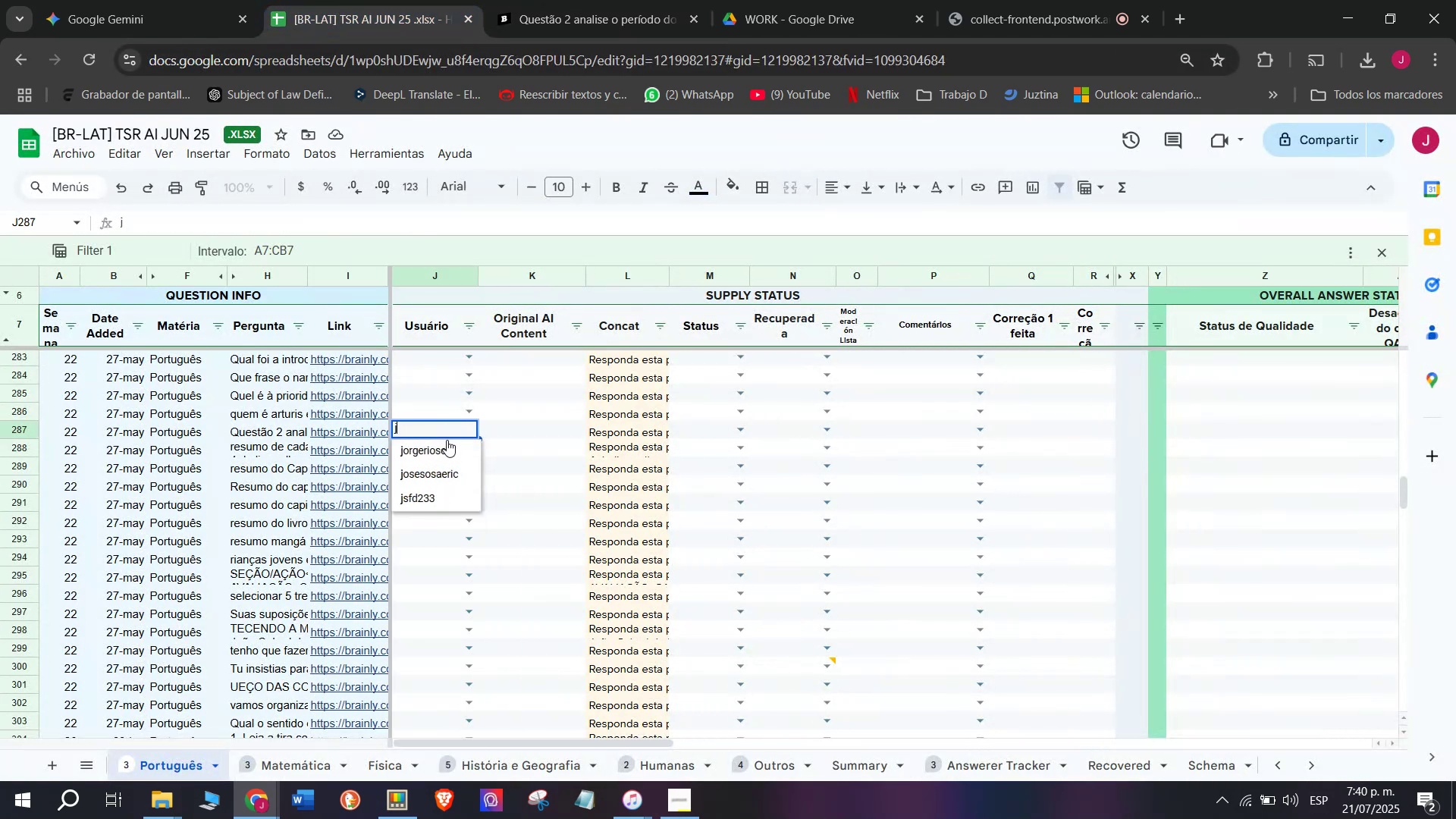 
left_click([447, 440])
 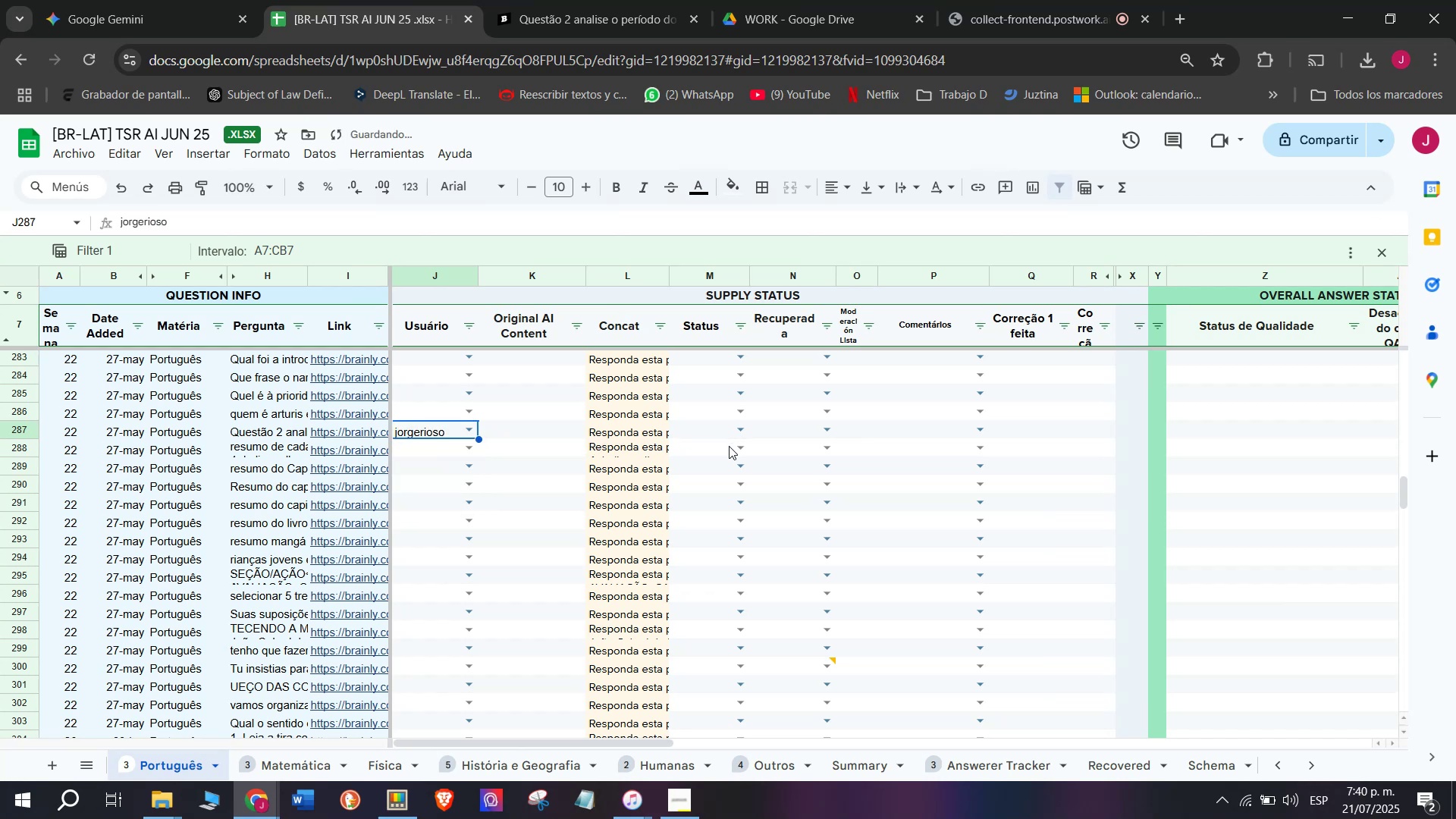 
left_click([736, 438])
 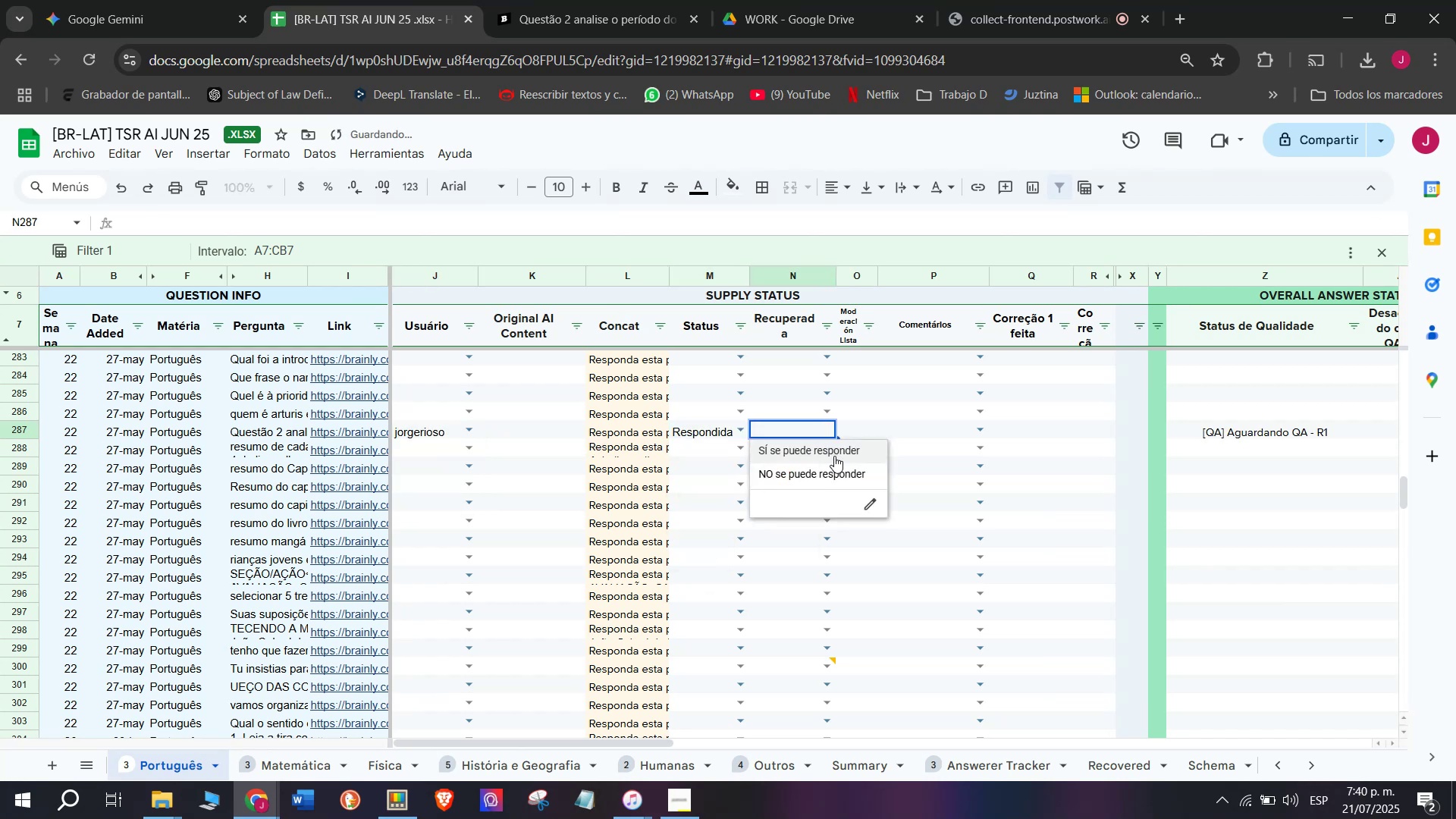 
left_click([903, 444])
 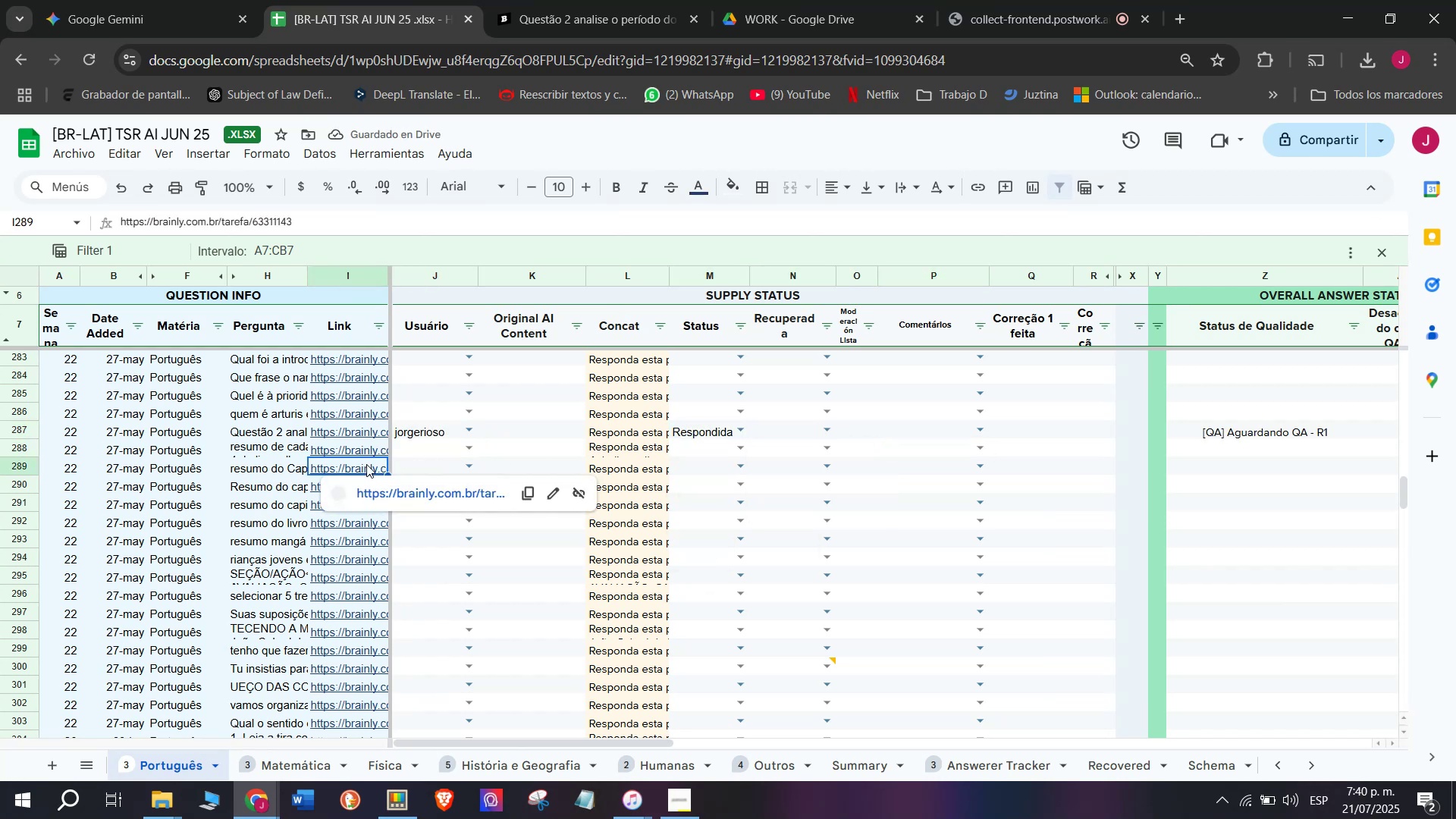 
left_click([366, 450])
 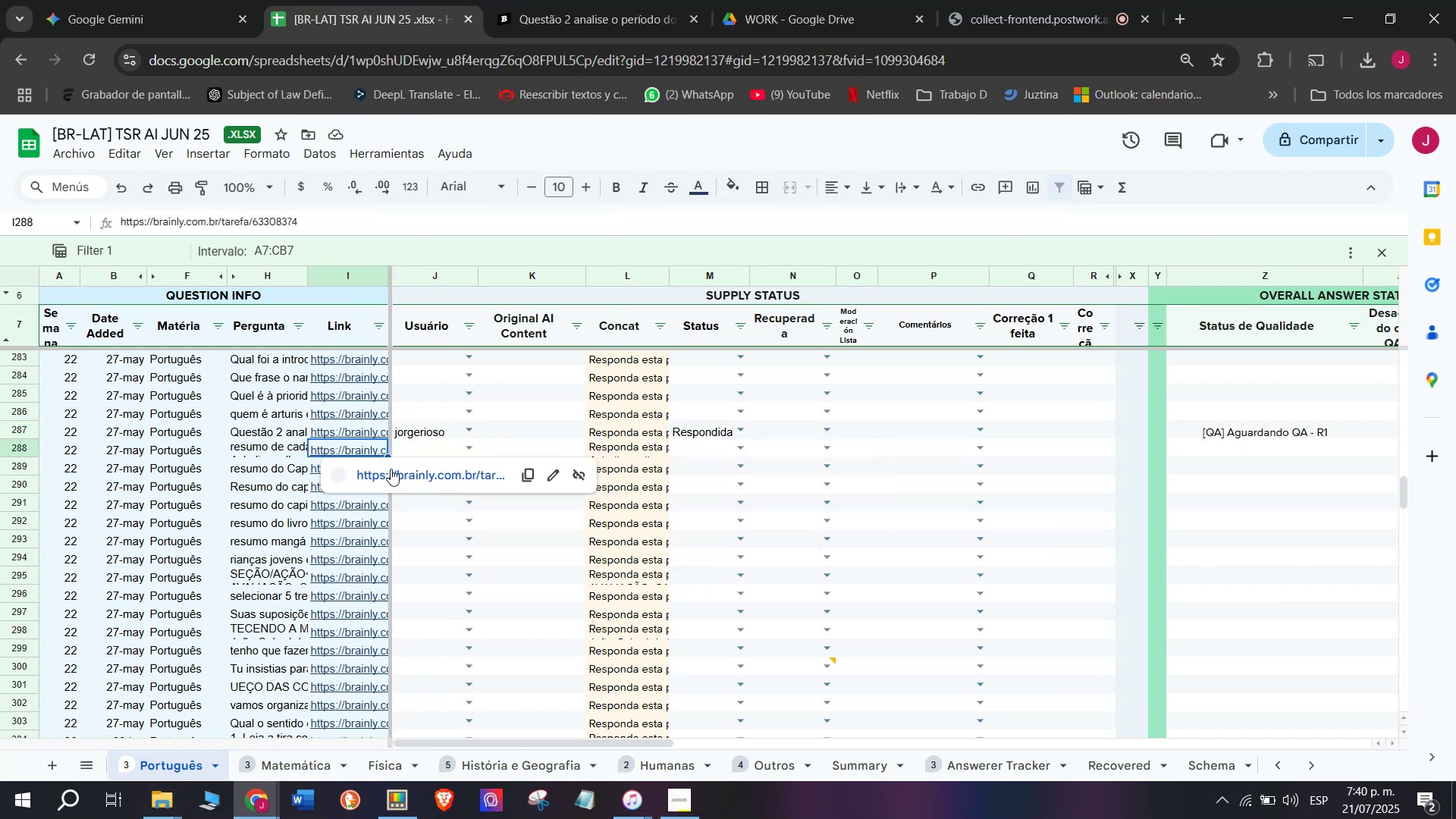 
left_click([391, 469])
 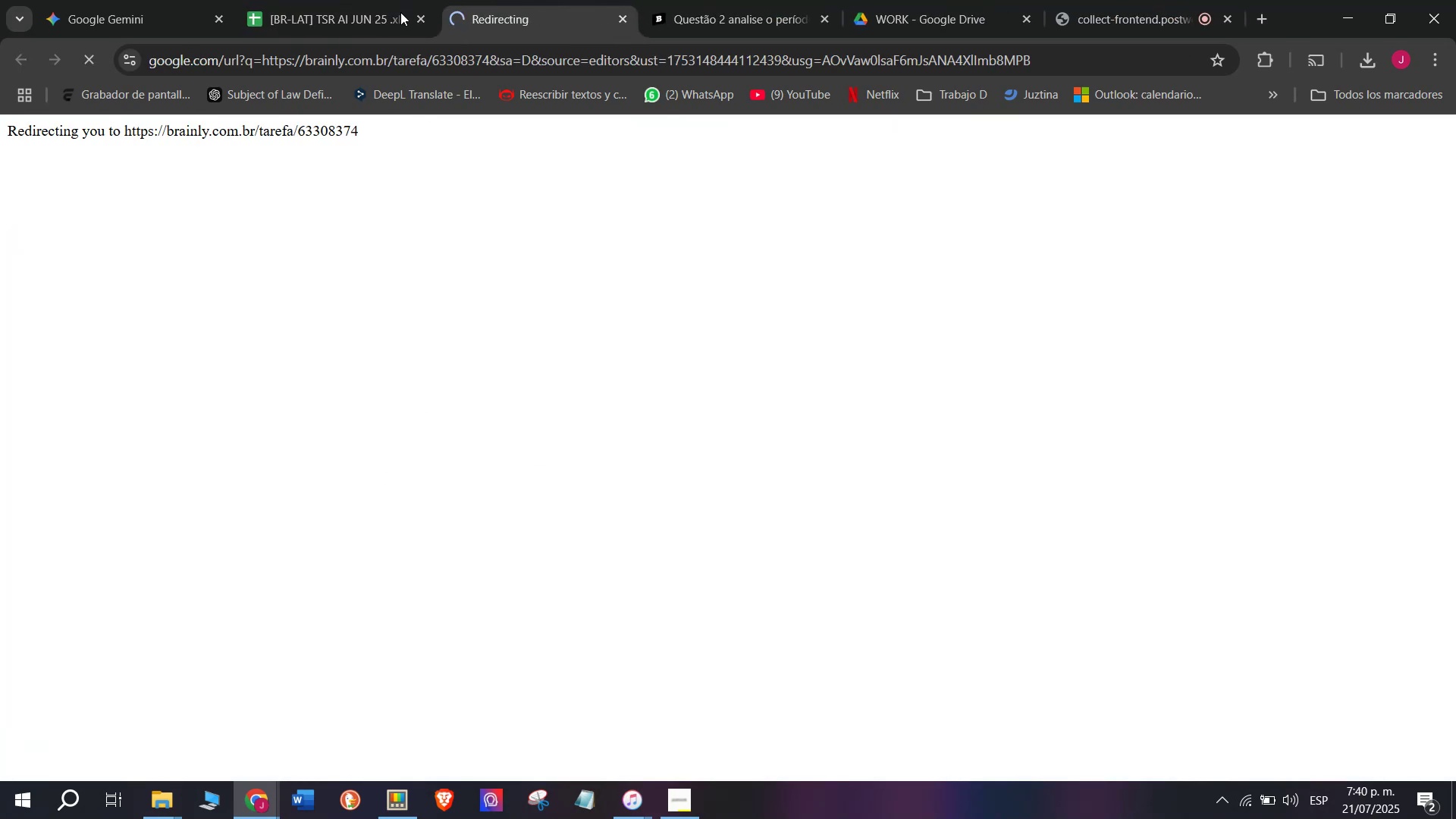 
left_click([335, 0])
 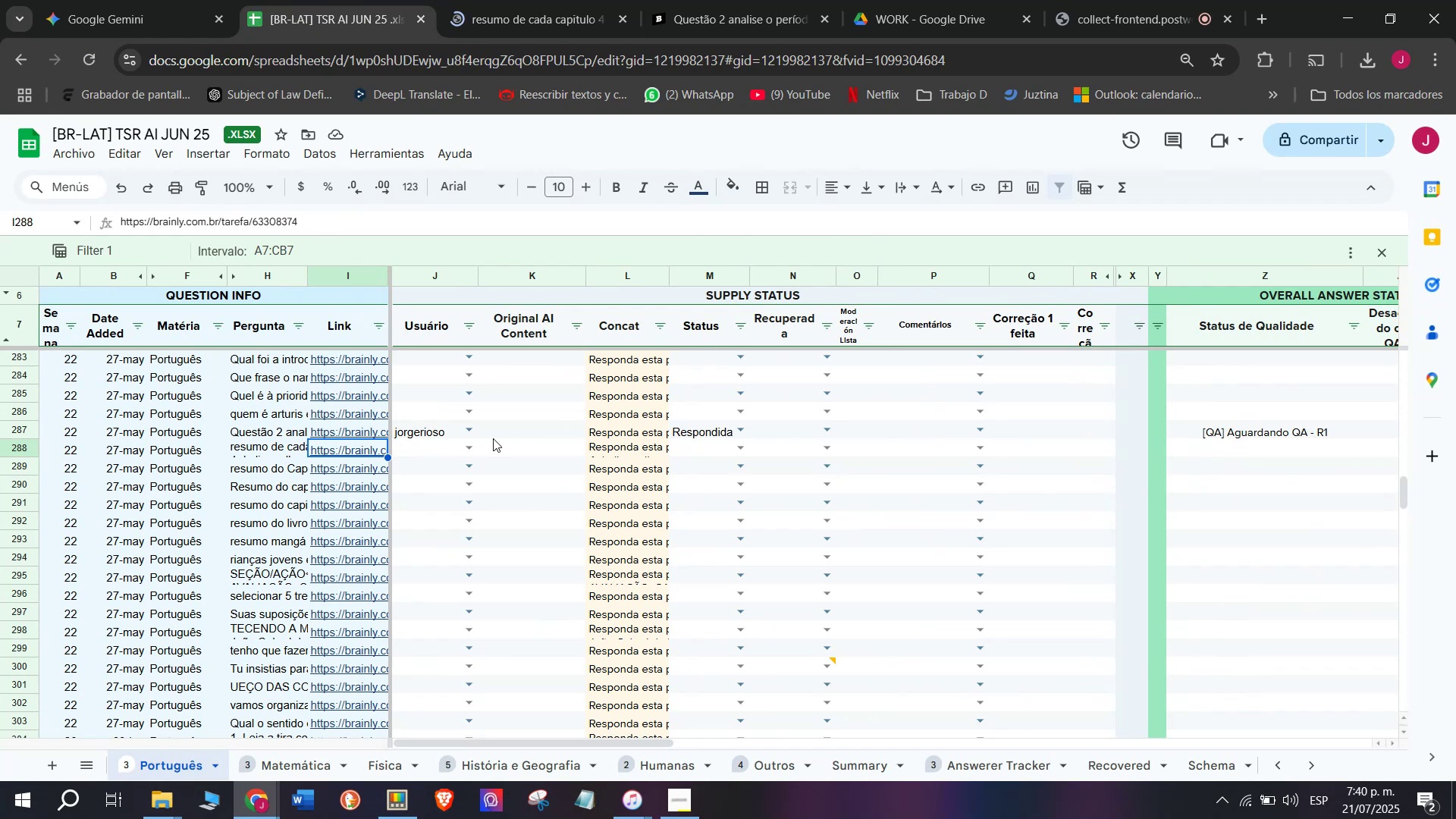 
double_click([493, 438])
 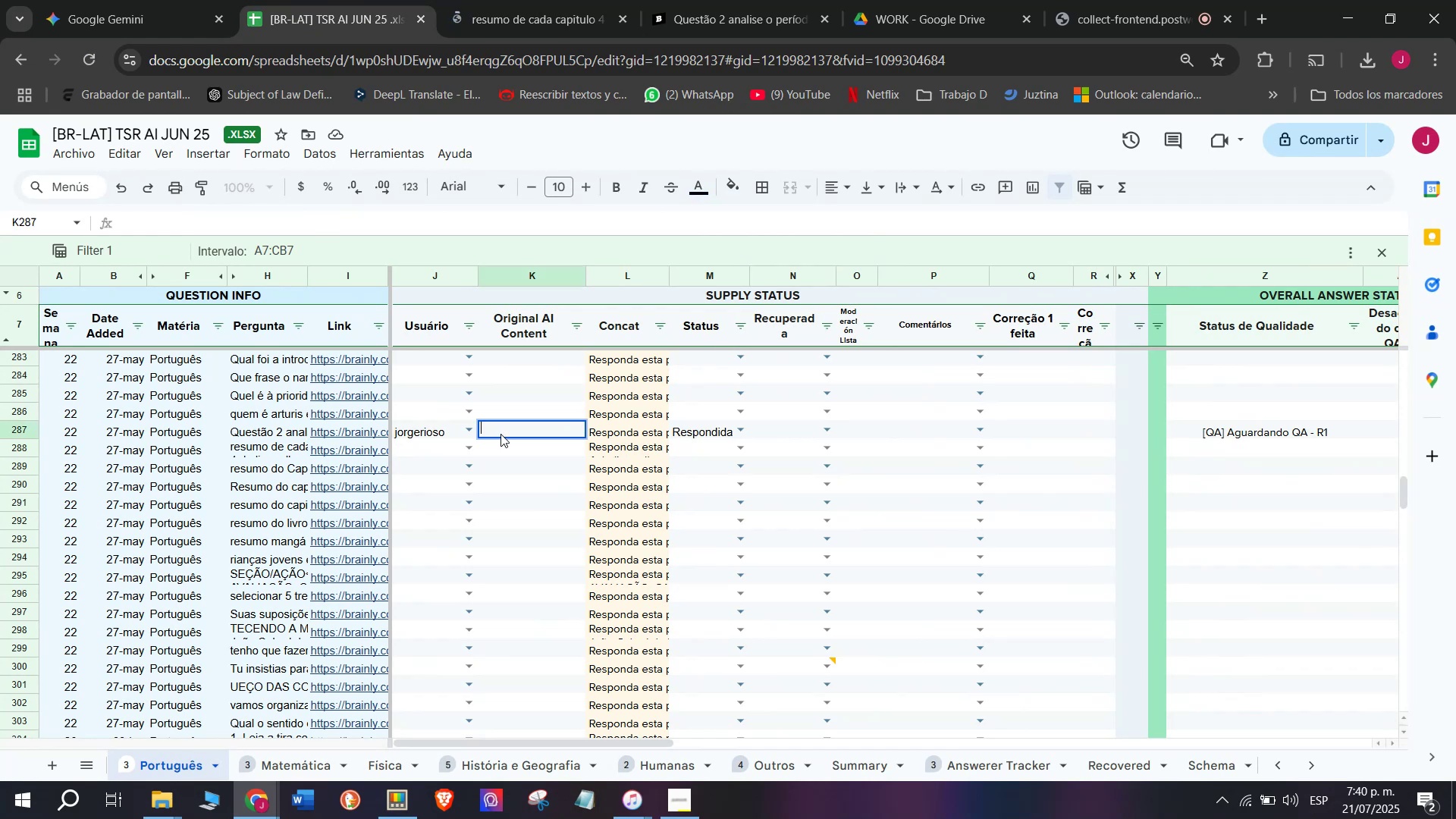 
key(Meta+MetaLeft)
 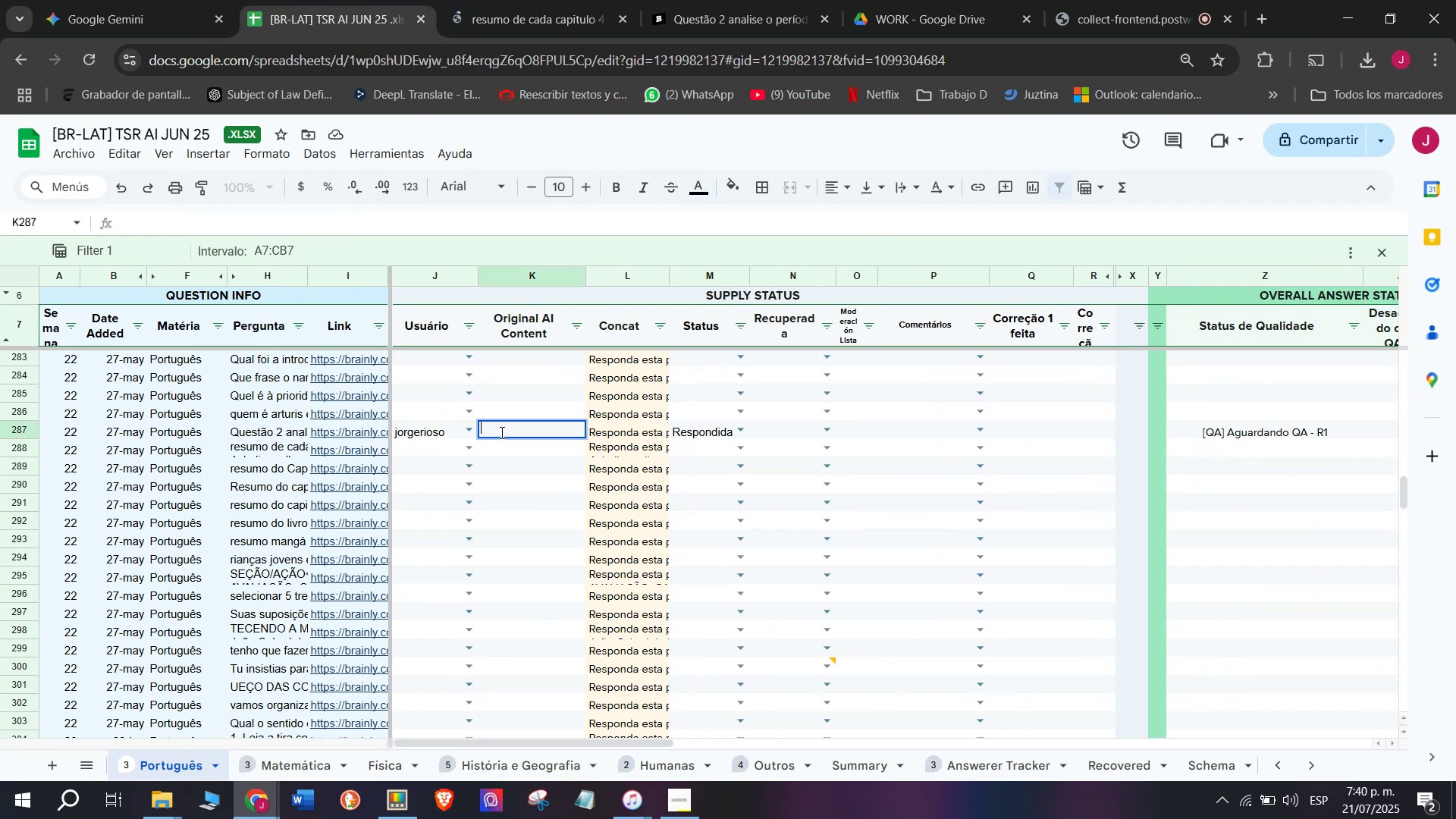 
key(C)
 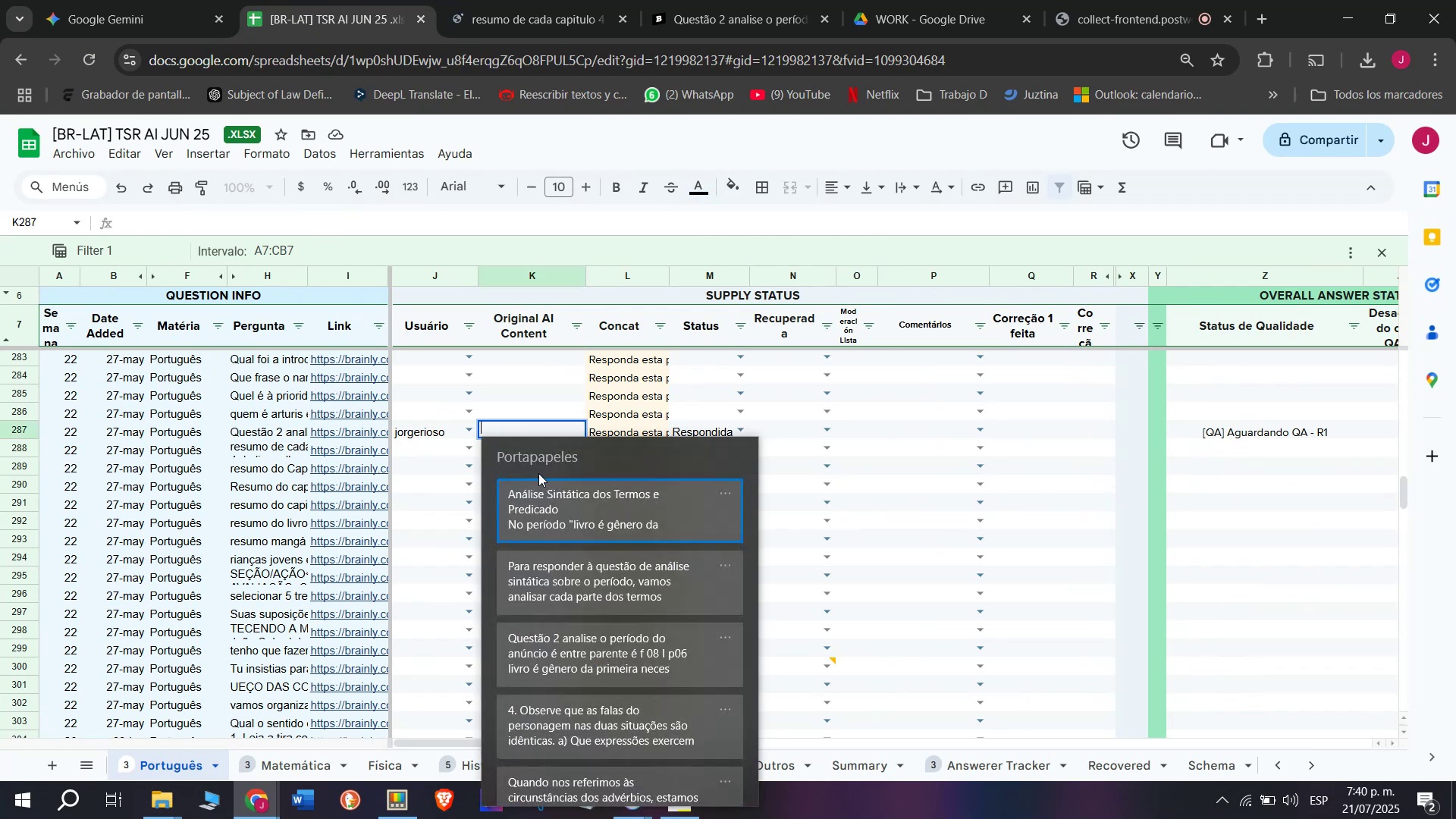 
key(Meta+V)
 